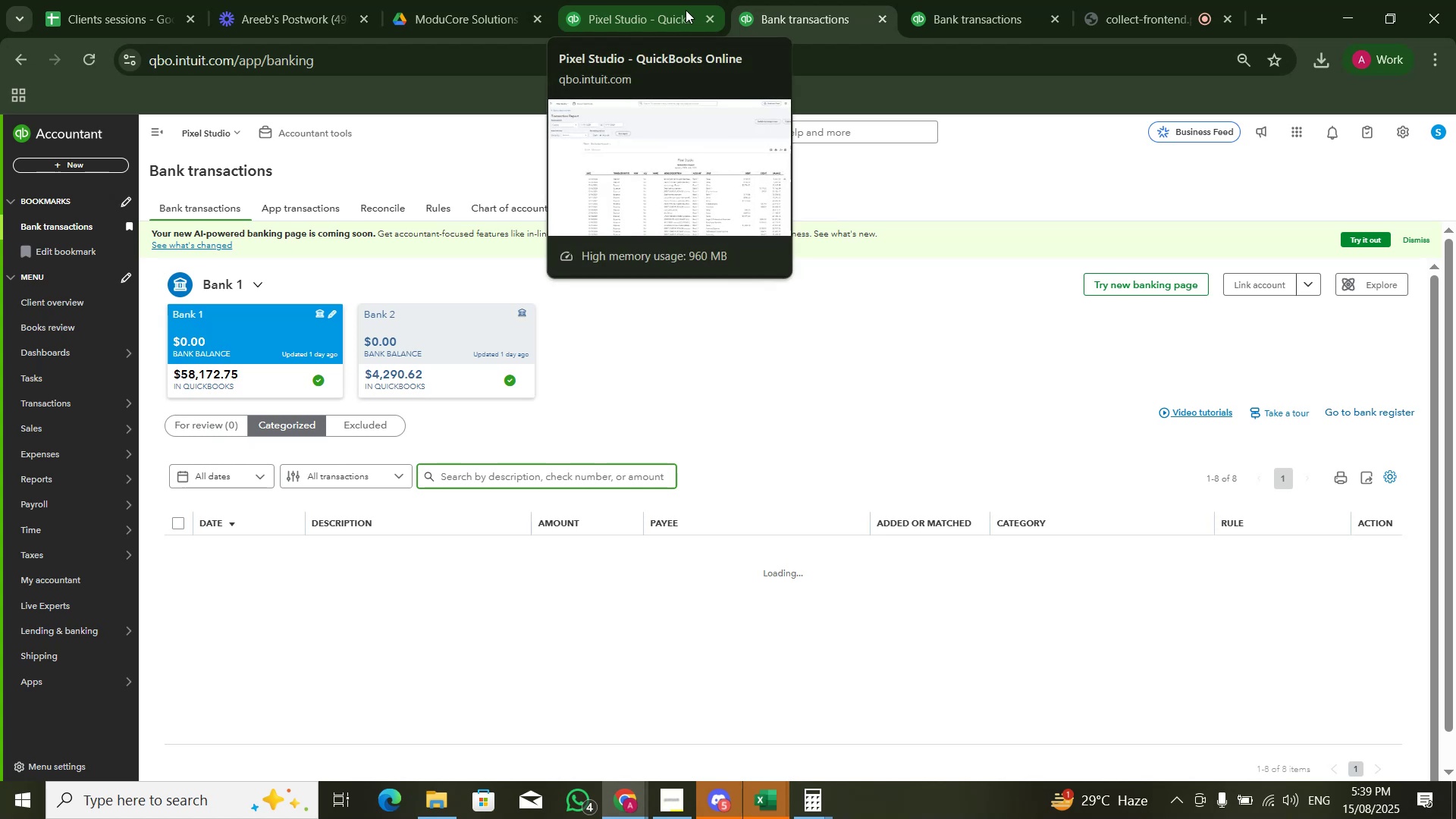 
type(INTE)
key(Backspace)
type(L)
 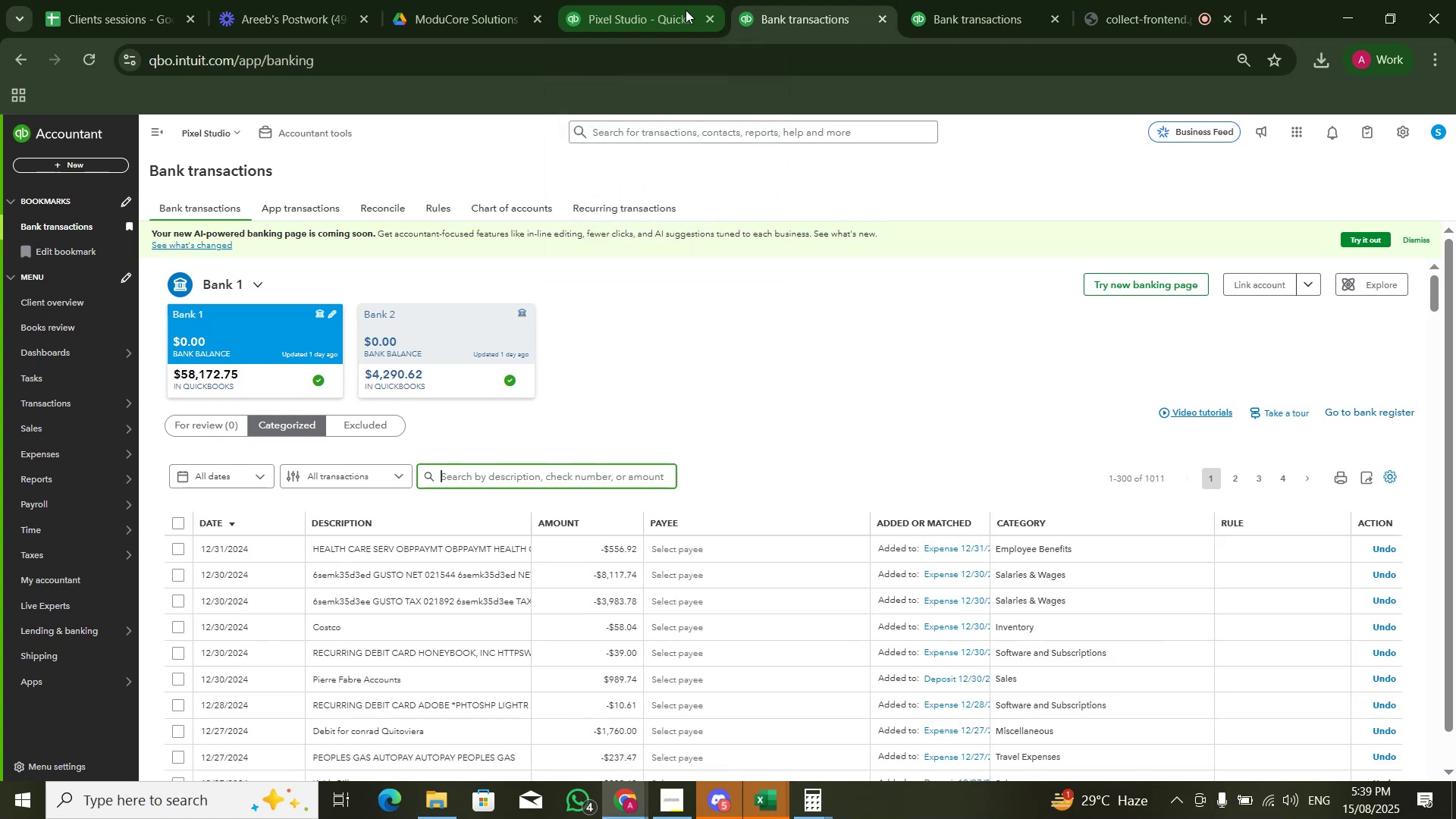 
key(Enter)
 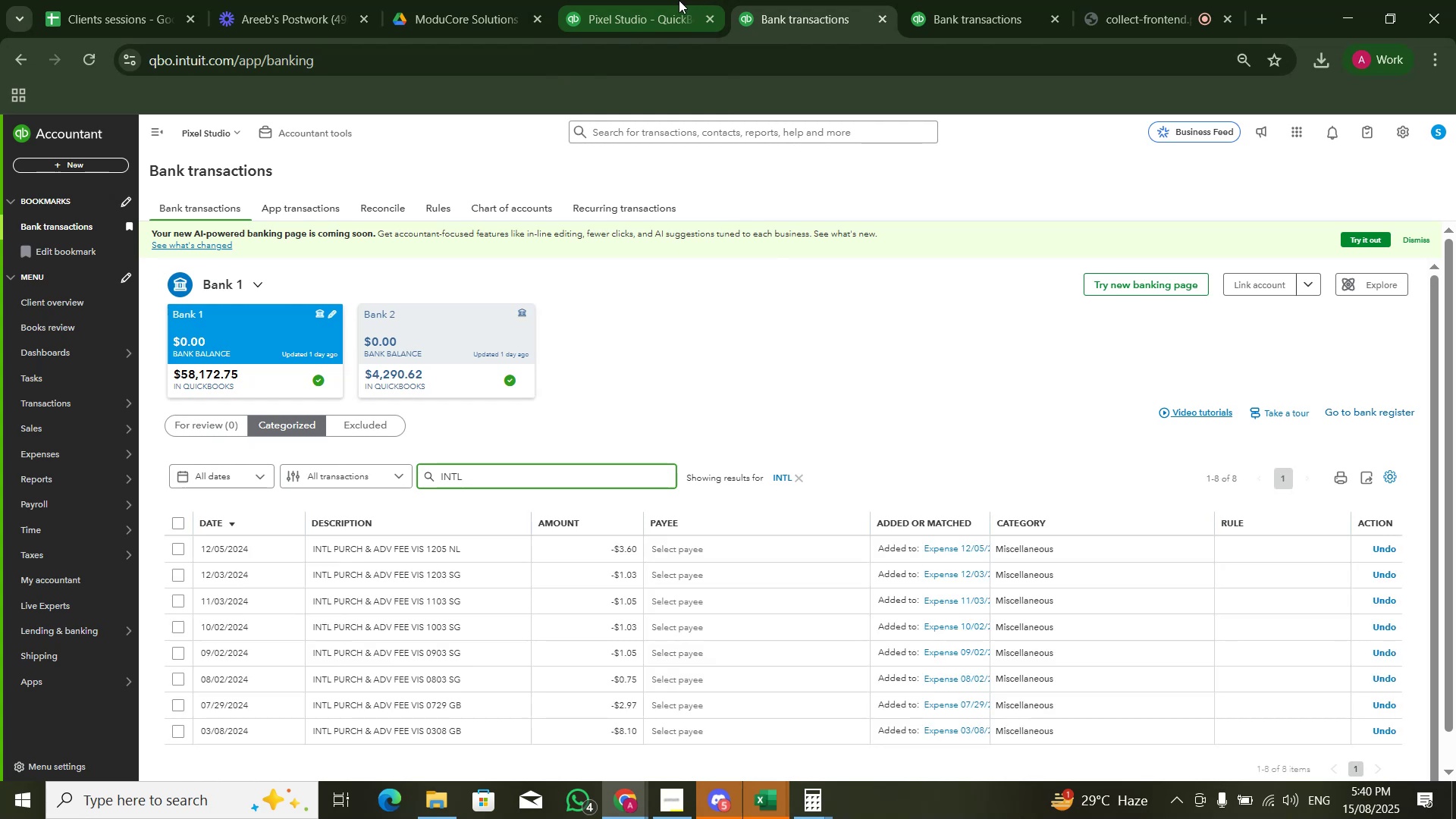 
wait(20.75)
 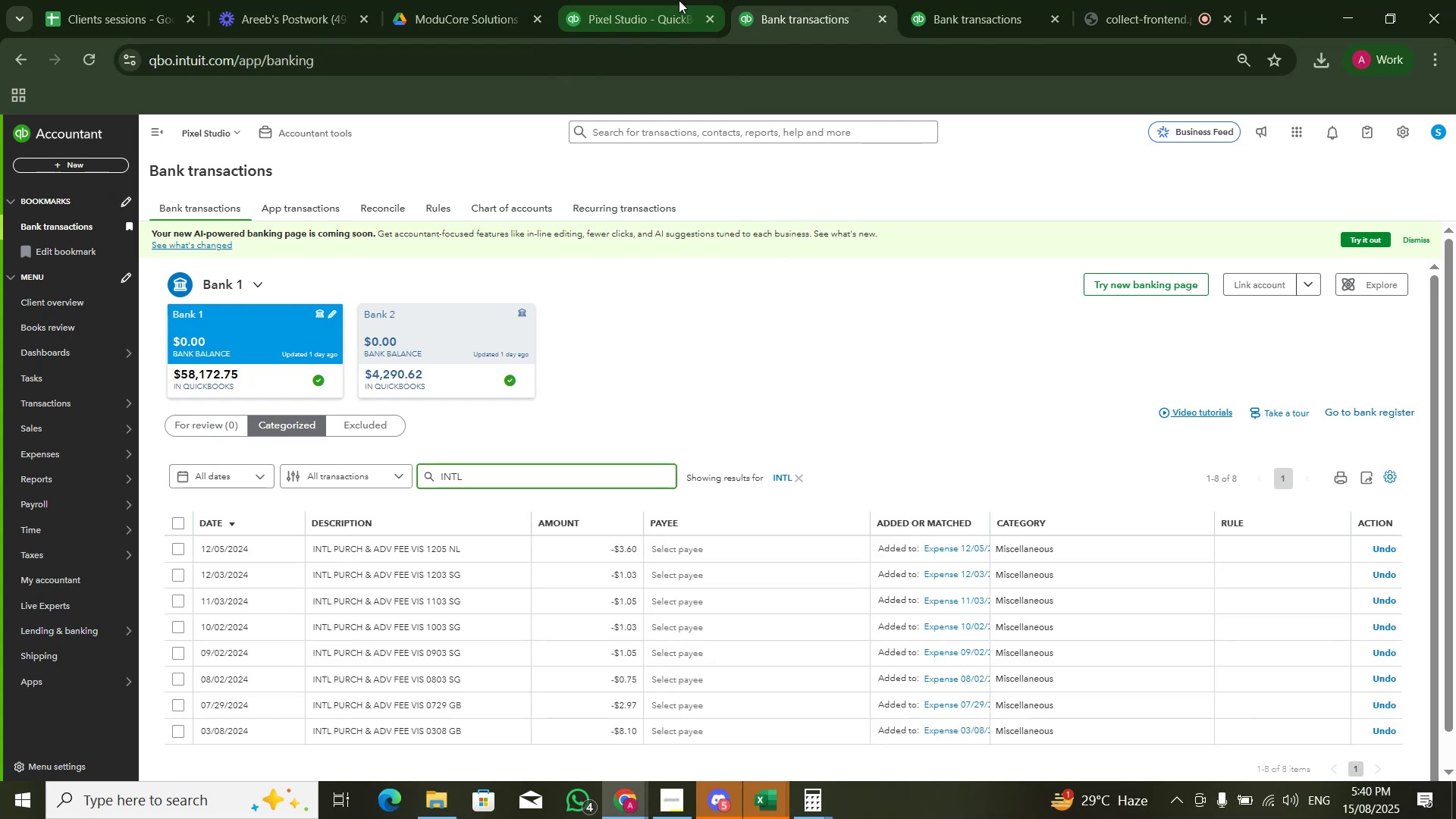 
left_click([498, 268])
 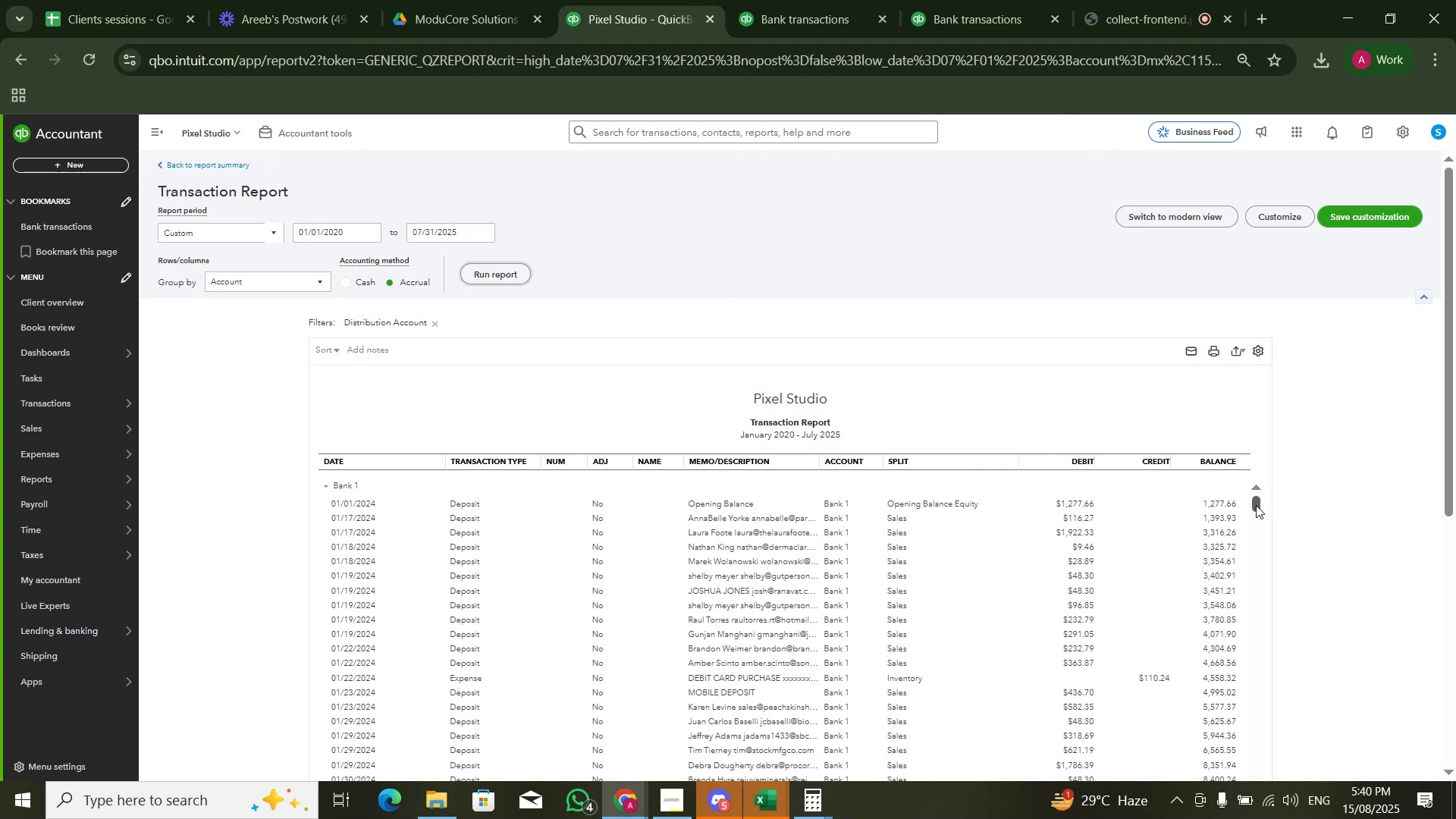 
wait(5.15)
 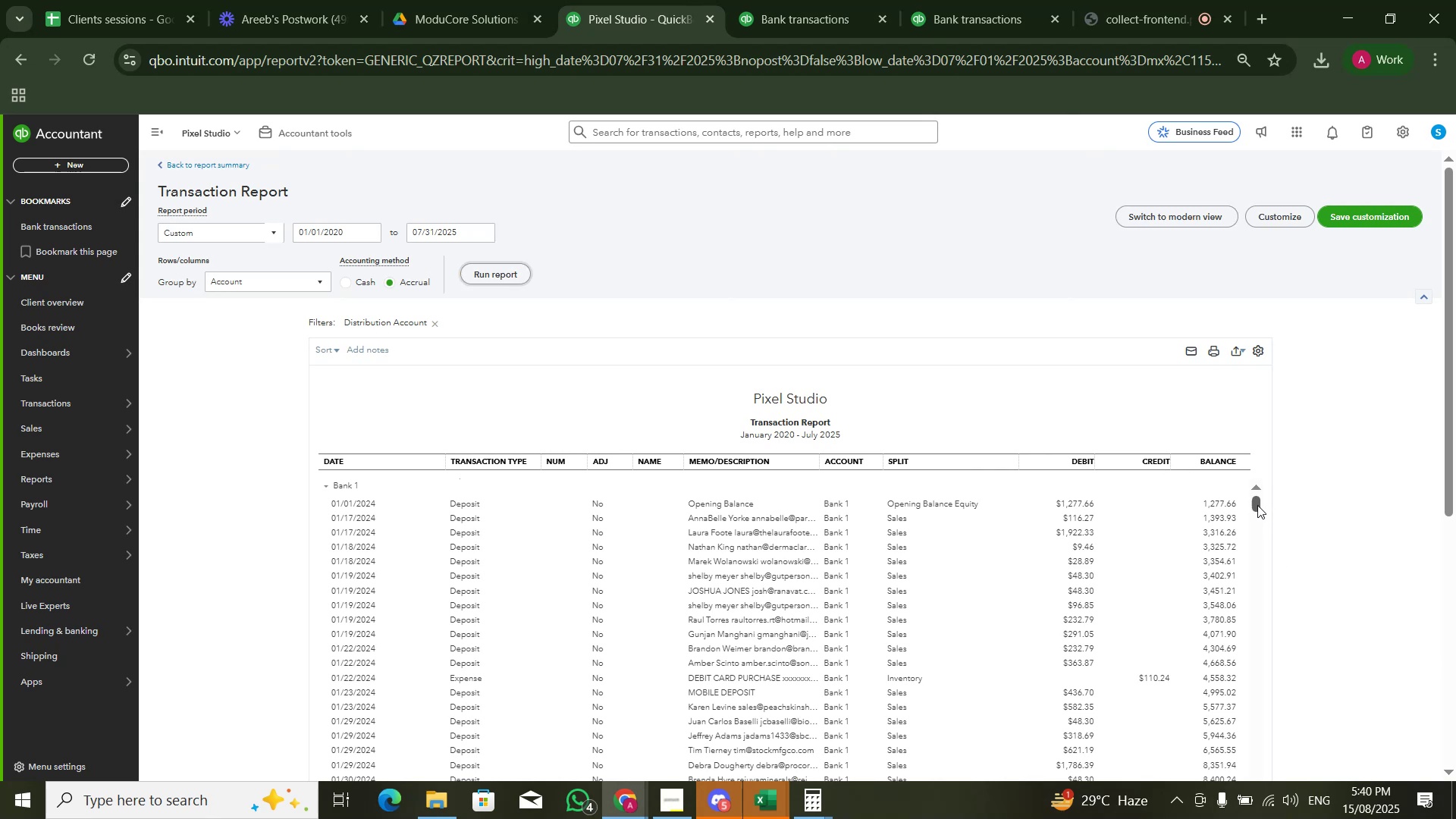 
left_click_drag(start_coordinate=[1256, 505], to_coordinate=[1254, 817])
 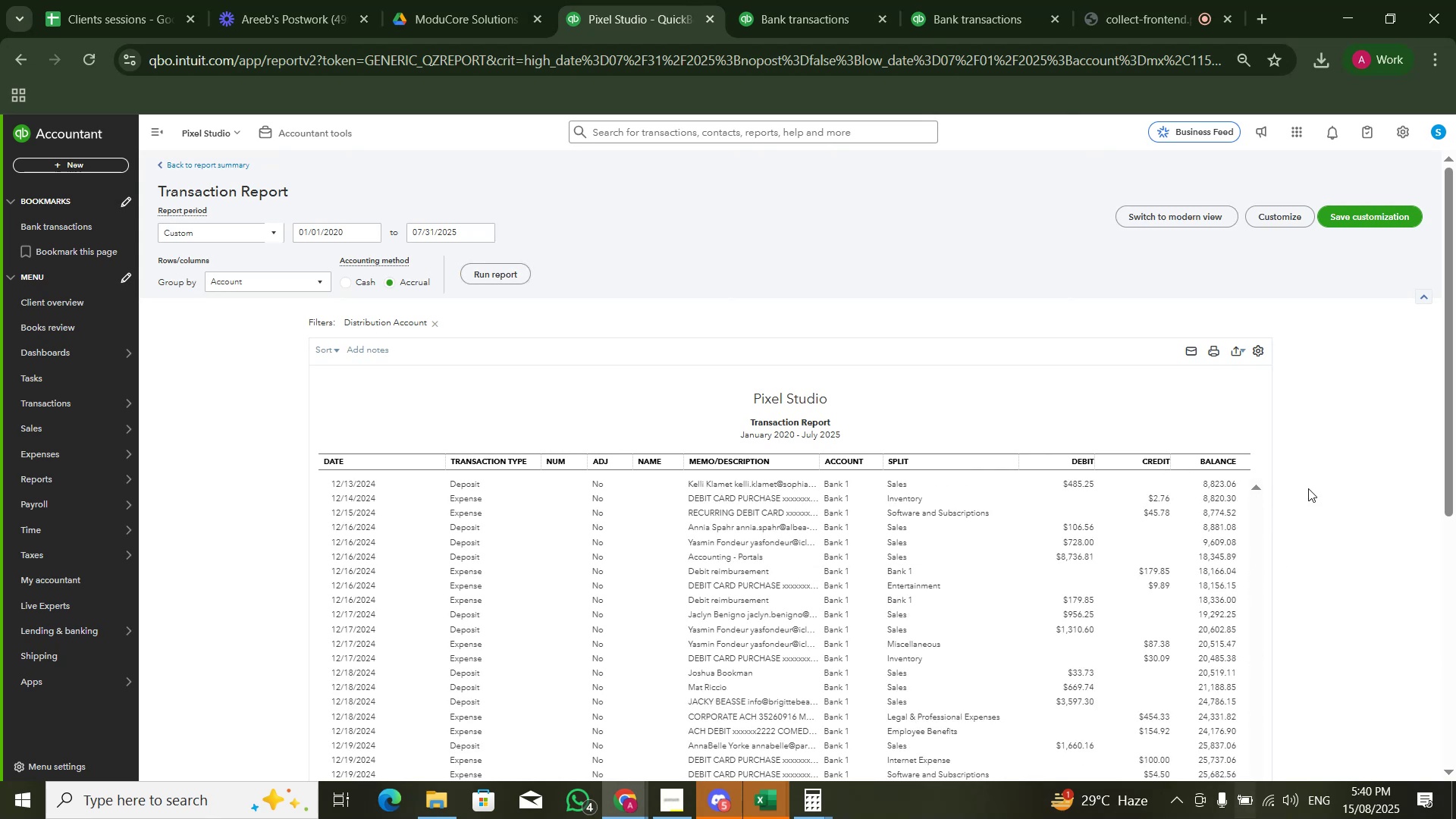 
scroll: coordinate [1323, 458], scroll_direction: down, amount: 4.0
 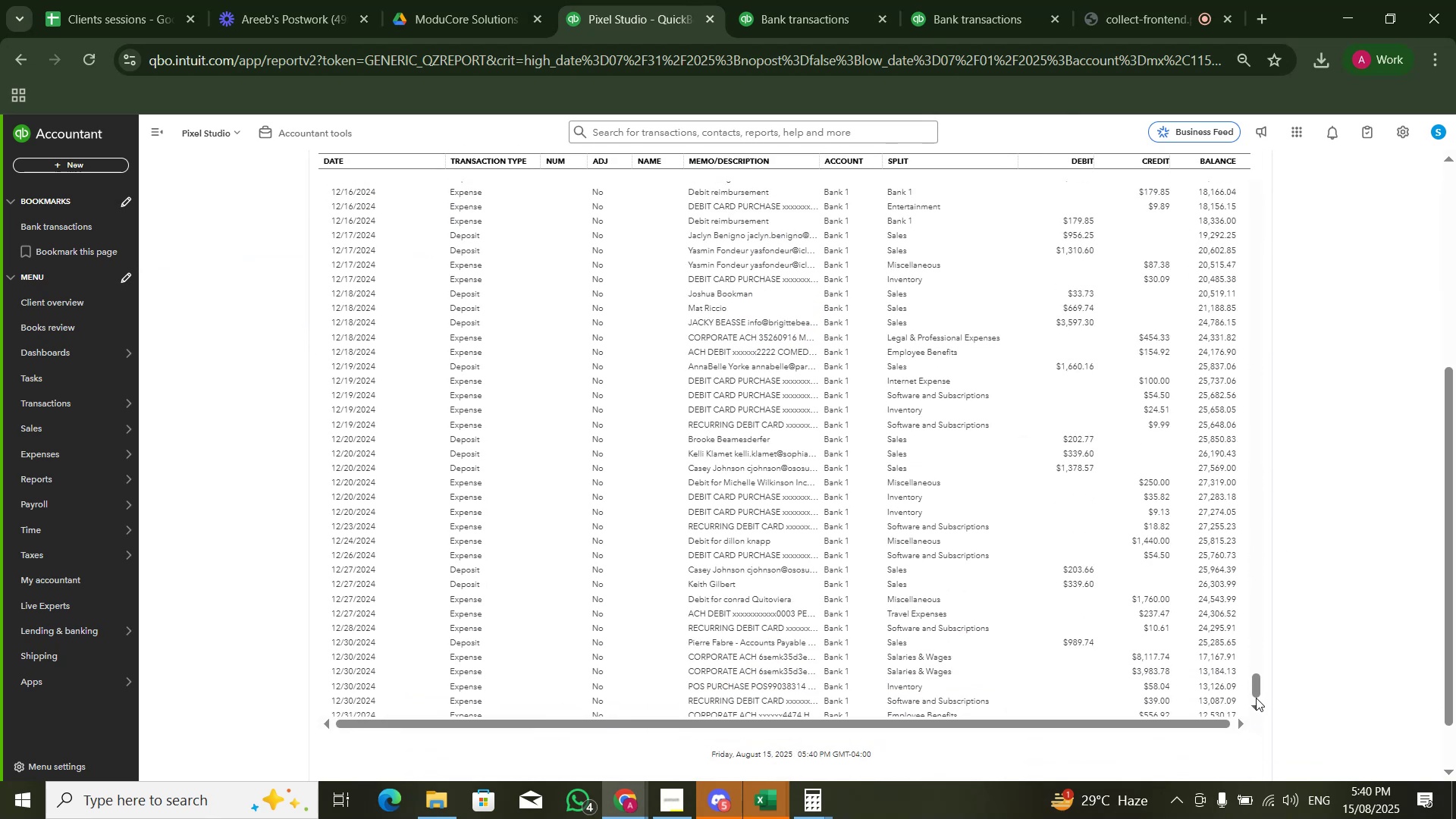 
left_click_drag(start_coordinate=[1258, 689], to_coordinate=[1258, 736])
 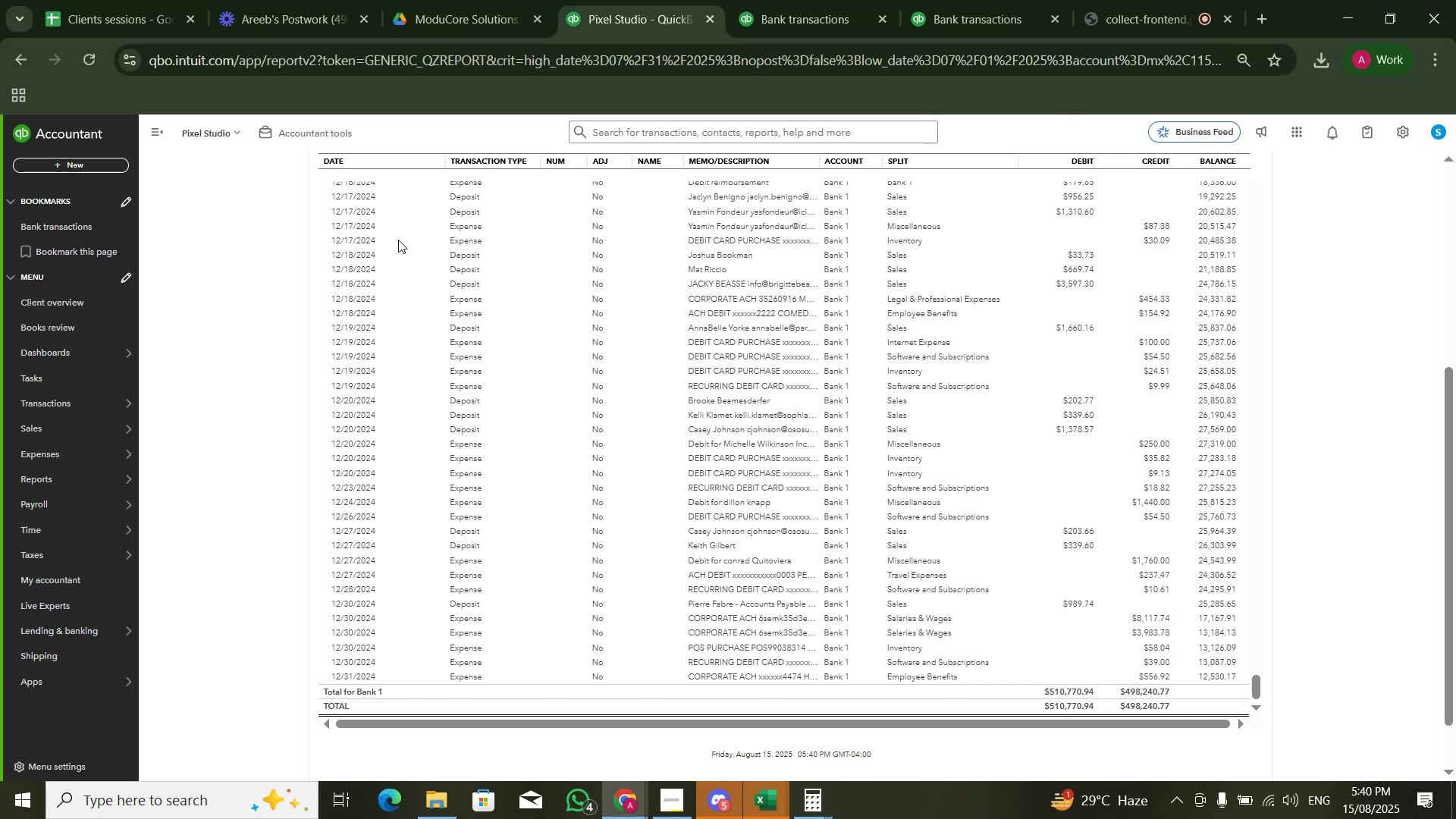 
scroll: coordinate [625, 818], scroll_direction: none, amount: 0.0
 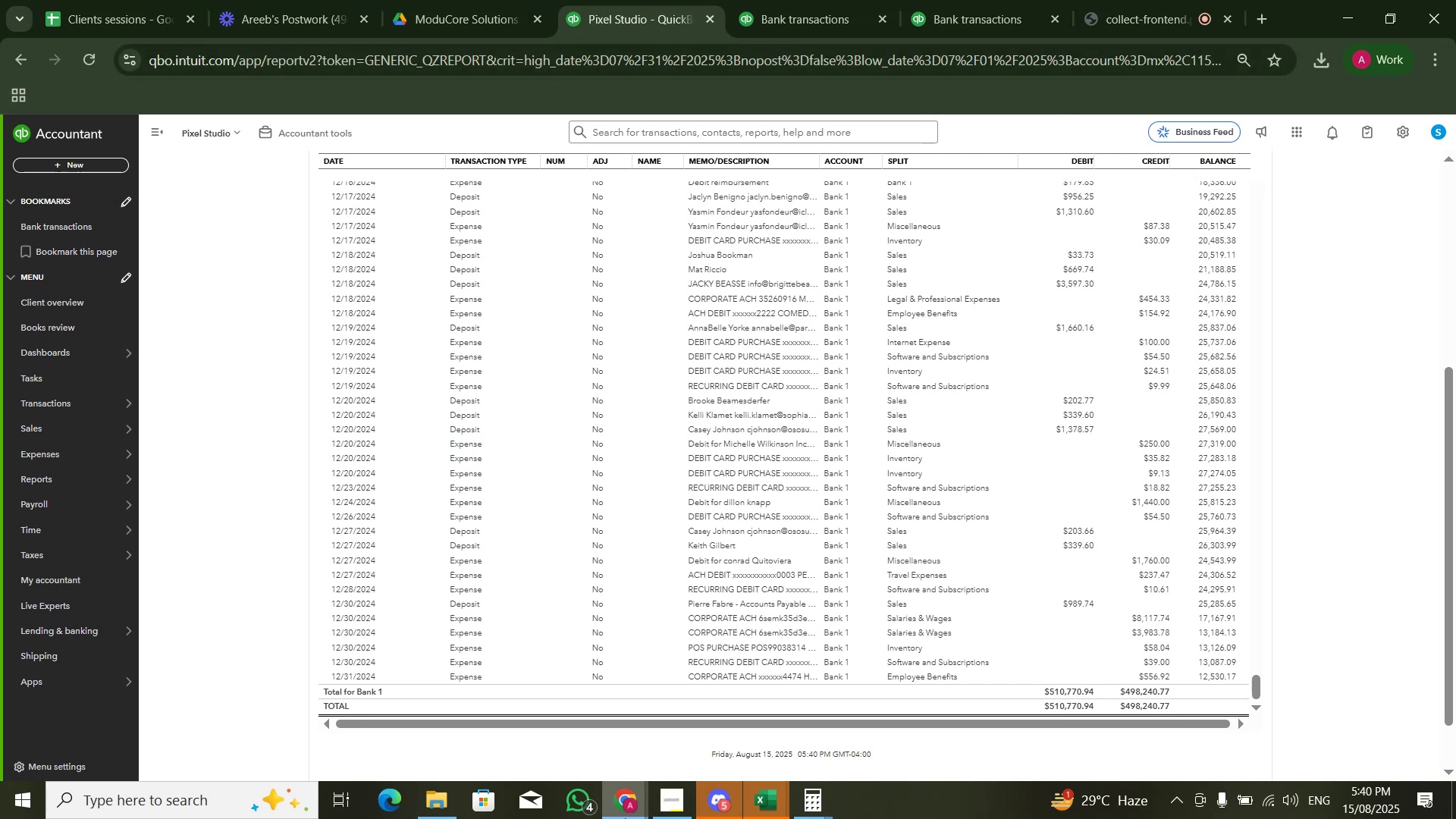 
left_click([625, 818])
 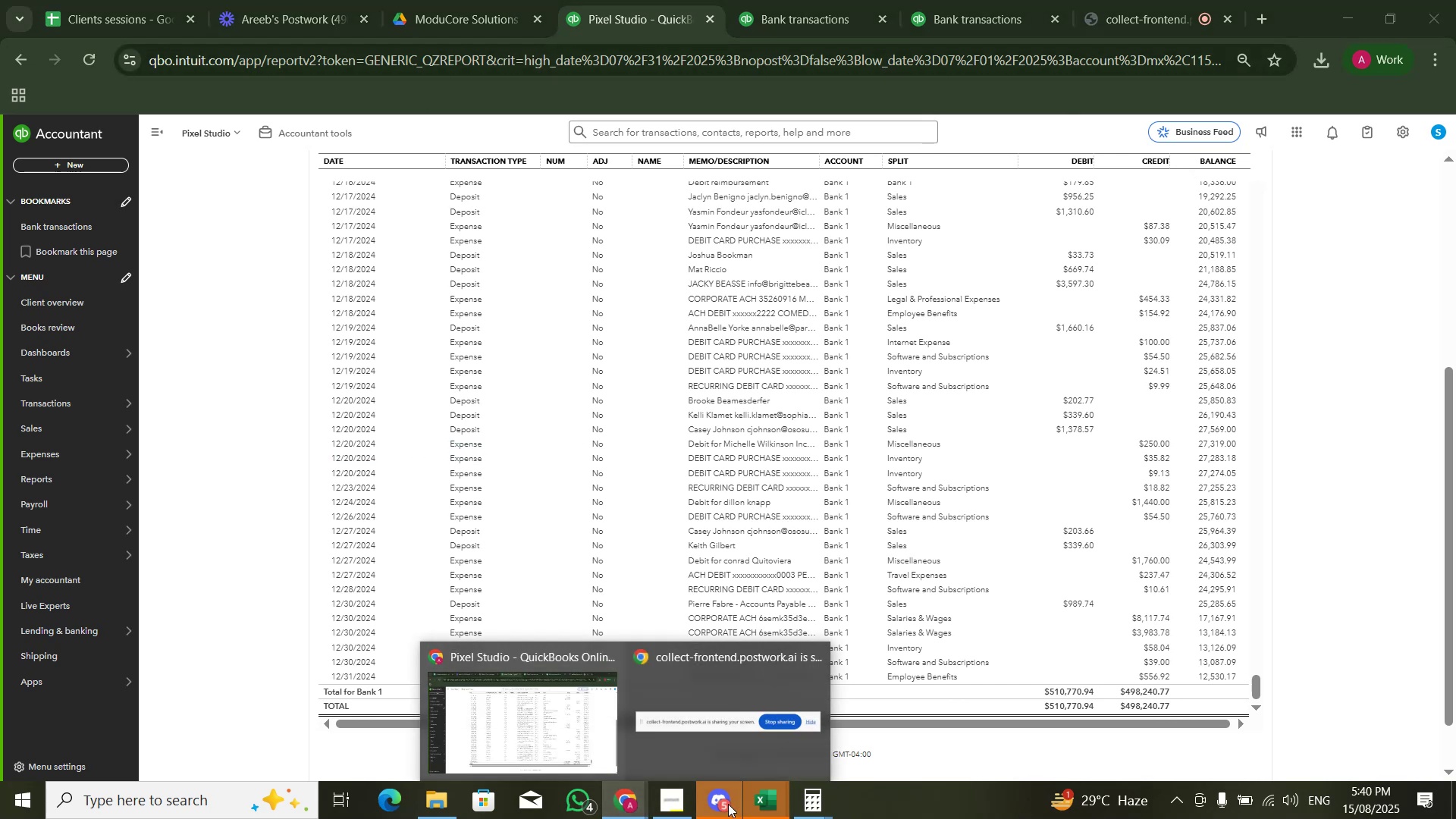 
left_click([752, 808])
 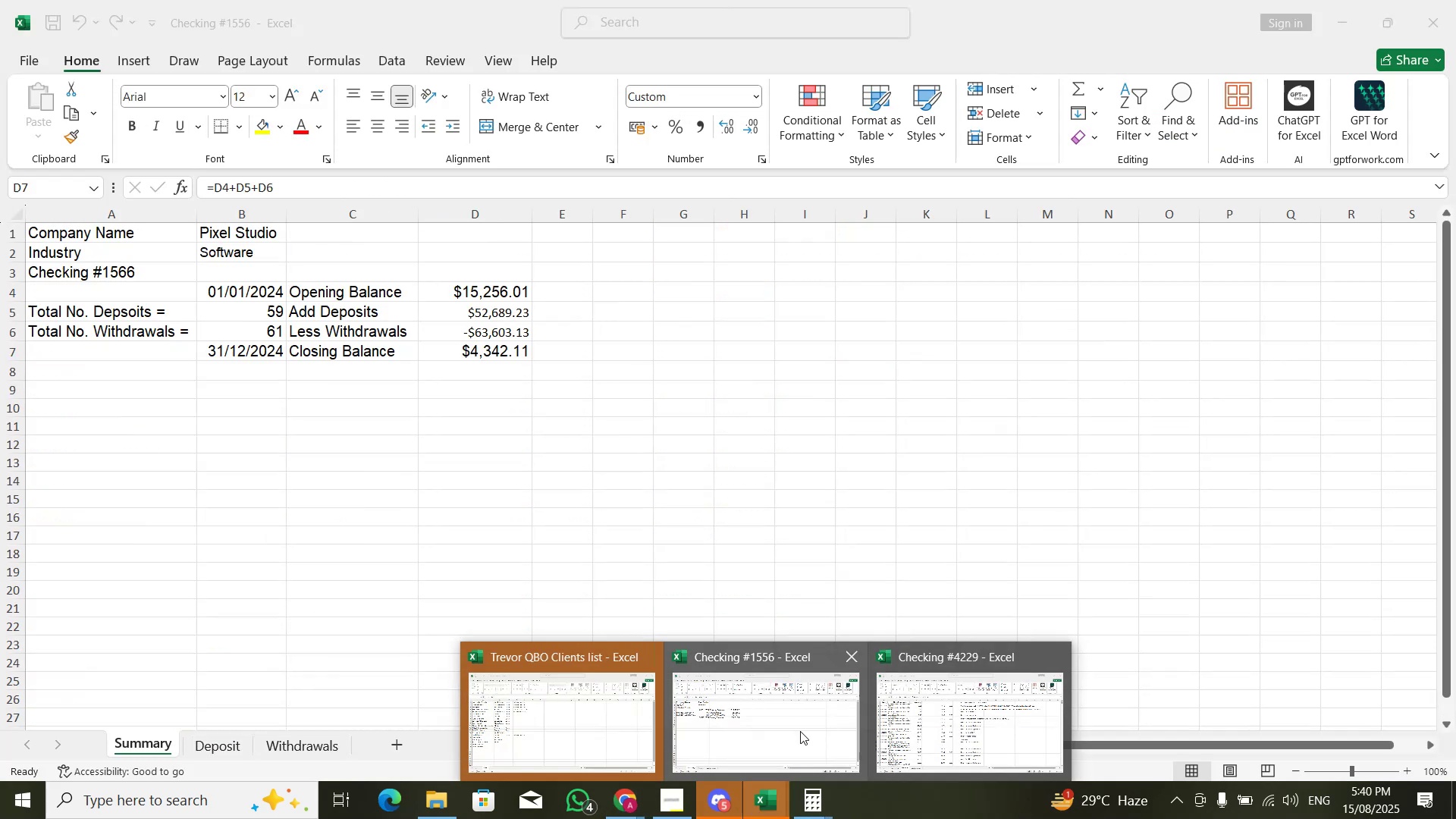 
left_click([800, 731])
 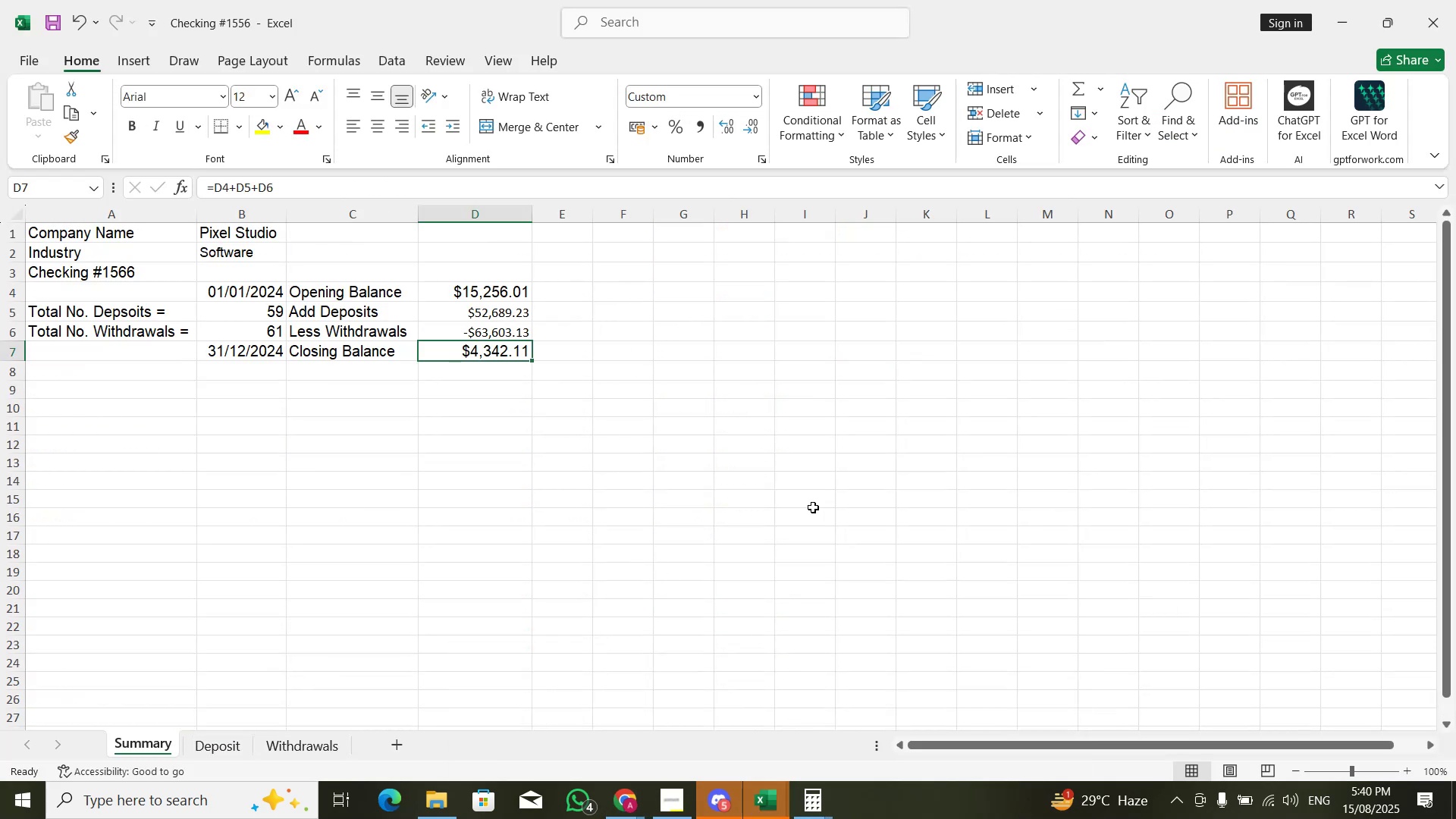 
left_click([777, 813])
 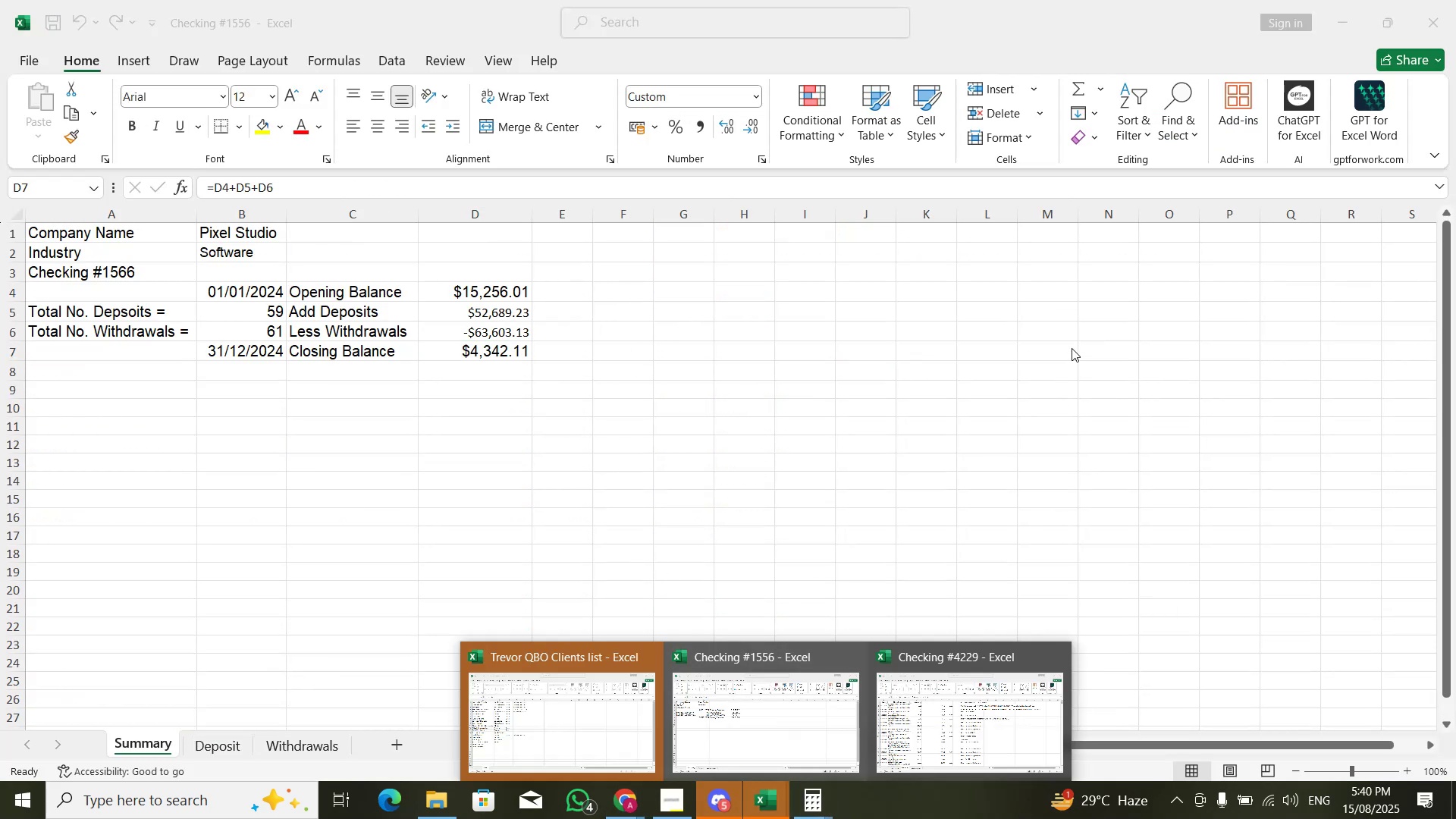 
key(Alt+AltLeft)
 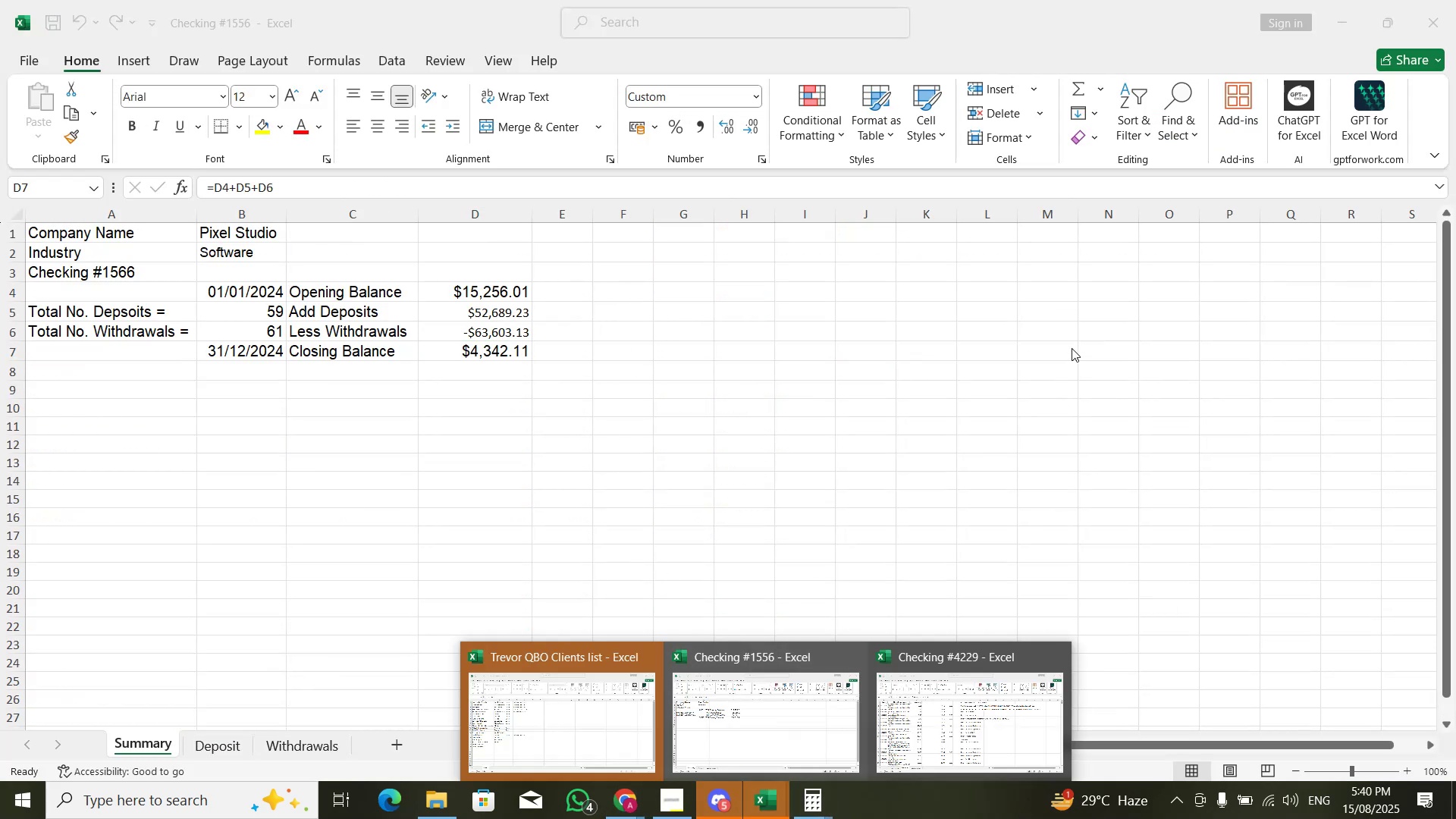 
key(Alt+Tab)
 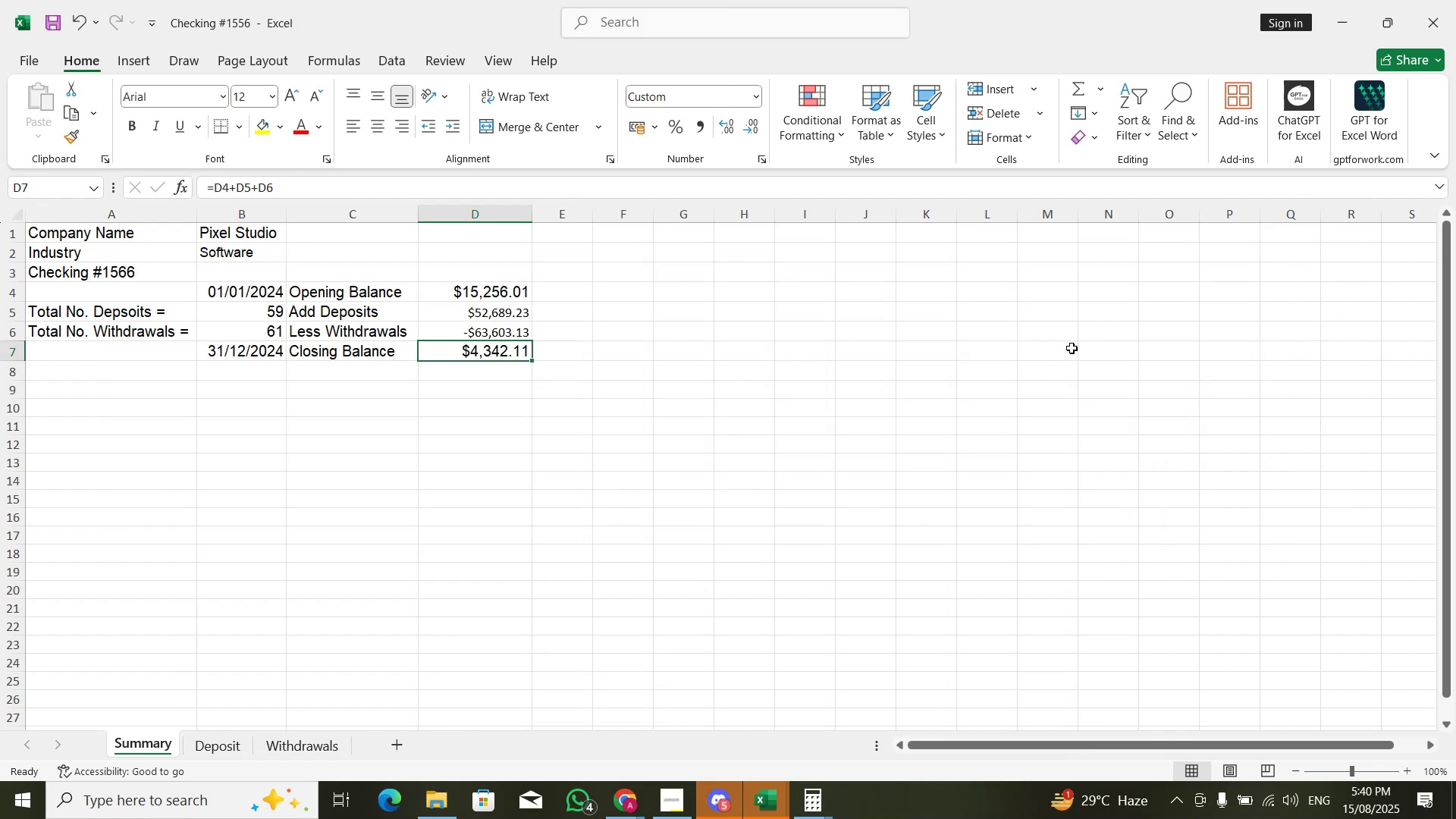 
key(Alt+AltLeft)
 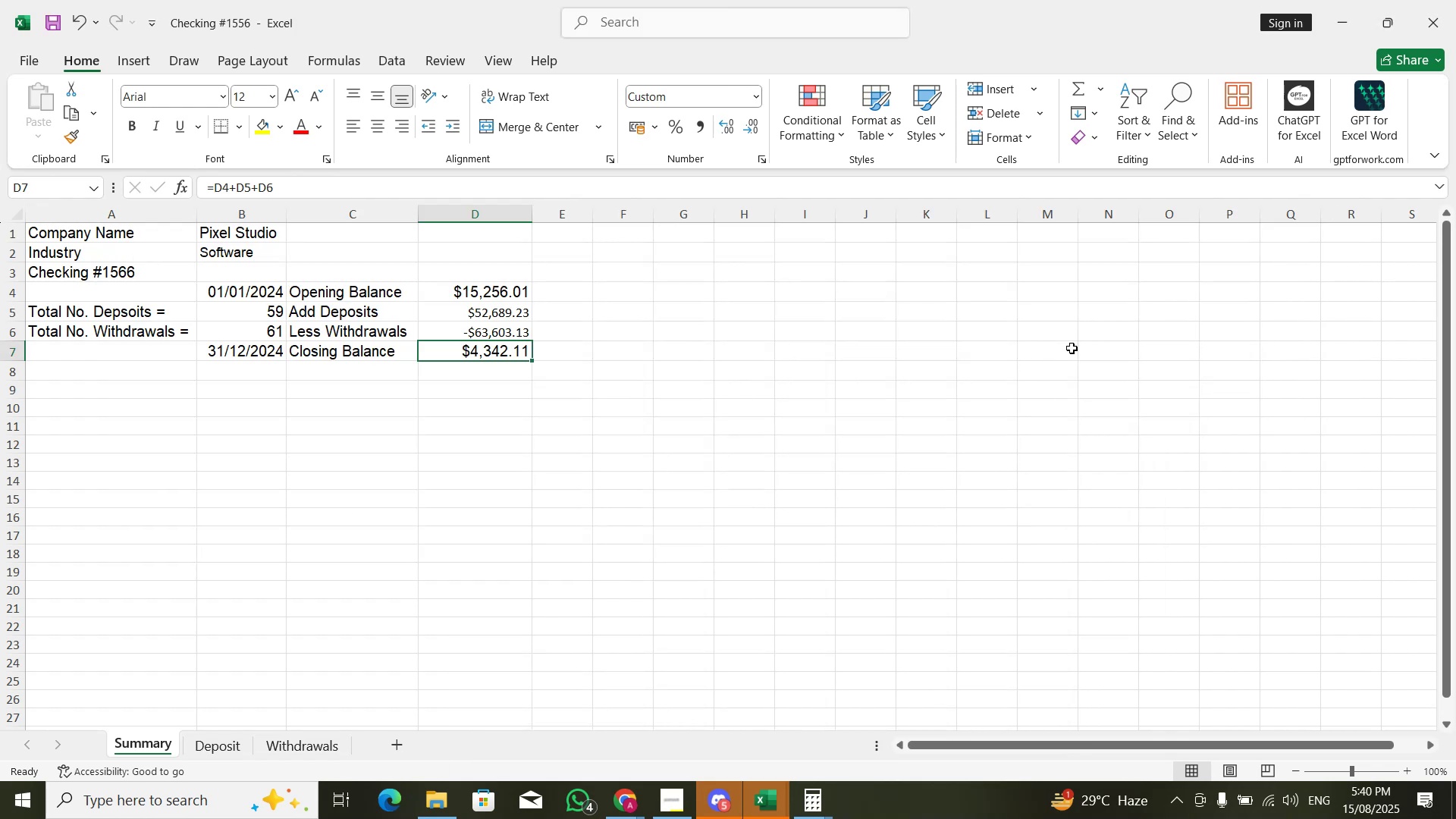 
key(Alt+Tab)
 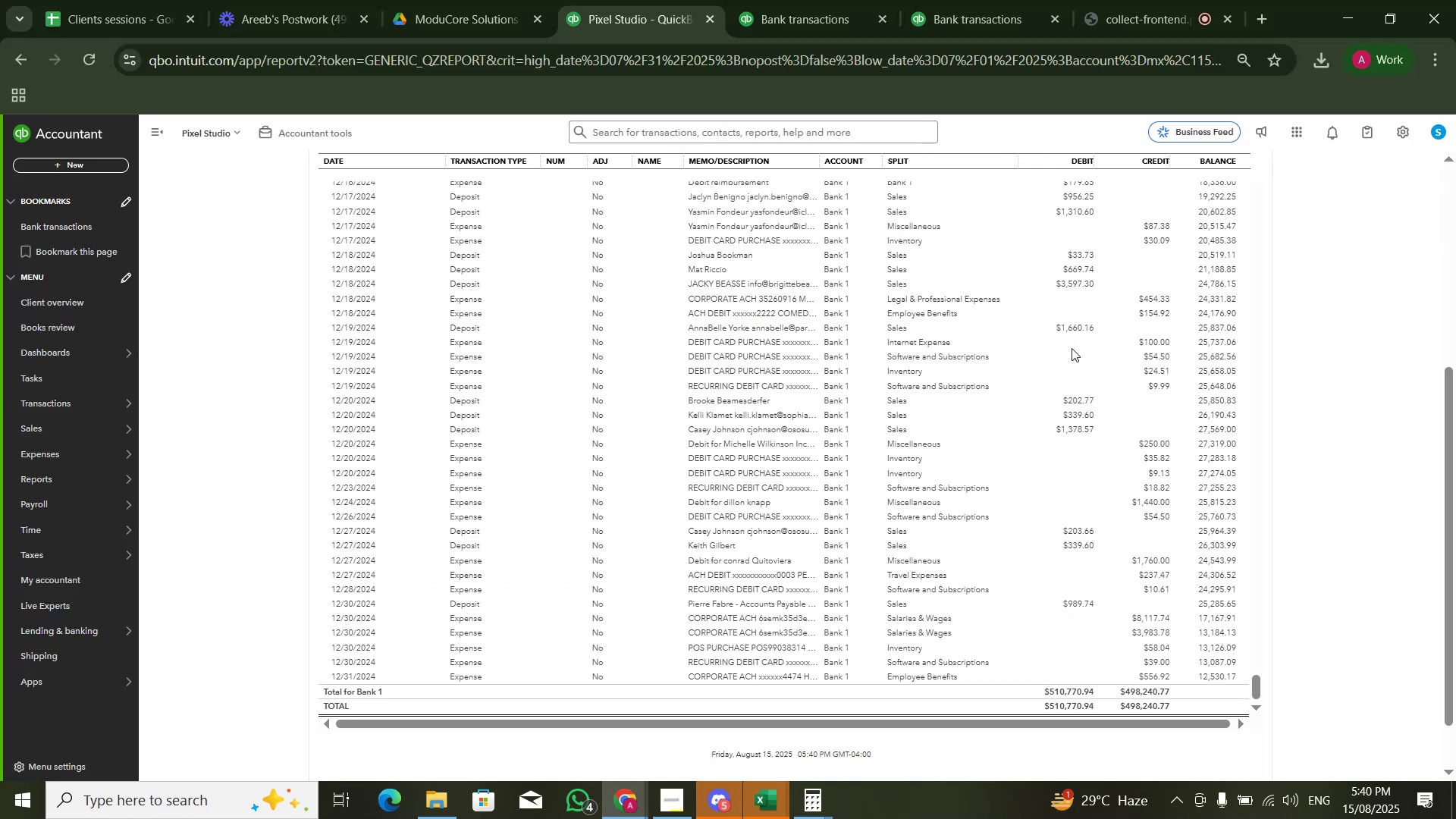 
key(Alt+AltLeft)
 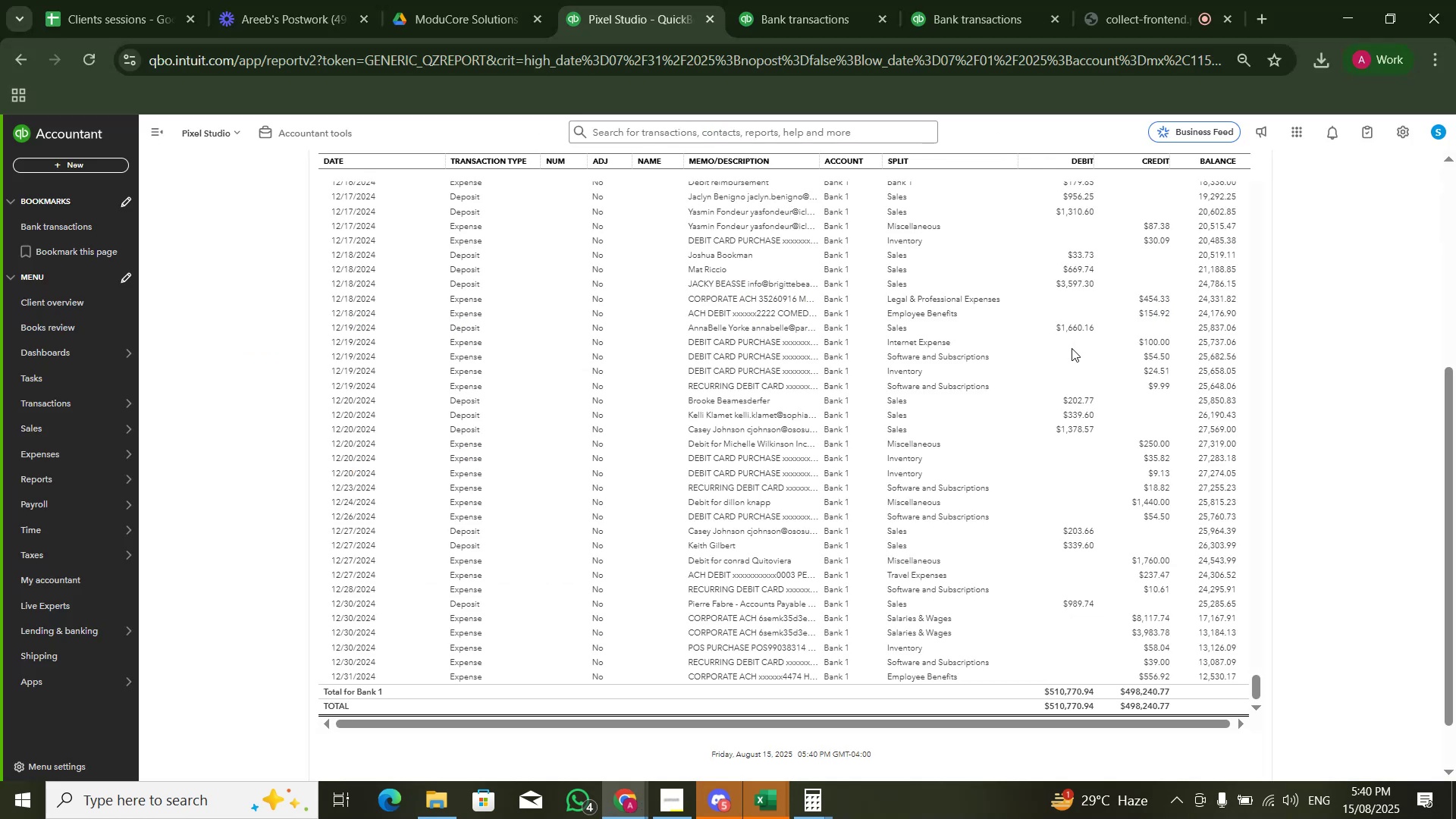 
key(Alt+Tab)
 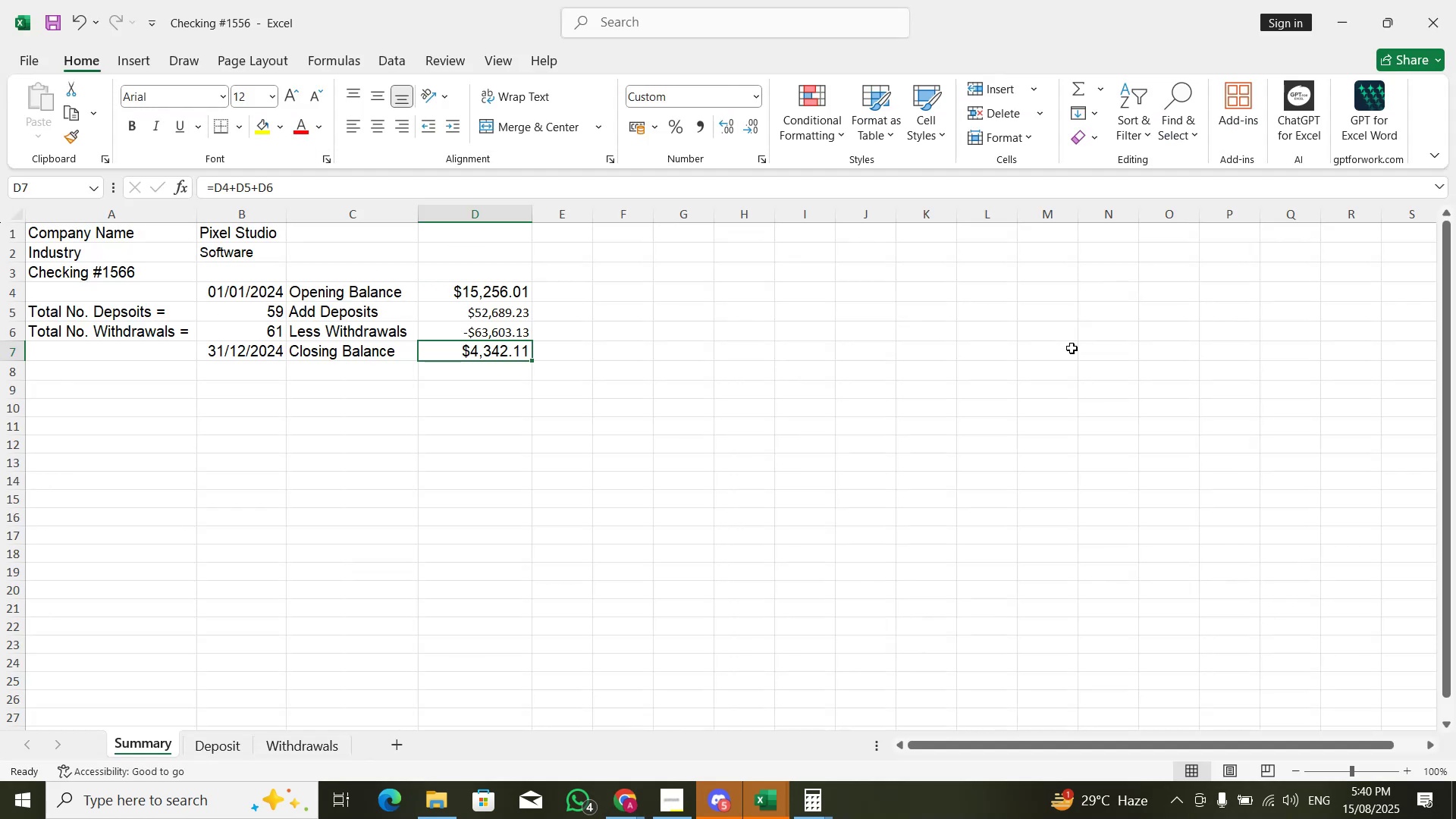 
key(Alt+AltLeft)
 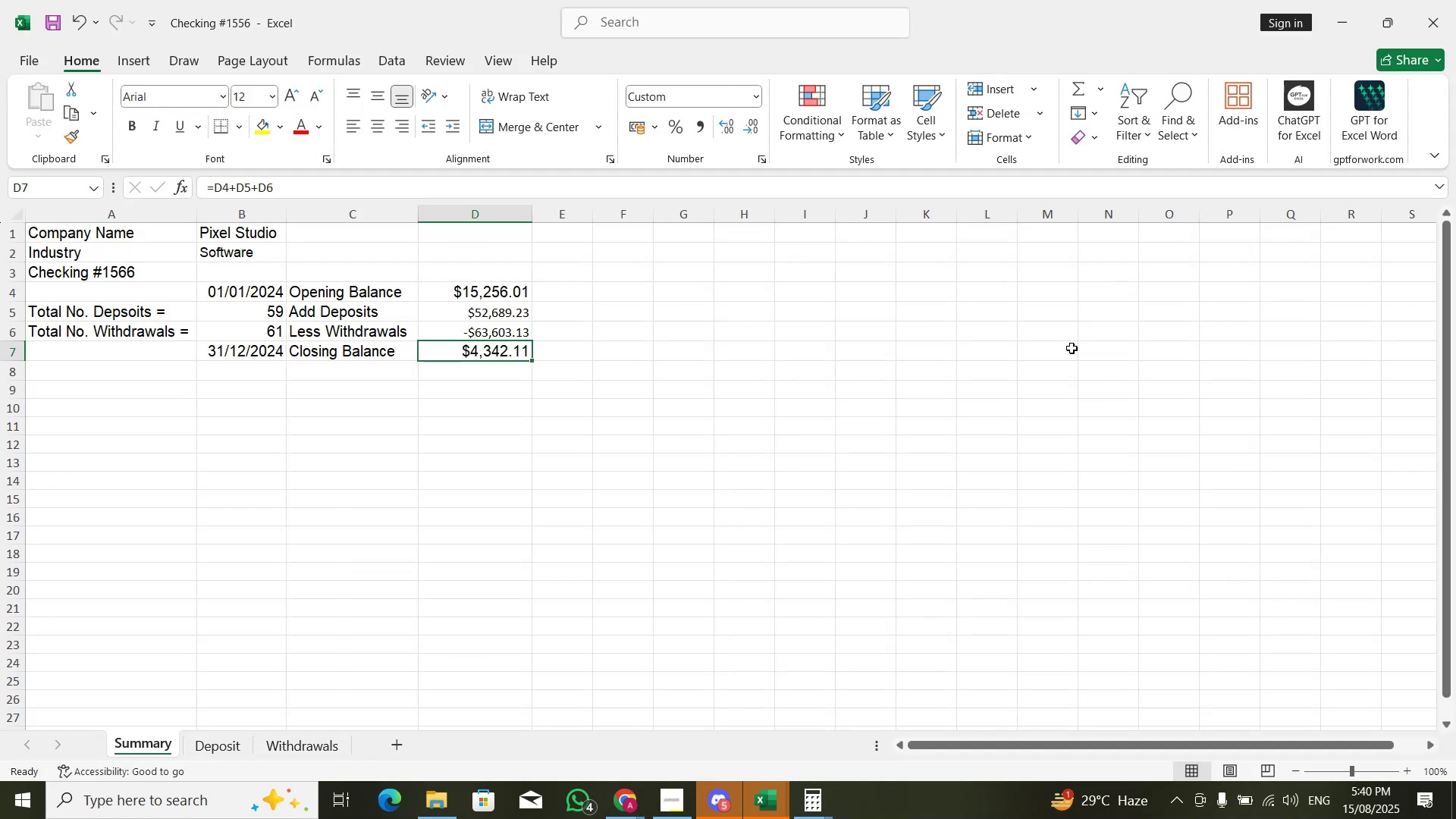 
key(Alt+Tab)
 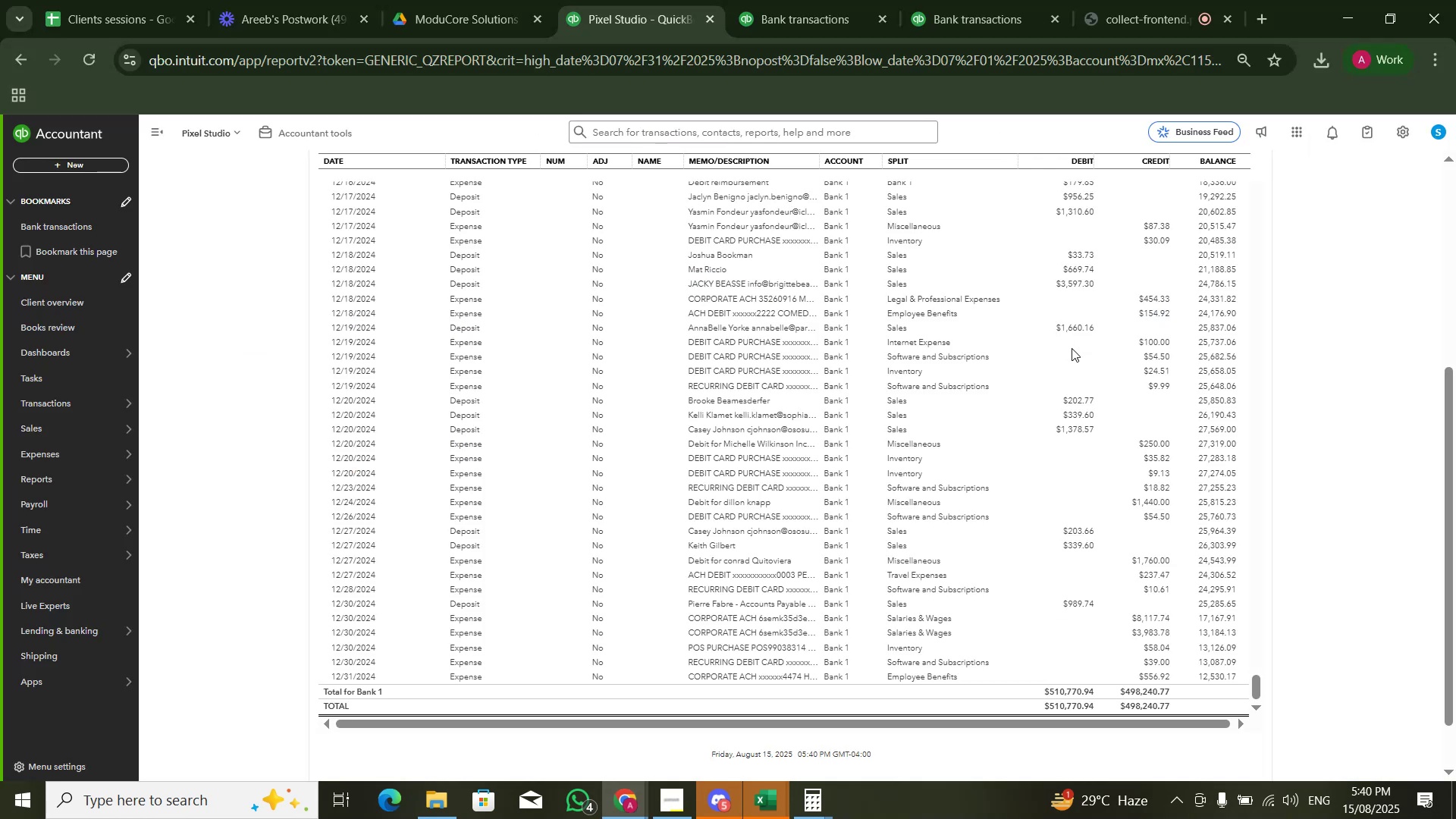 
key(Alt+Tab)
 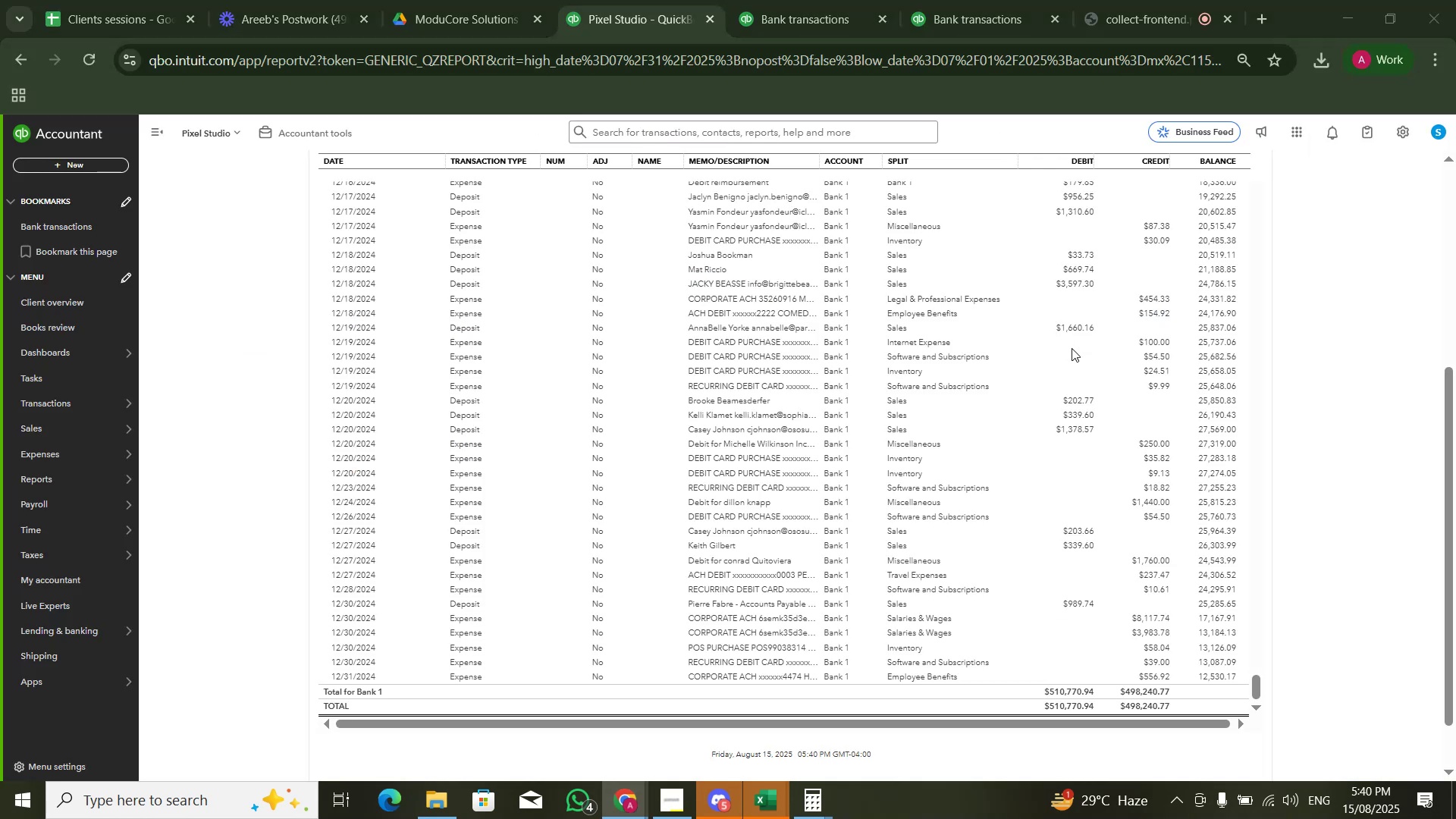 
key(Alt+Tab)
 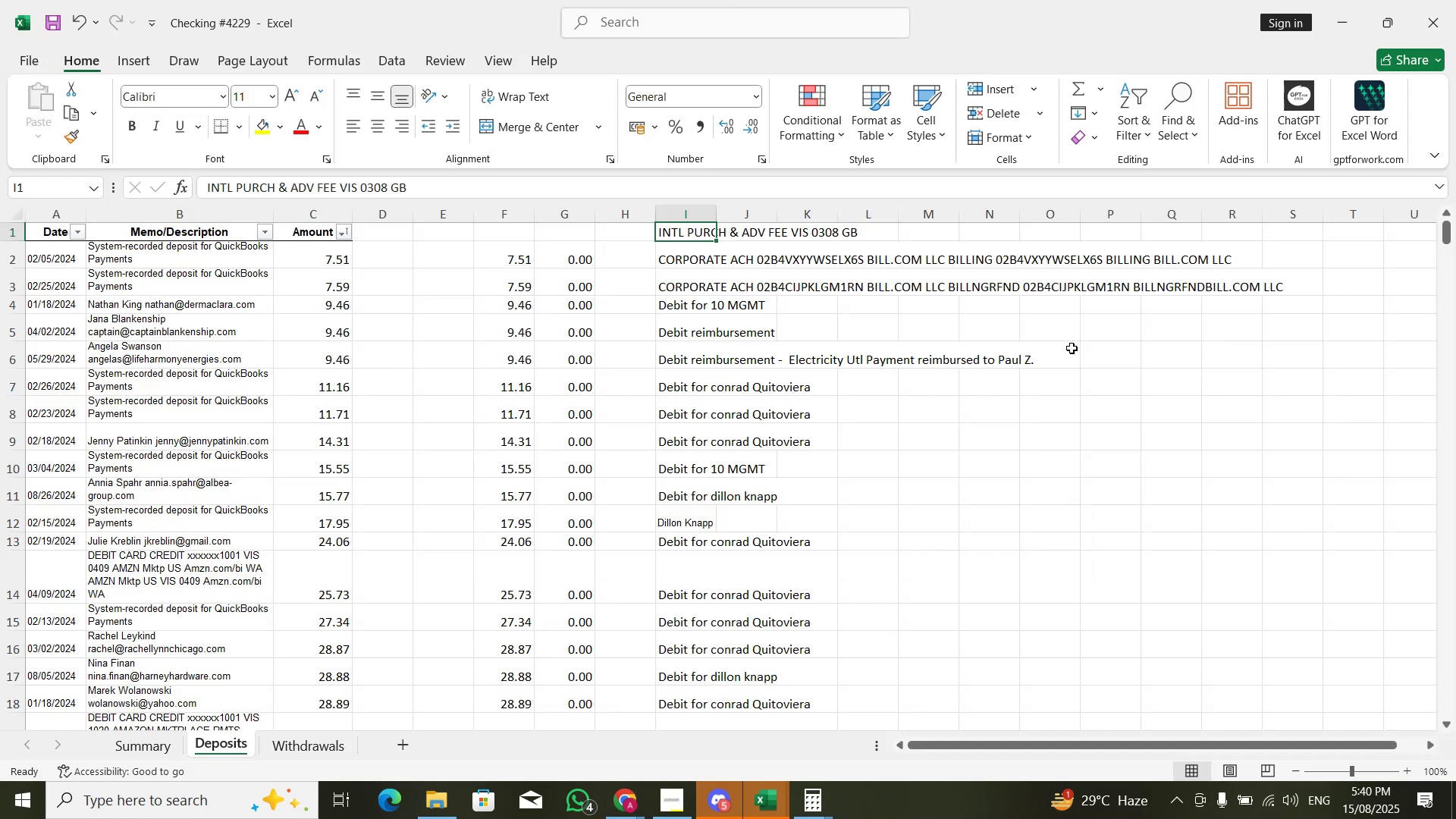 
key(Control+ControlLeft)
 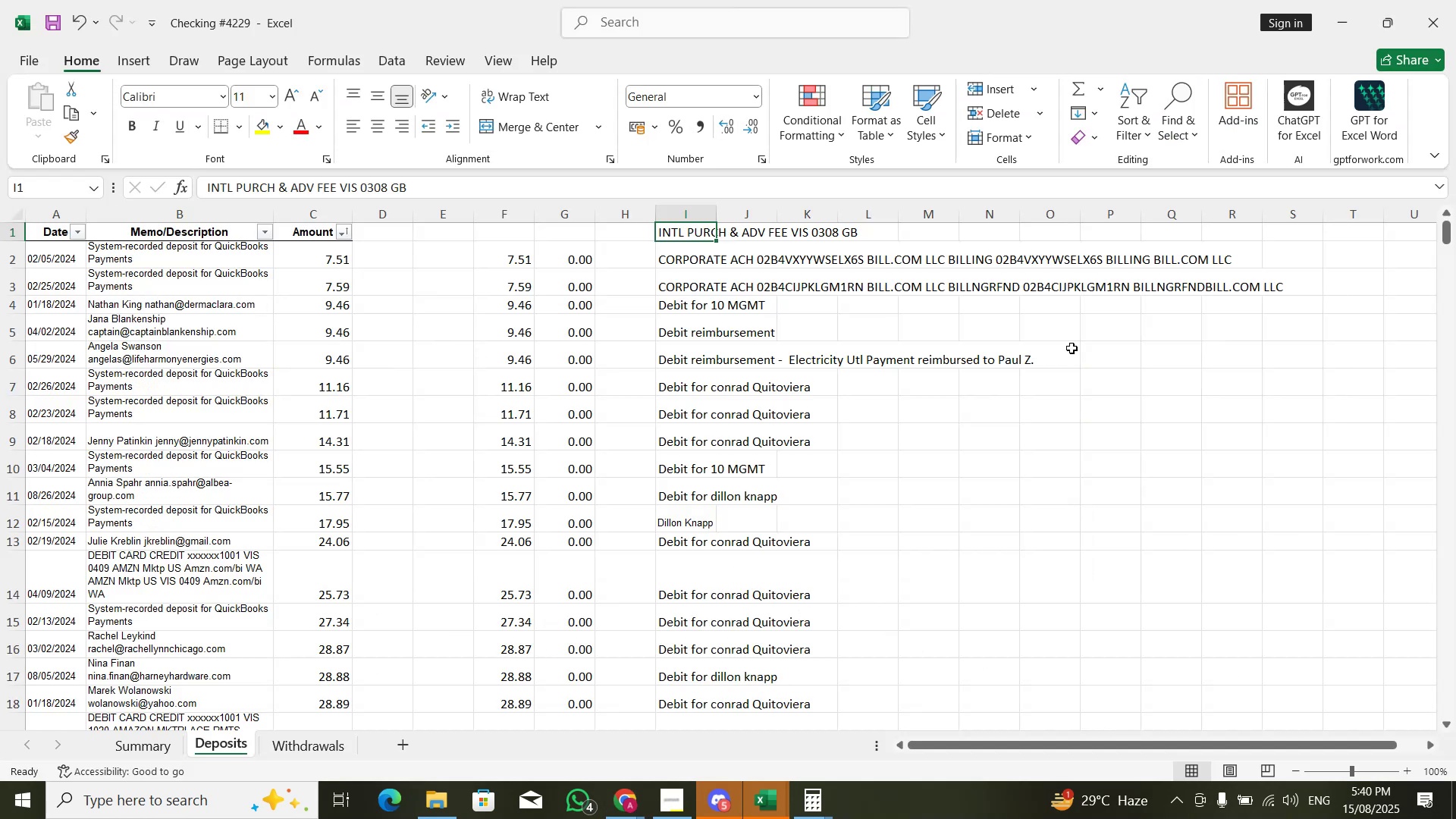 
key(Control+PageUp)
 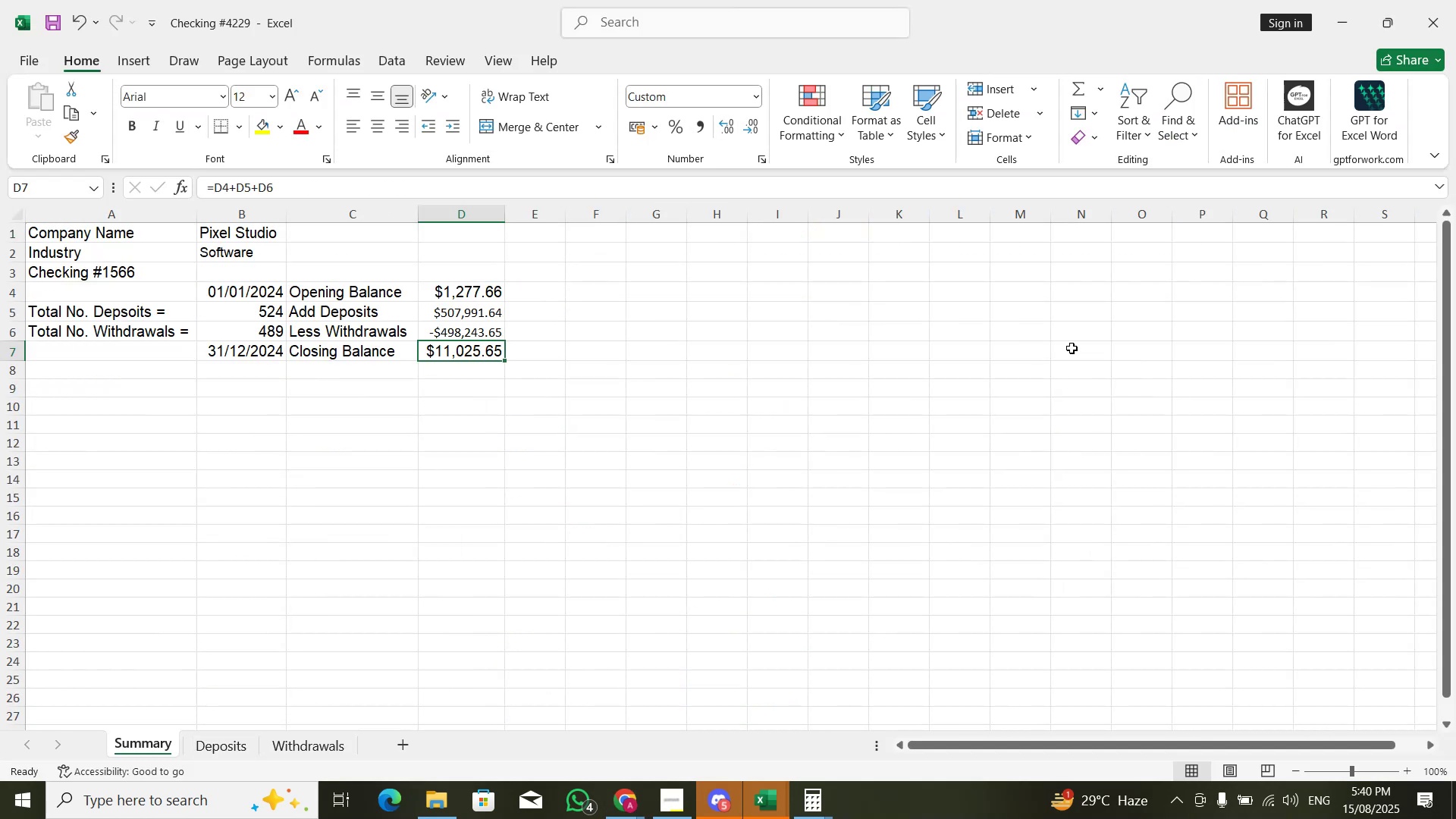 
key(Alt+AltLeft)
 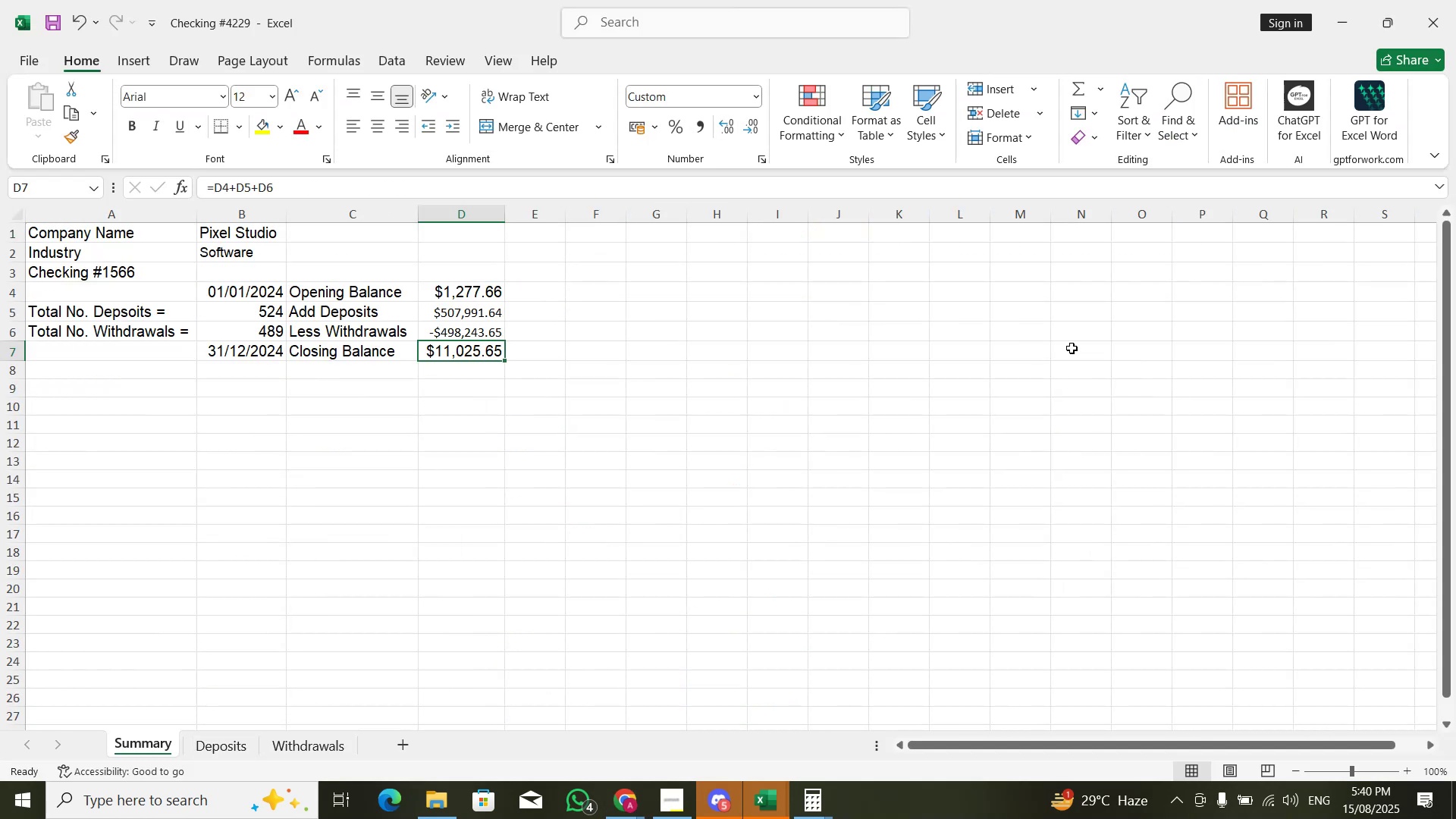 
key(Alt+Tab)
 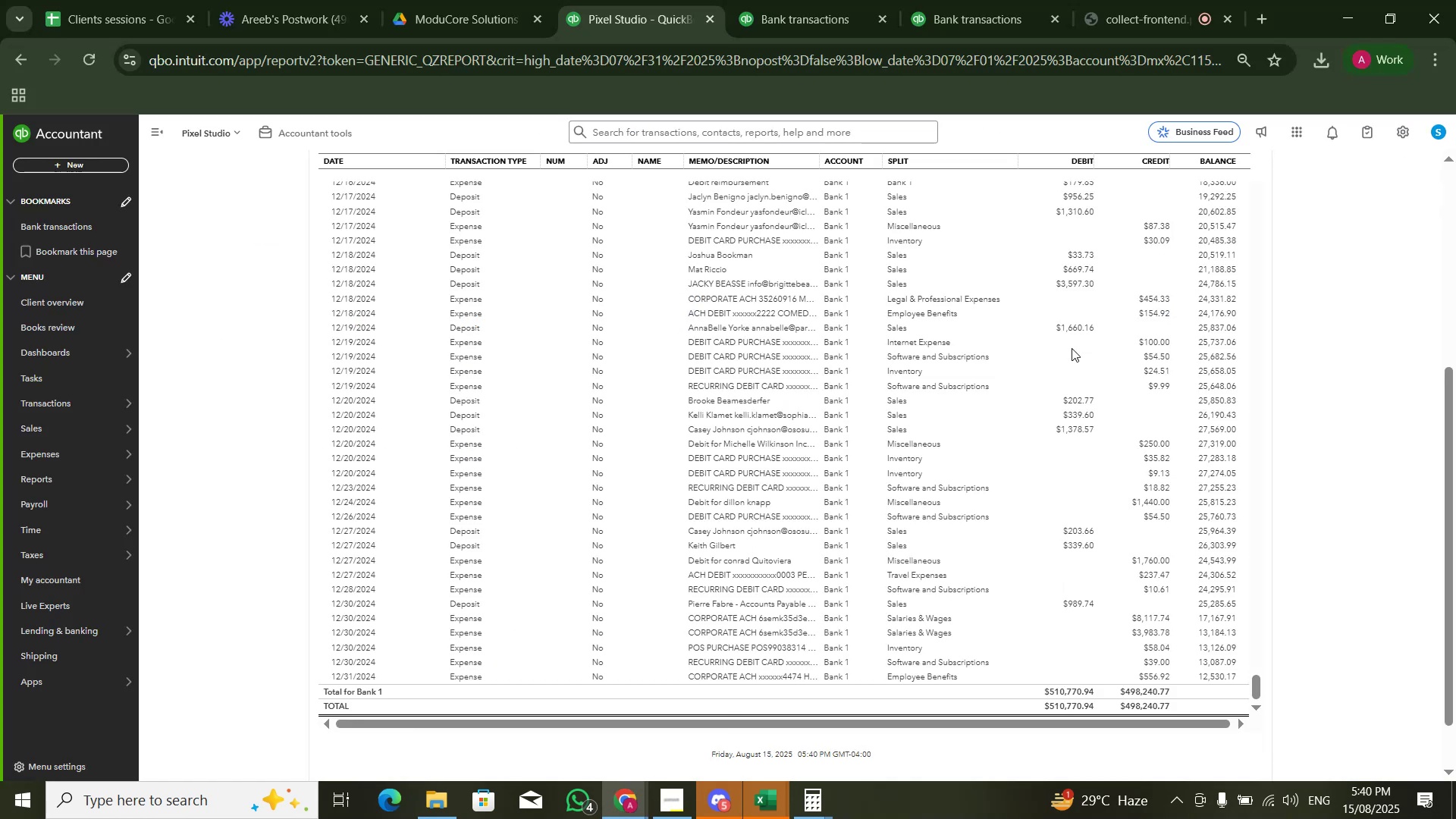 
key(Alt+AltLeft)
 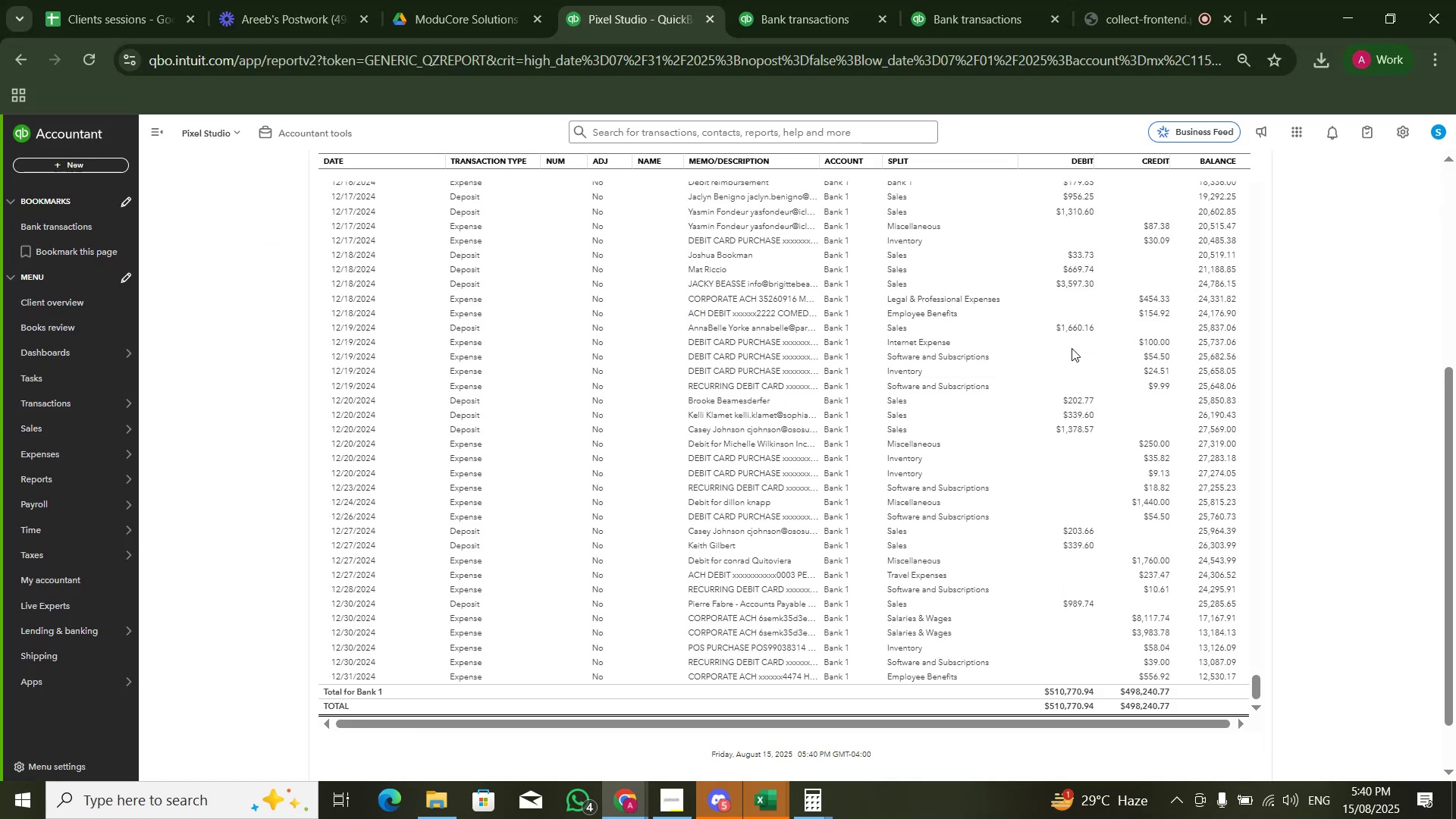 
key(Alt+Tab)
 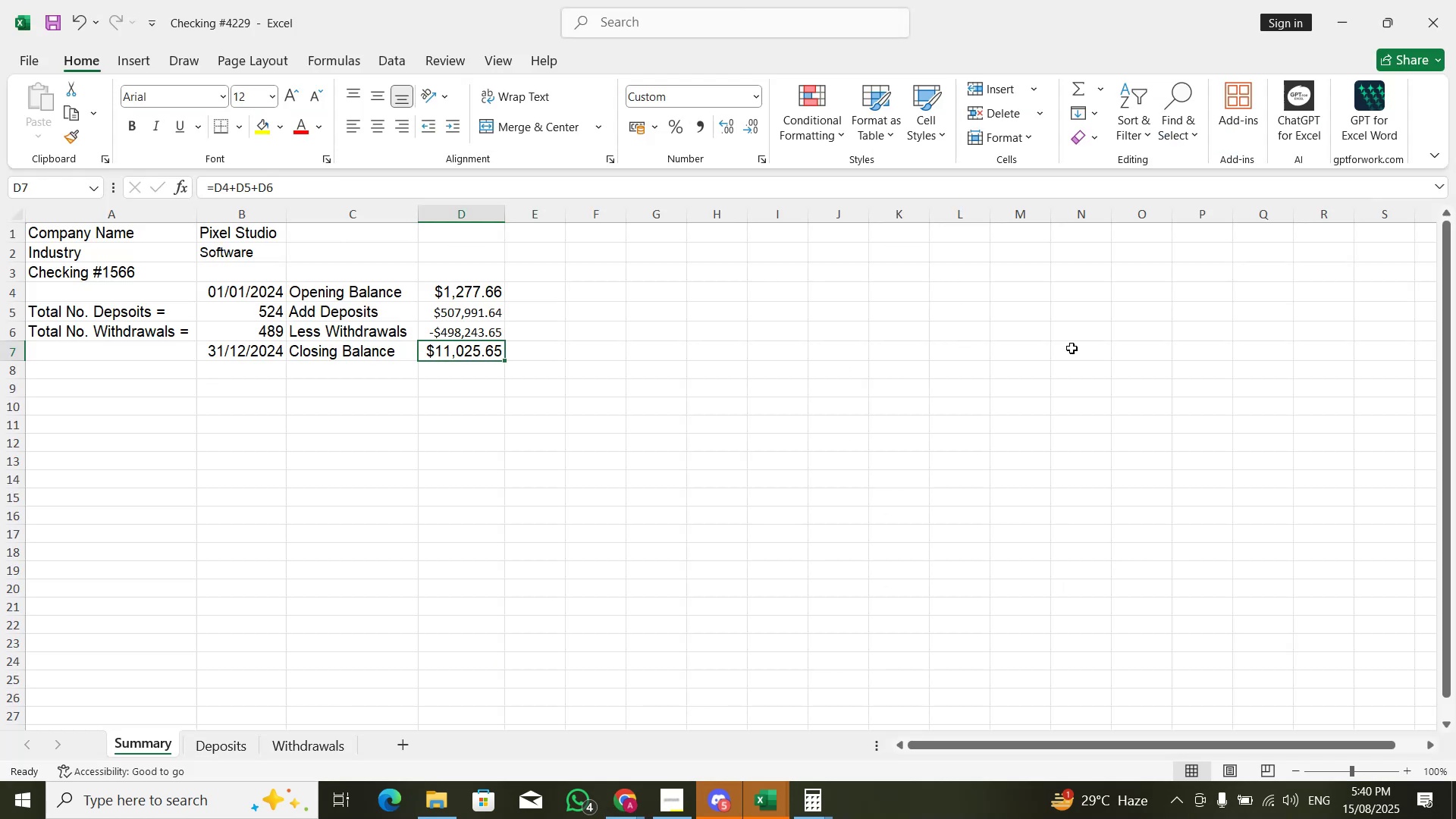 
key(ArrowUp)
 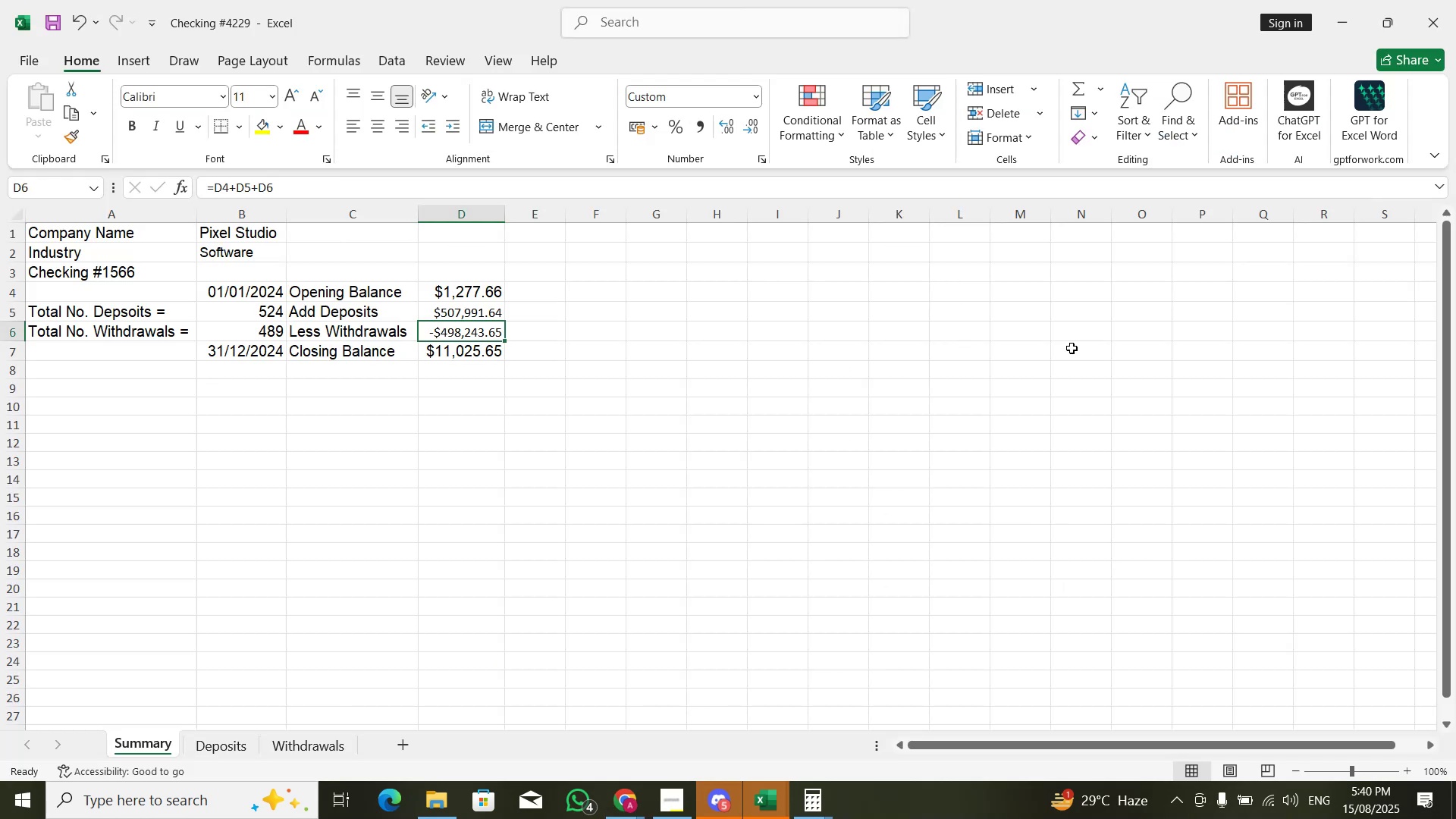 
key(ArrowUp)
 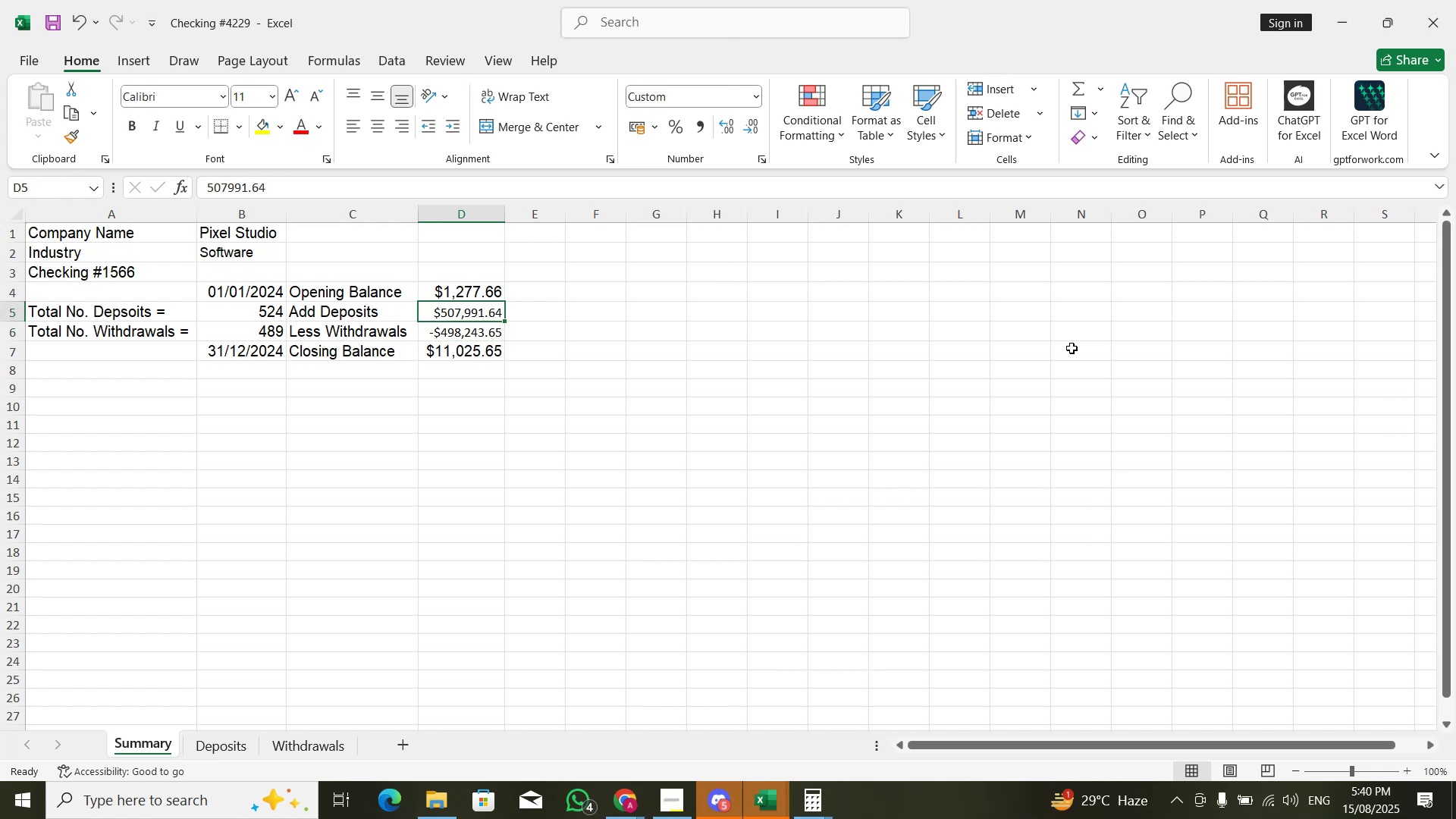 
key(Alt+AltLeft)
 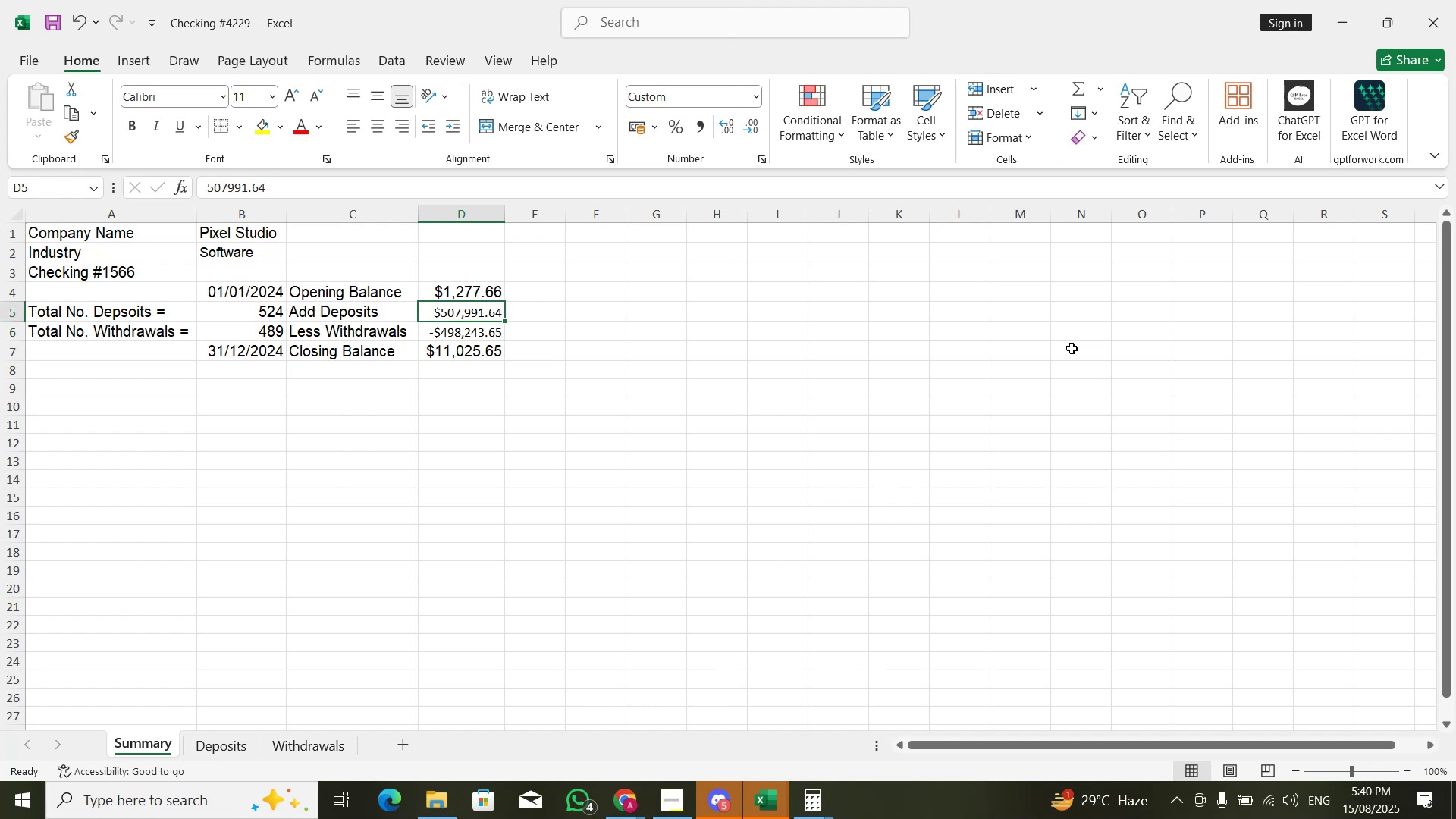 
key(Alt+Tab)
 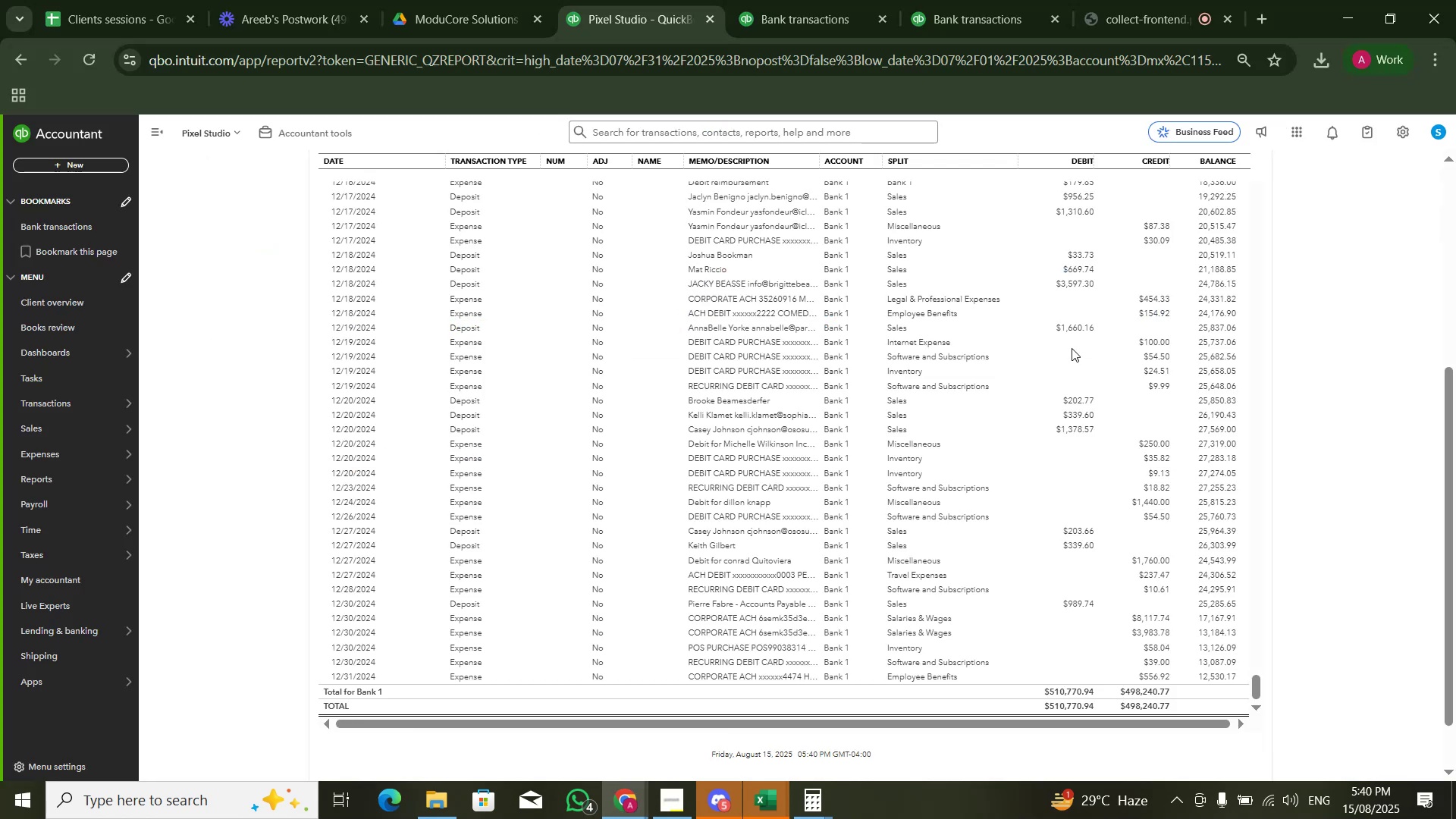 
key(Alt+AltLeft)
 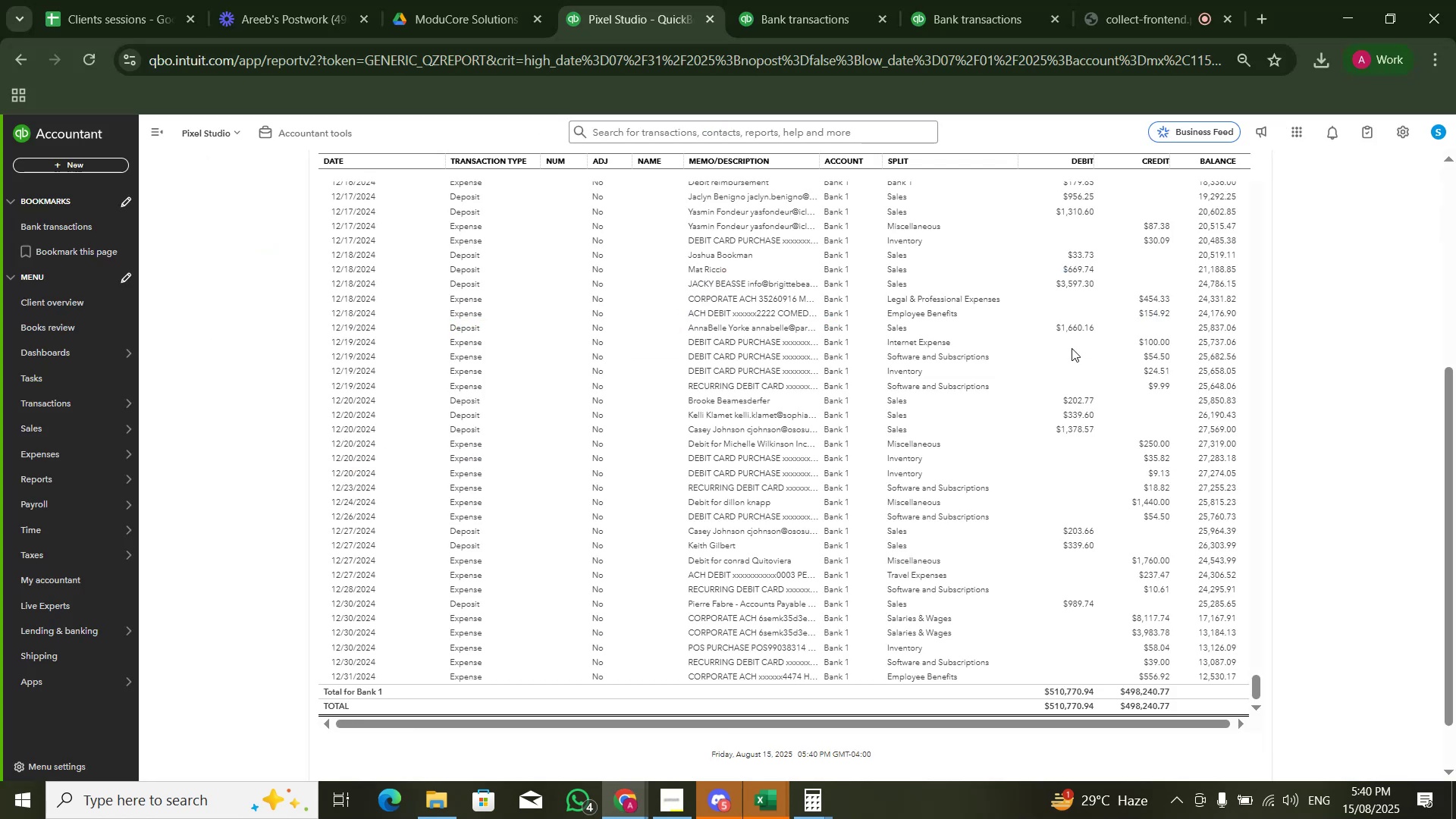 
key(Alt+Tab)
 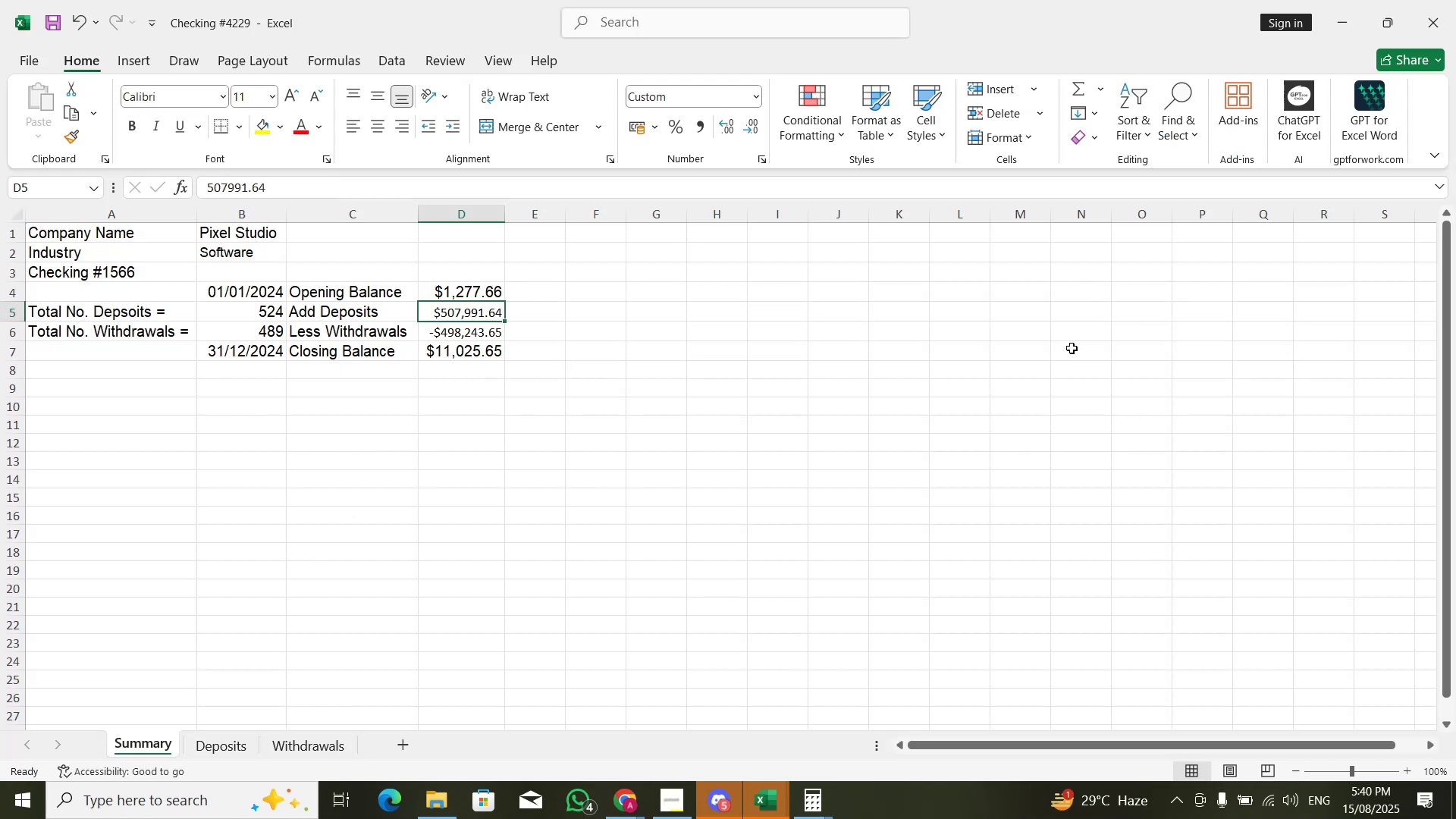 
key(ArrowDown)
 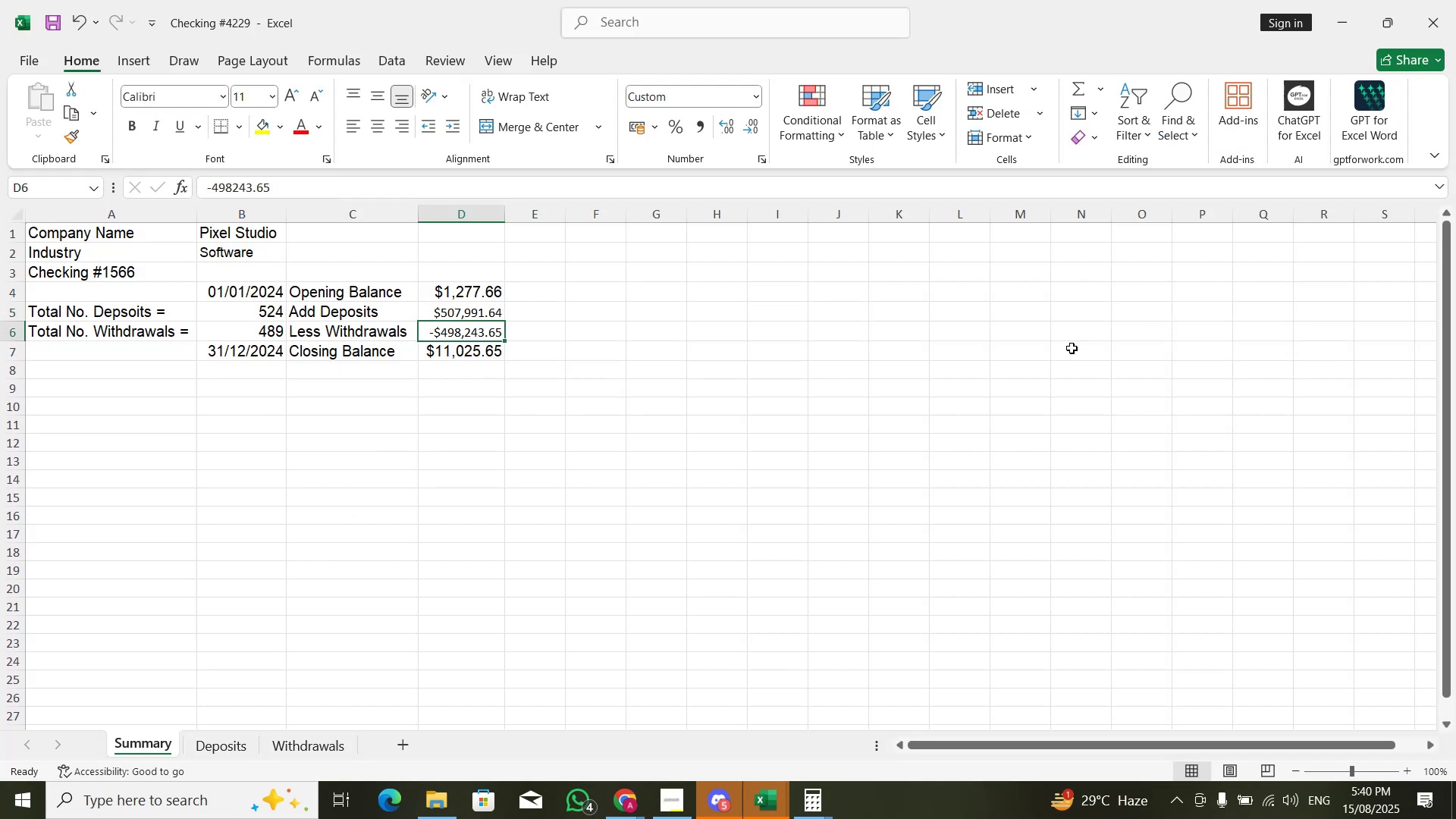 
key(Alt+AltLeft)
 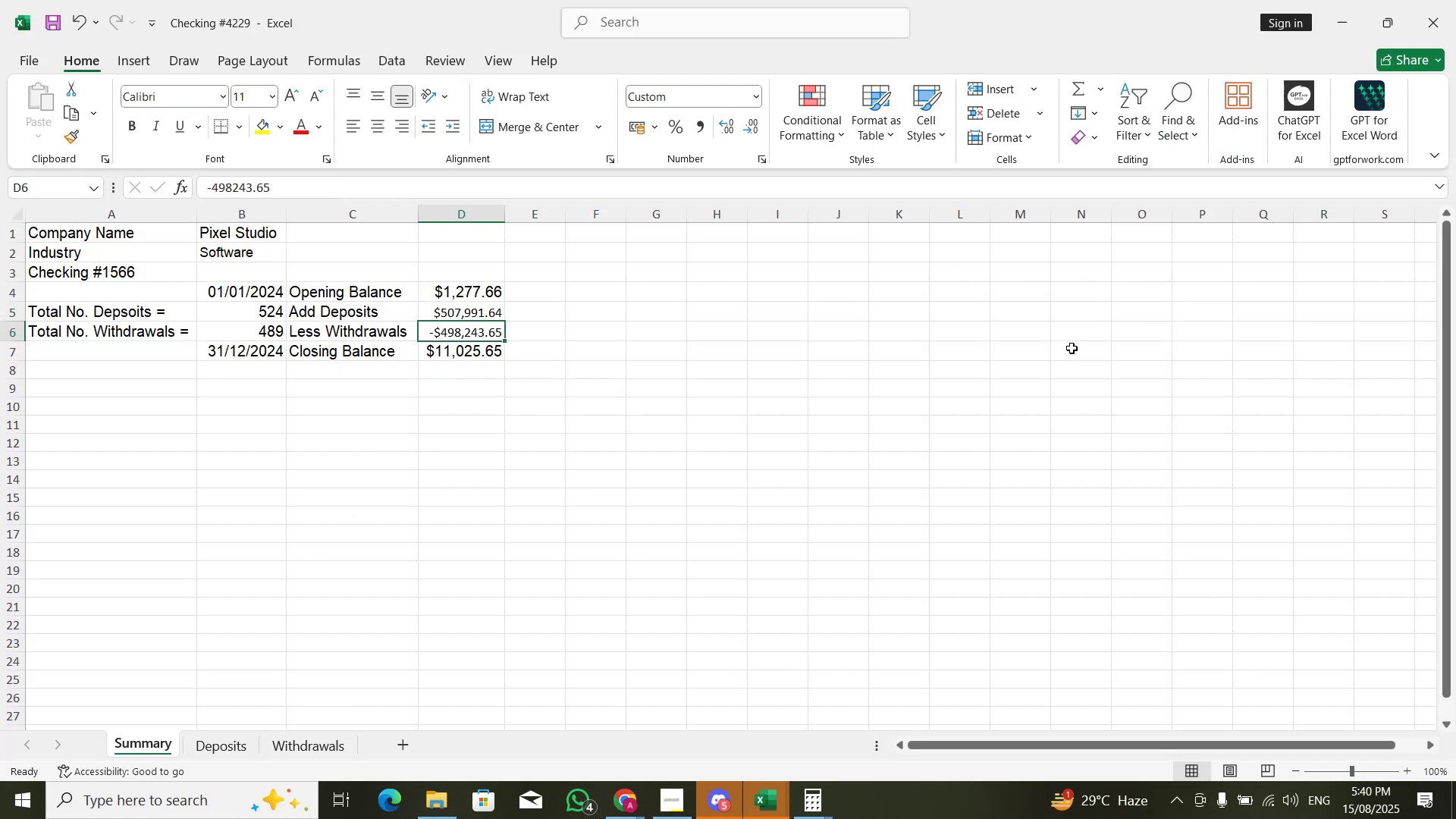 
key(Alt+Tab)
 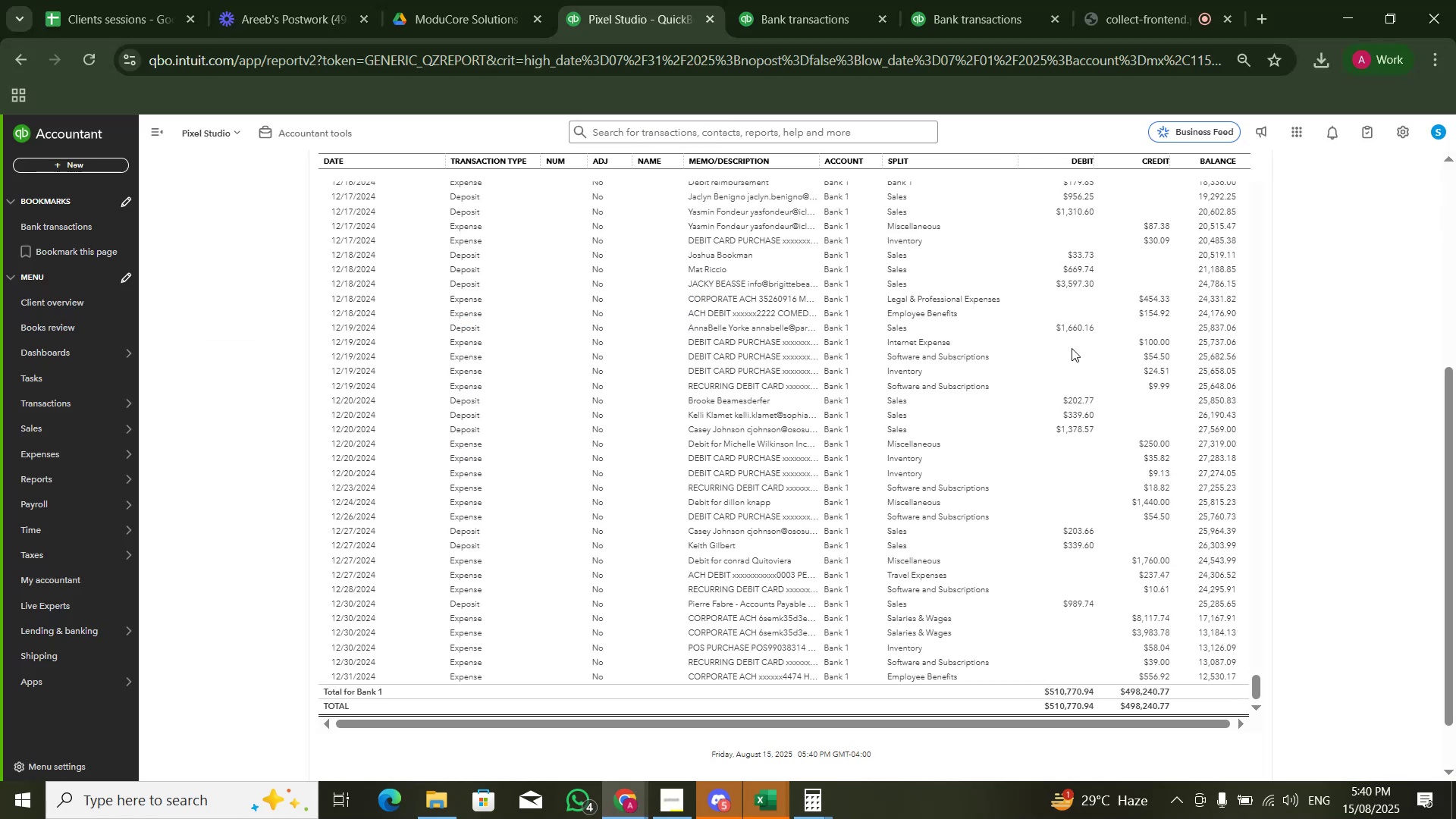 
key(Alt+AltLeft)
 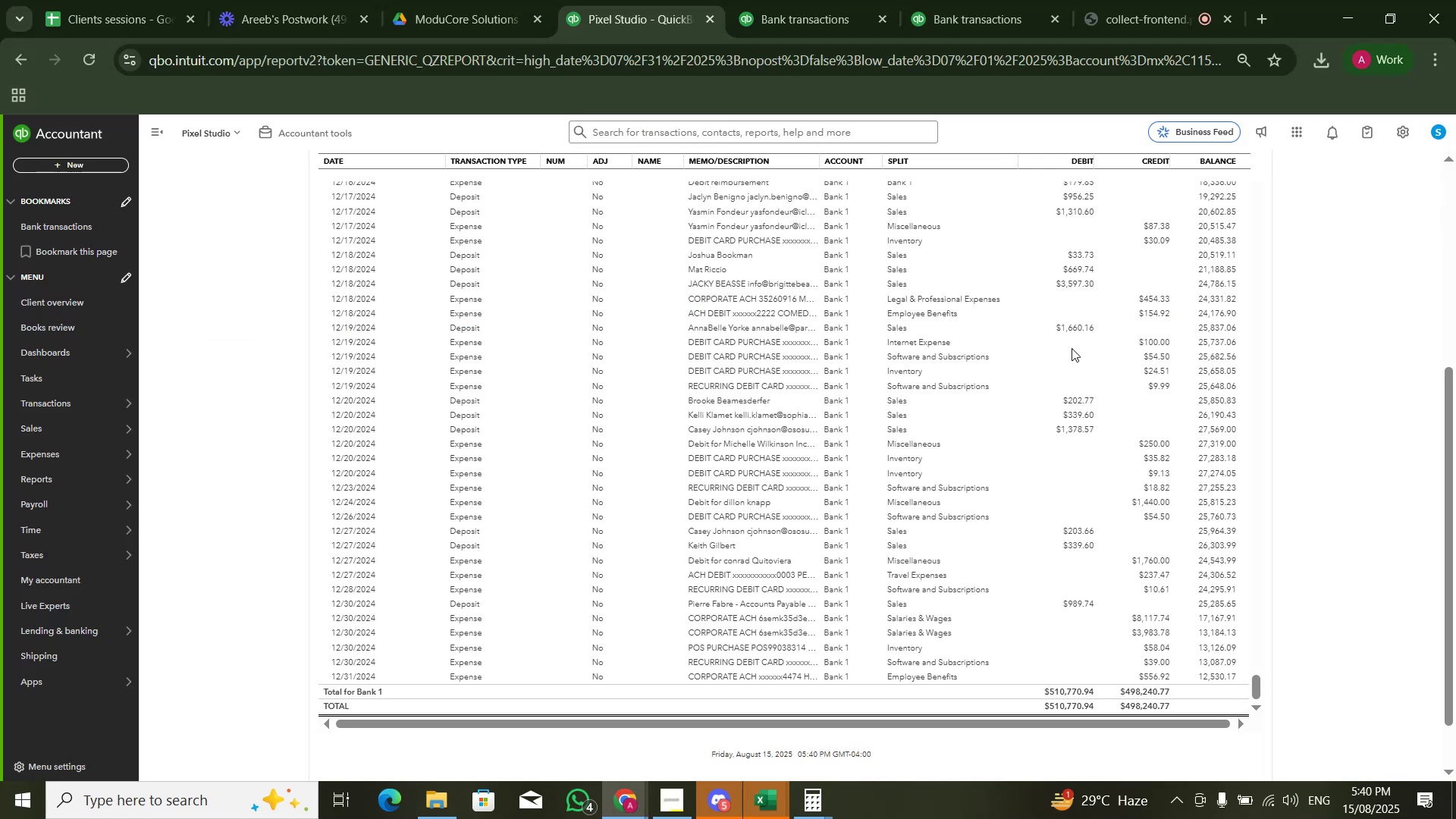 
key(Alt+Tab)
 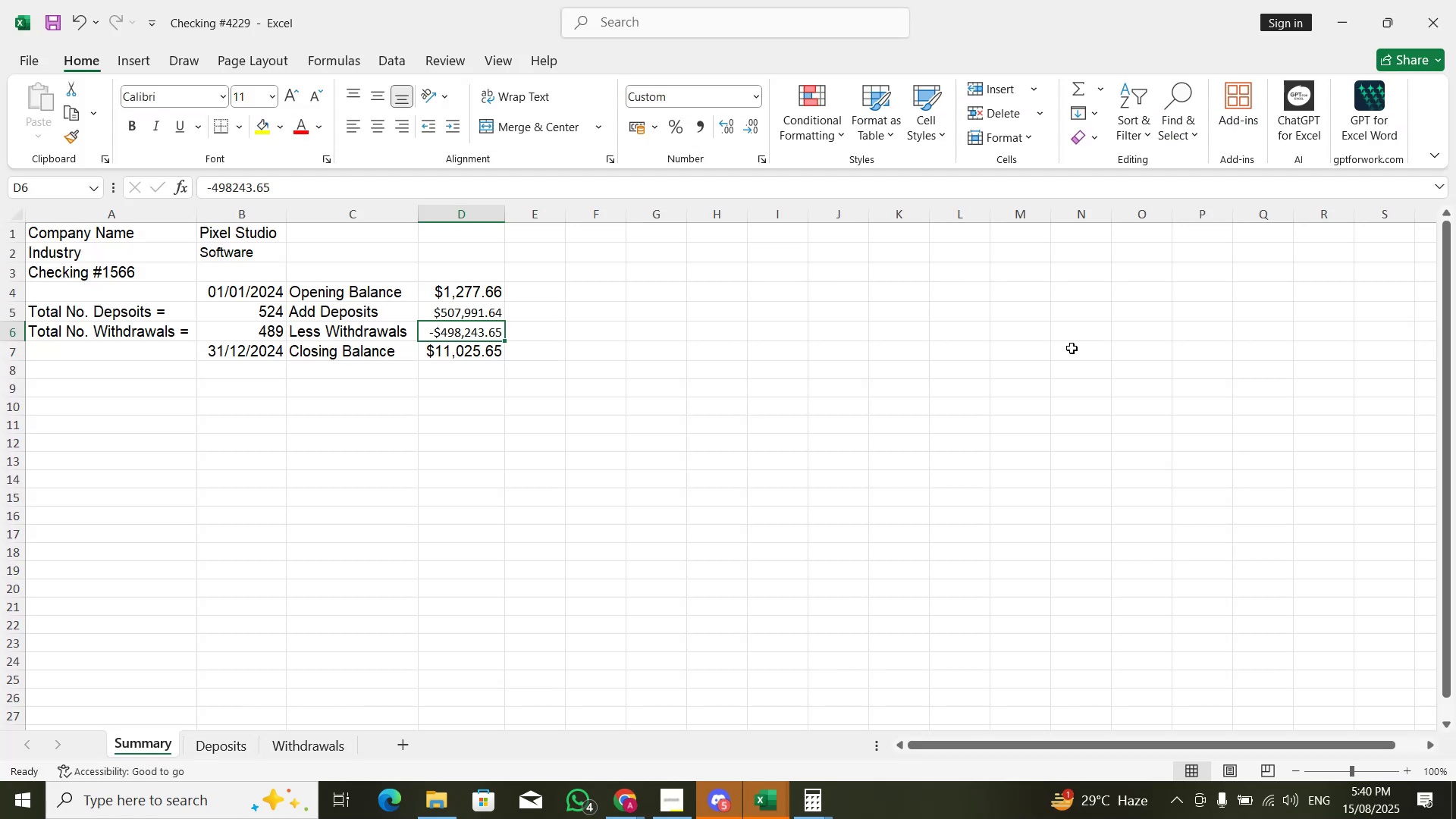 
key(Alt+AltLeft)
 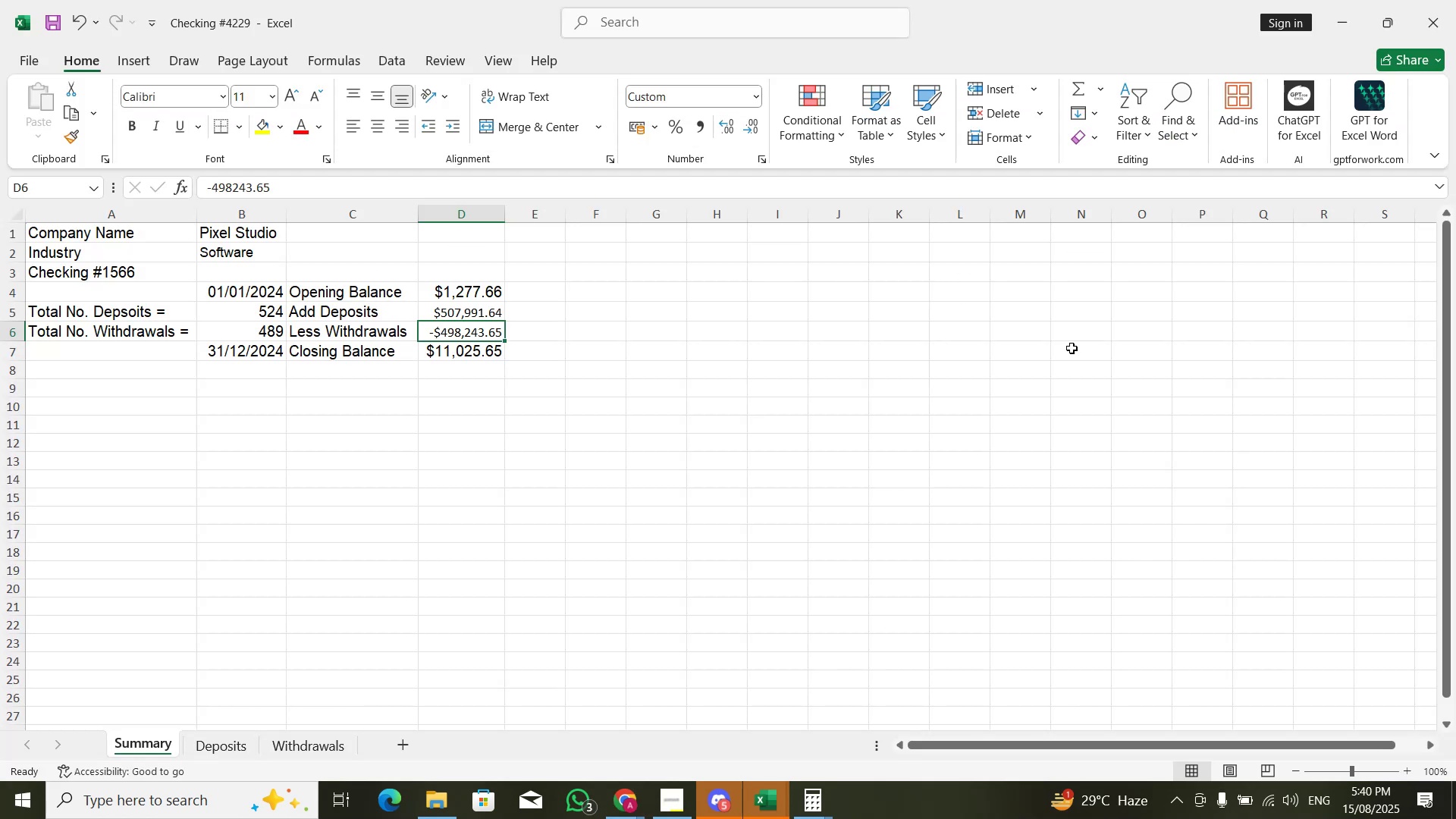 
key(Alt+Tab)
 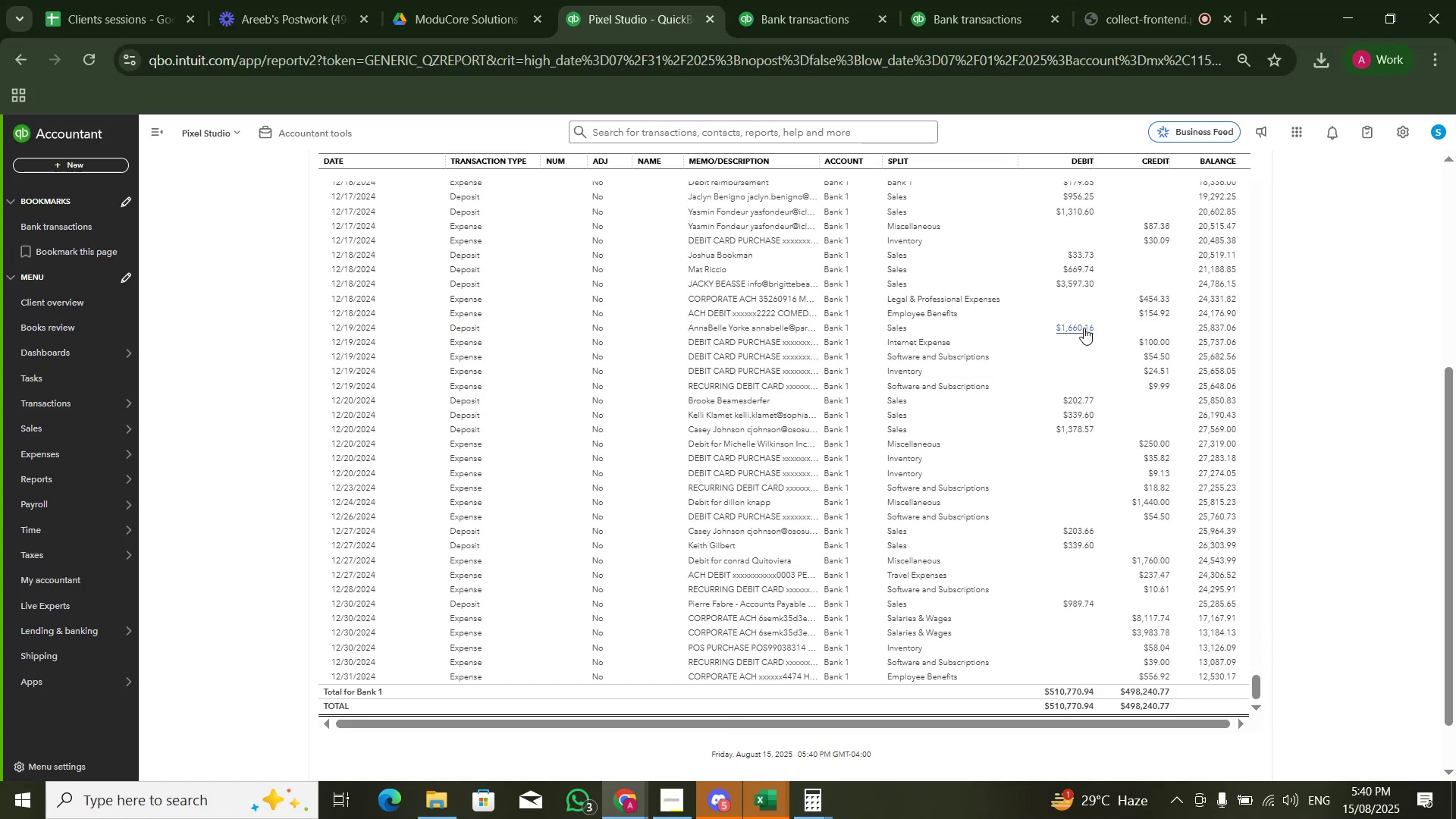 
scroll: coordinate [1064, 516], scroll_direction: up, amount: 3.0
 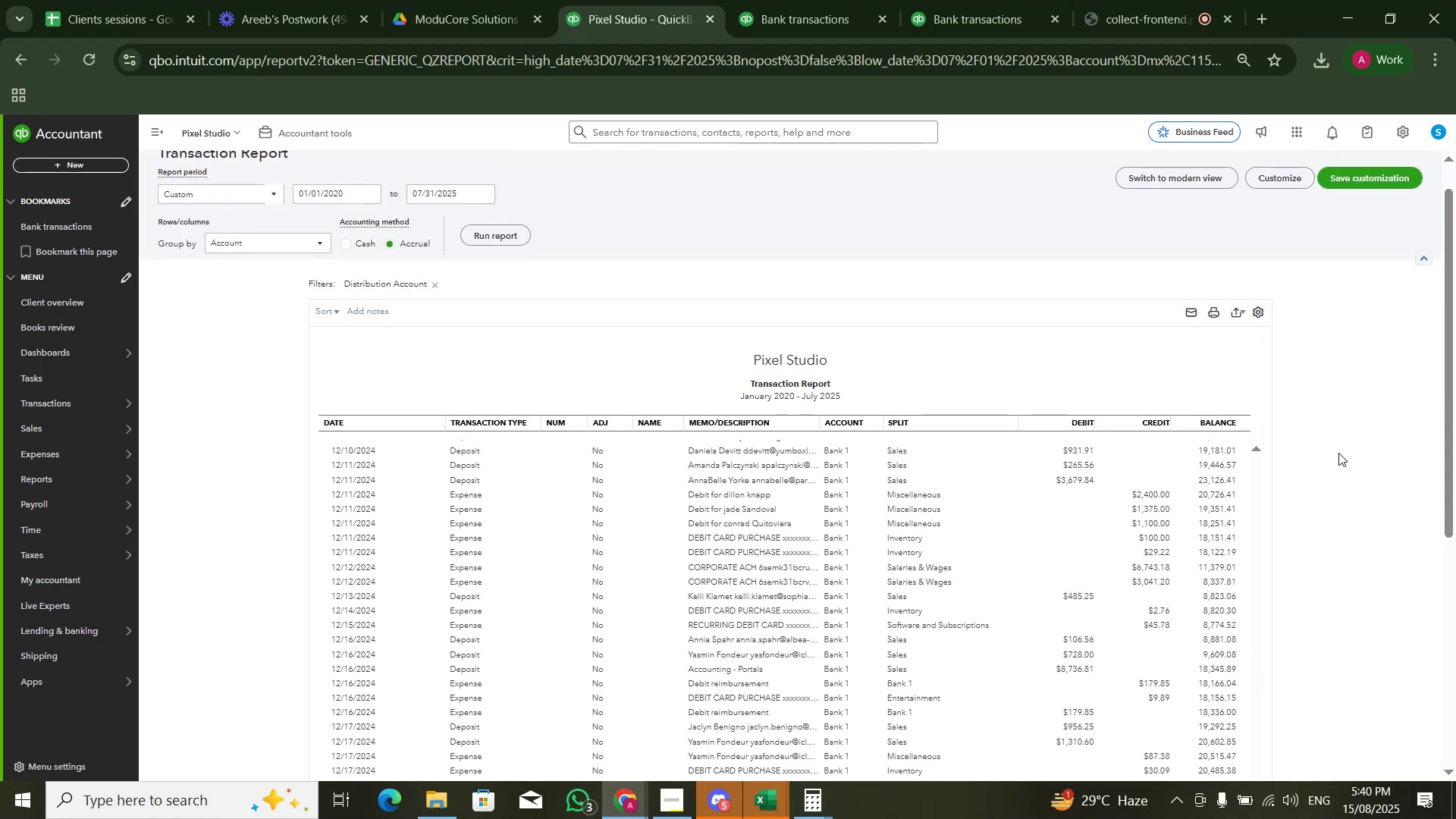 
scroll: coordinate [1339, 457], scroll_direction: down, amount: 1.0
 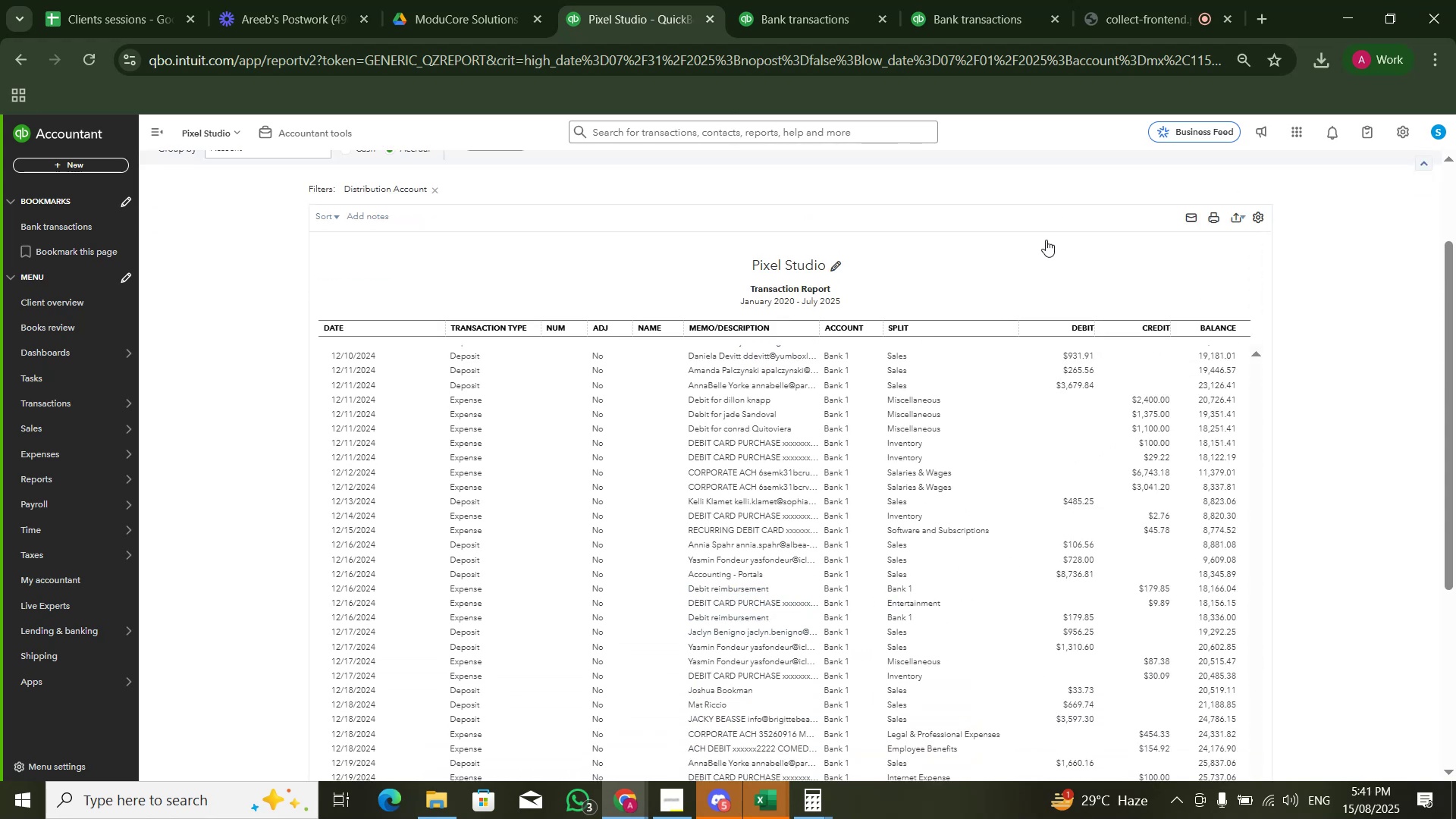 
wait(6.08)
 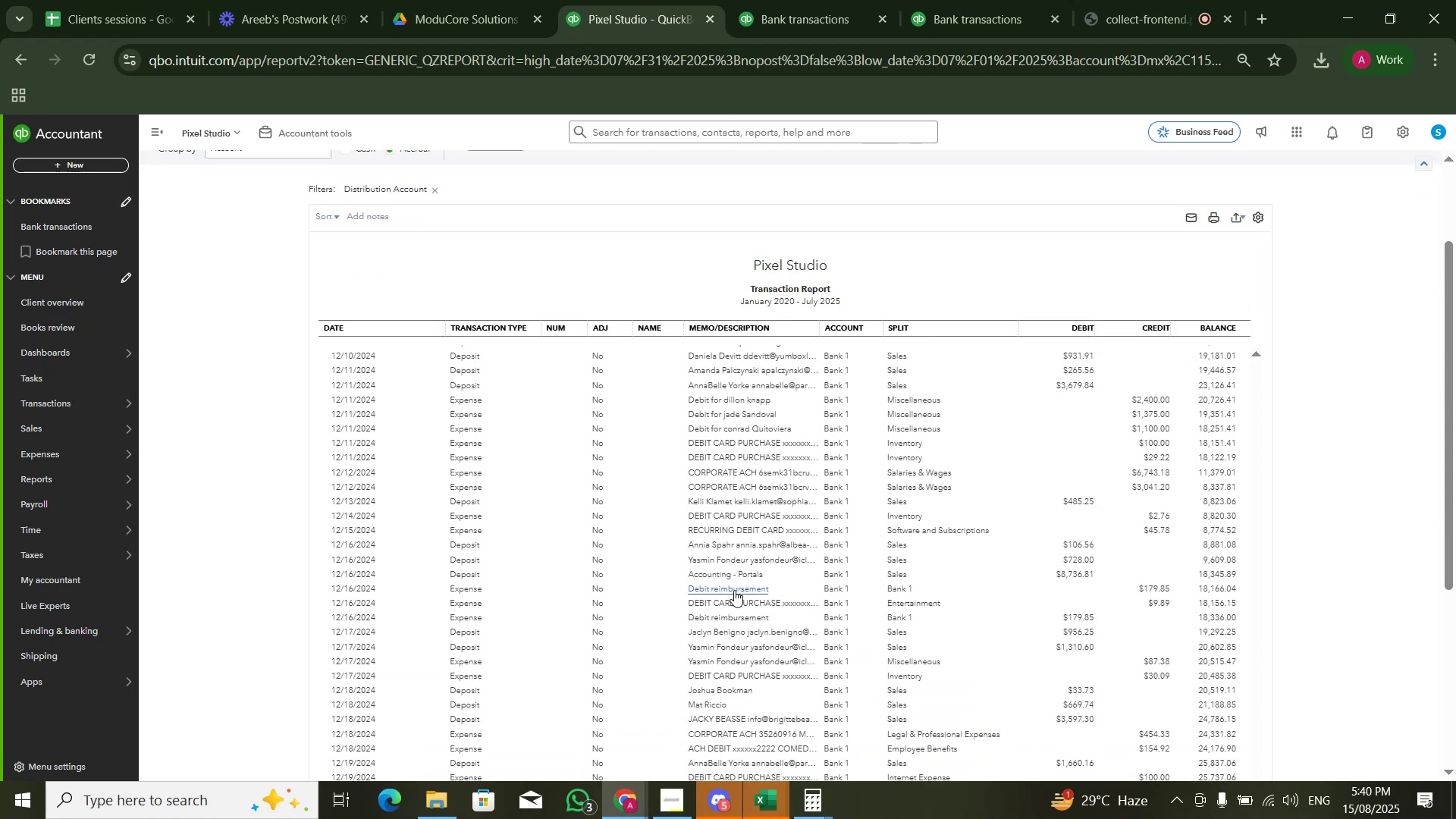 
double_click([752, 0])
 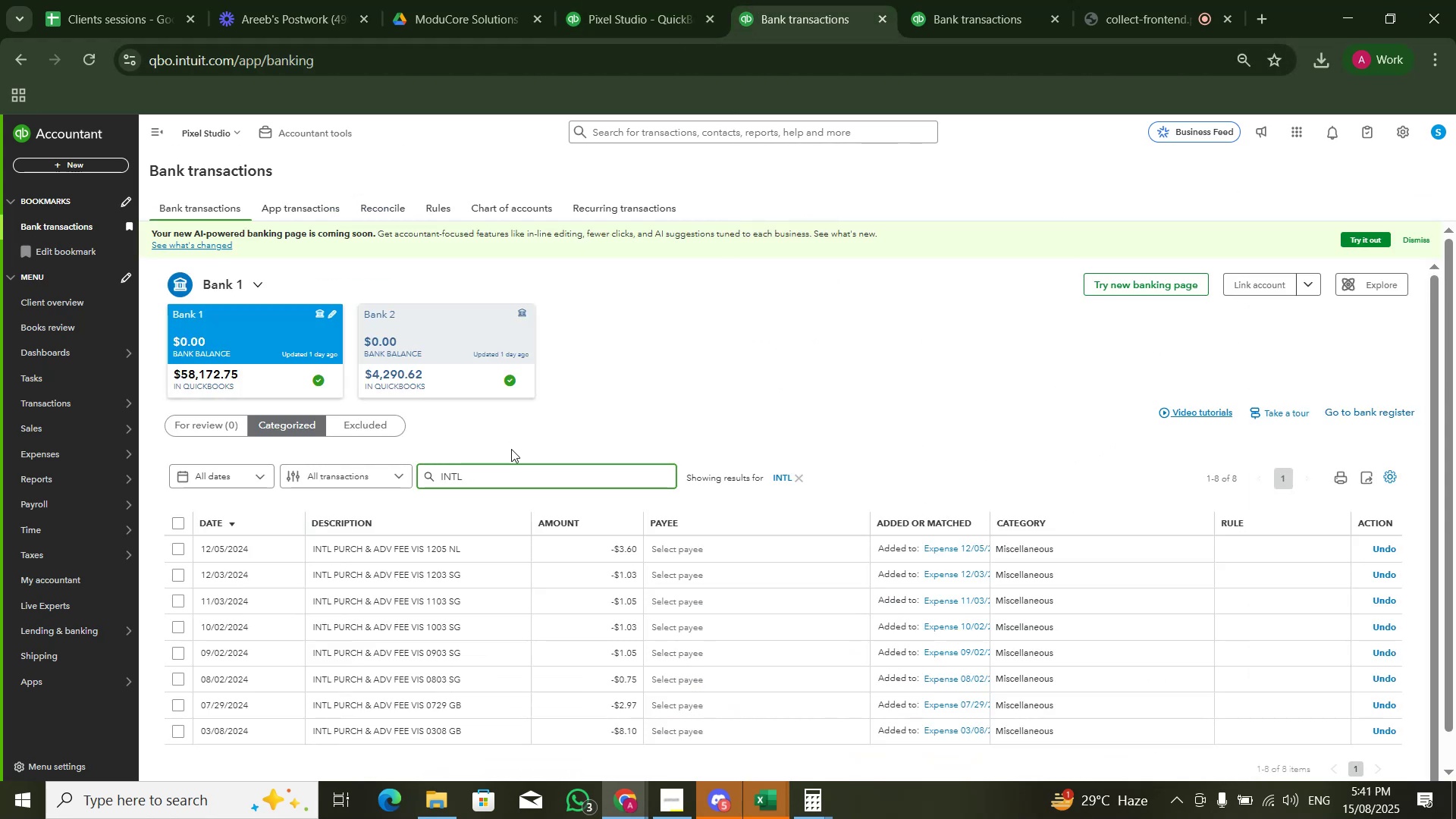 
left_click_drag(start_coordinate=[486, 477], to_coordinate=[417, 479])
 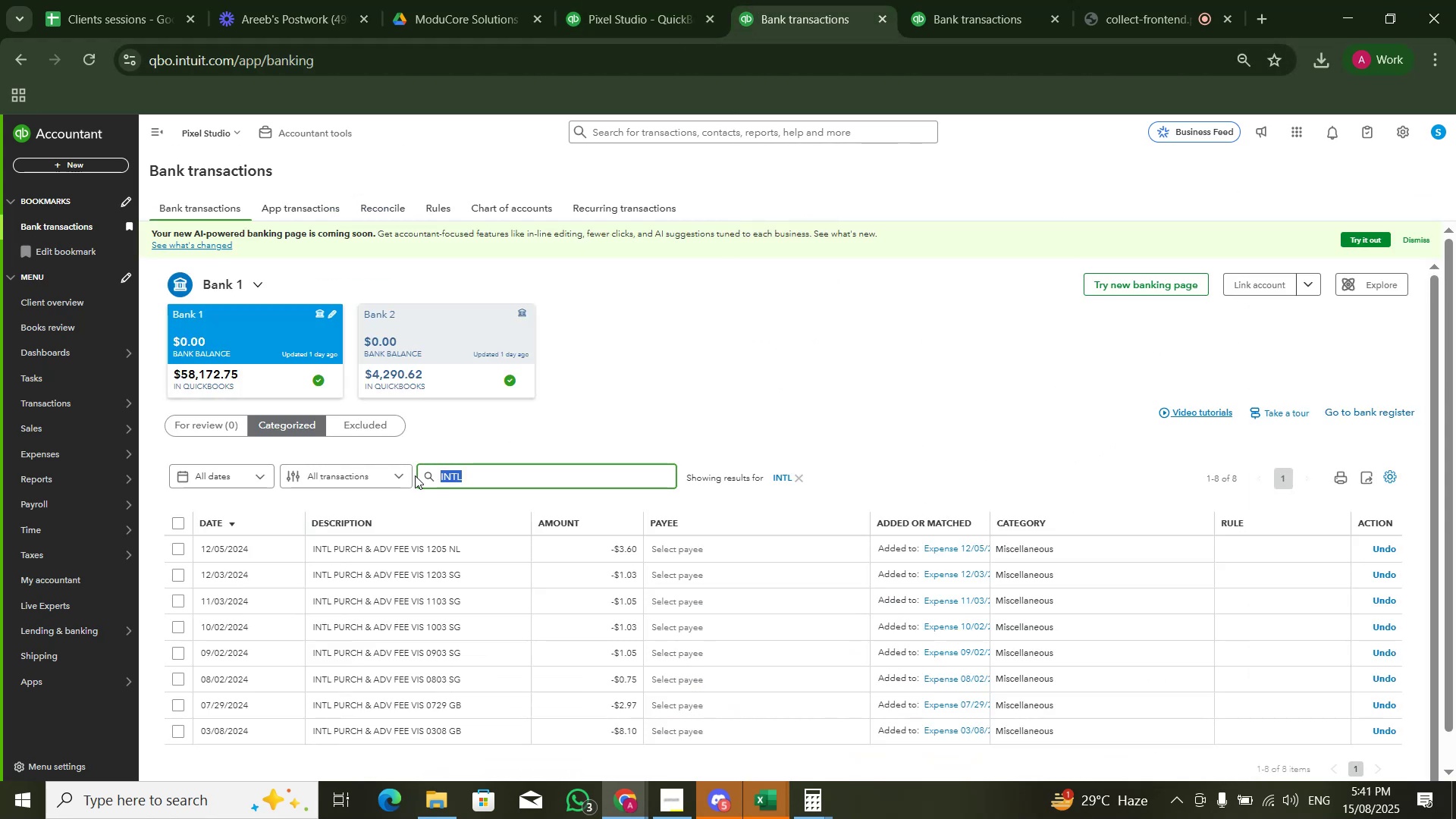 
type(DEBIT)
 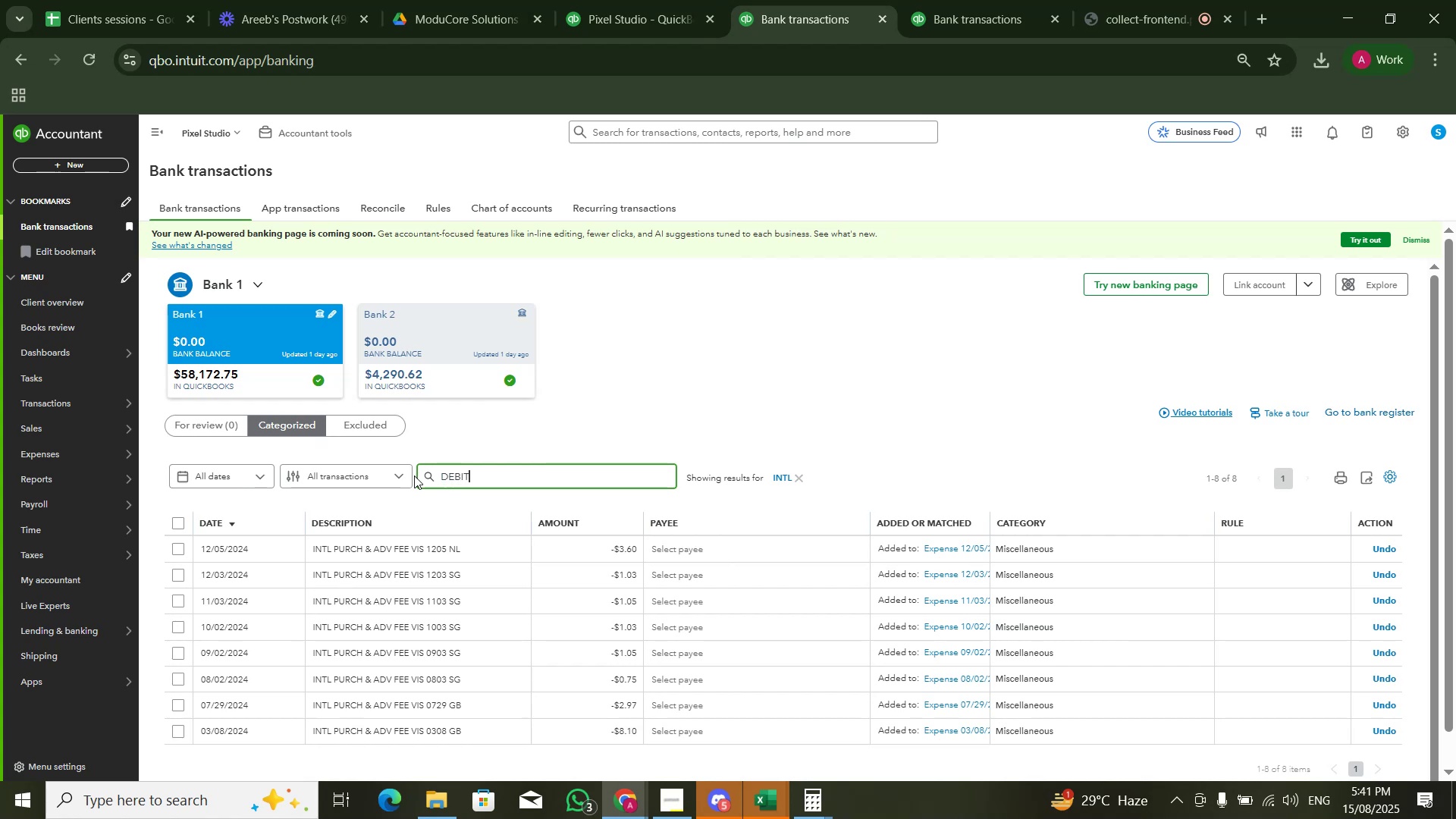 
key(Enter)
 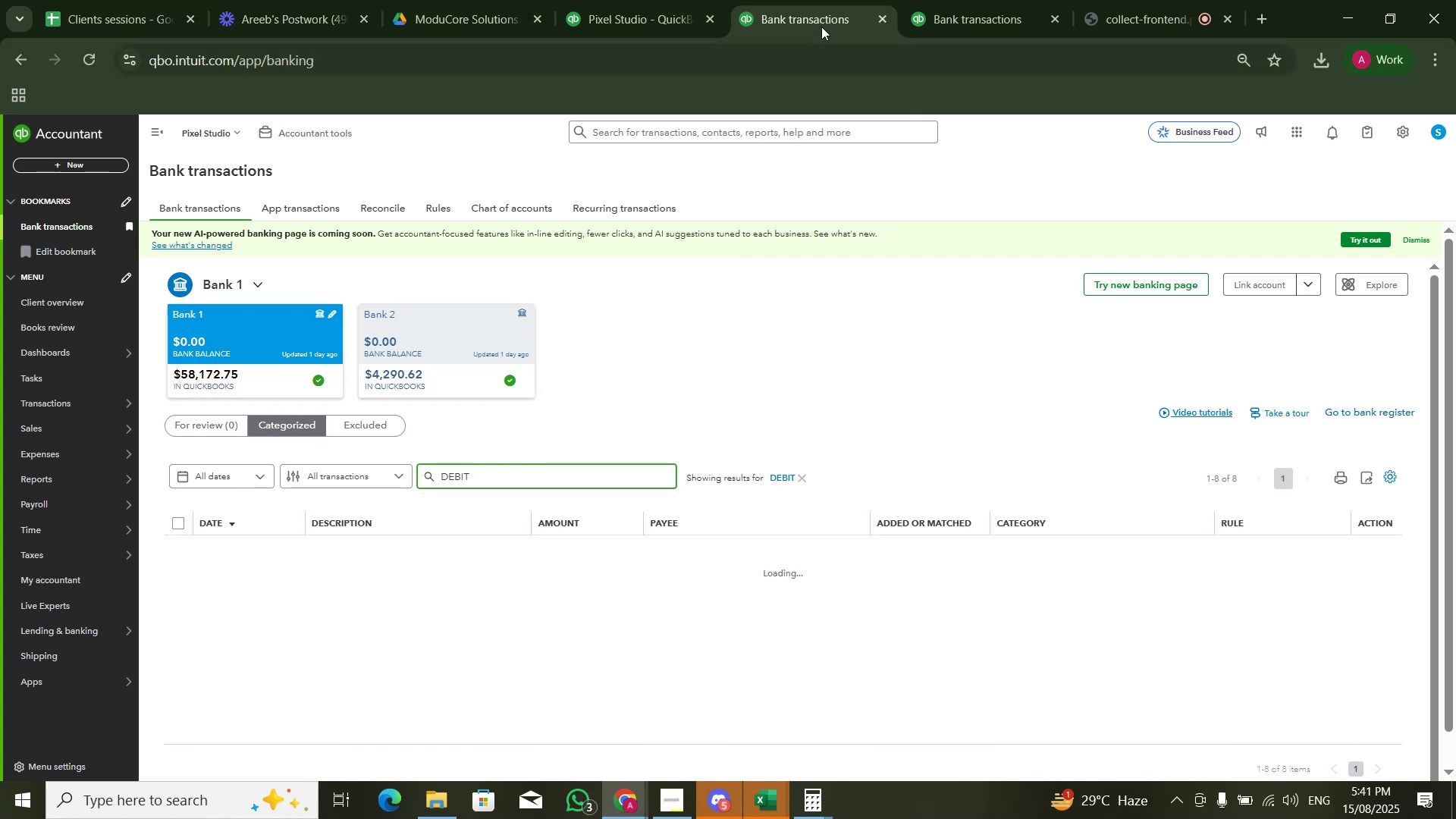 
left_click([688, 0])
 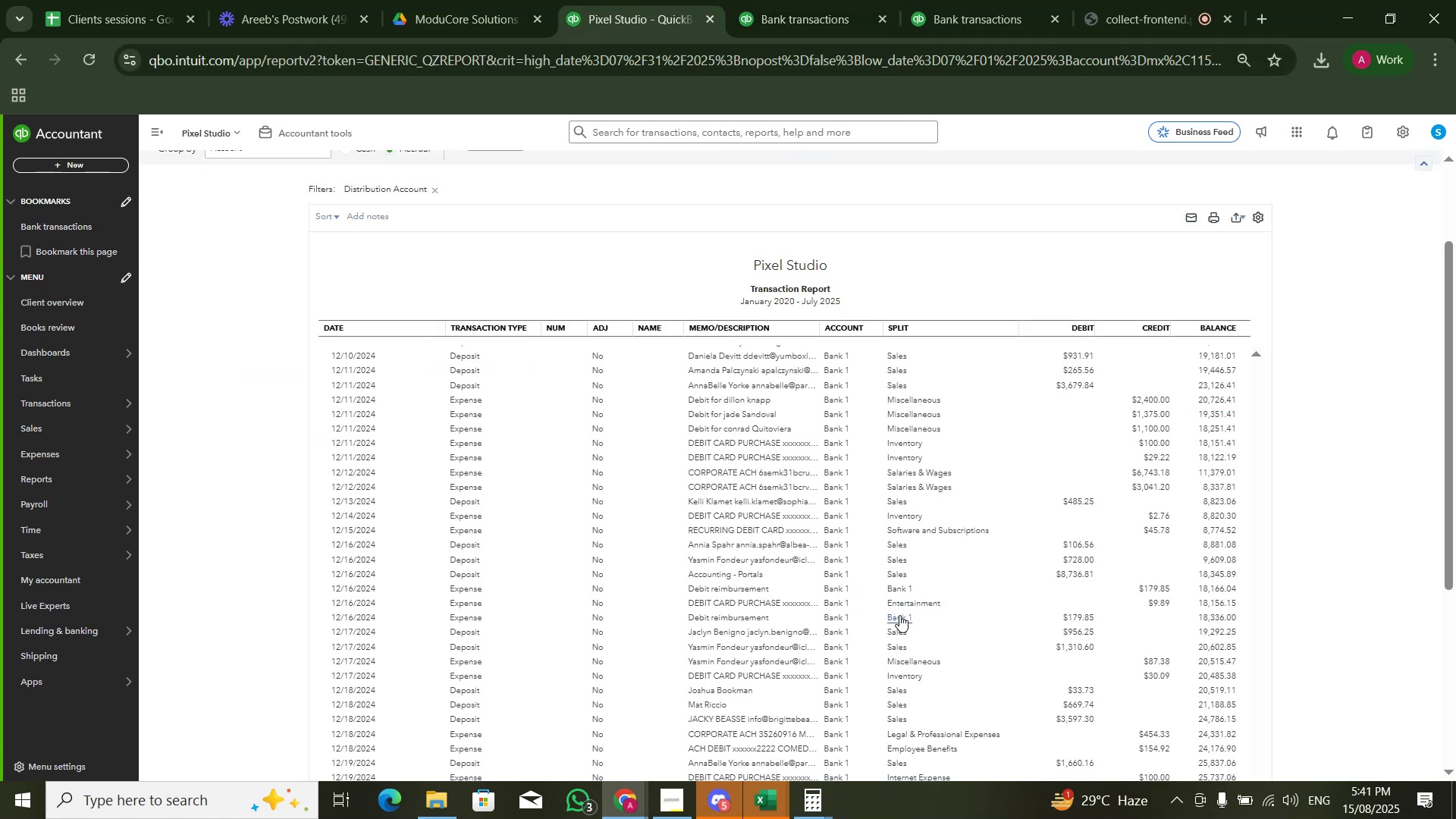 
left_click([839, 0])
 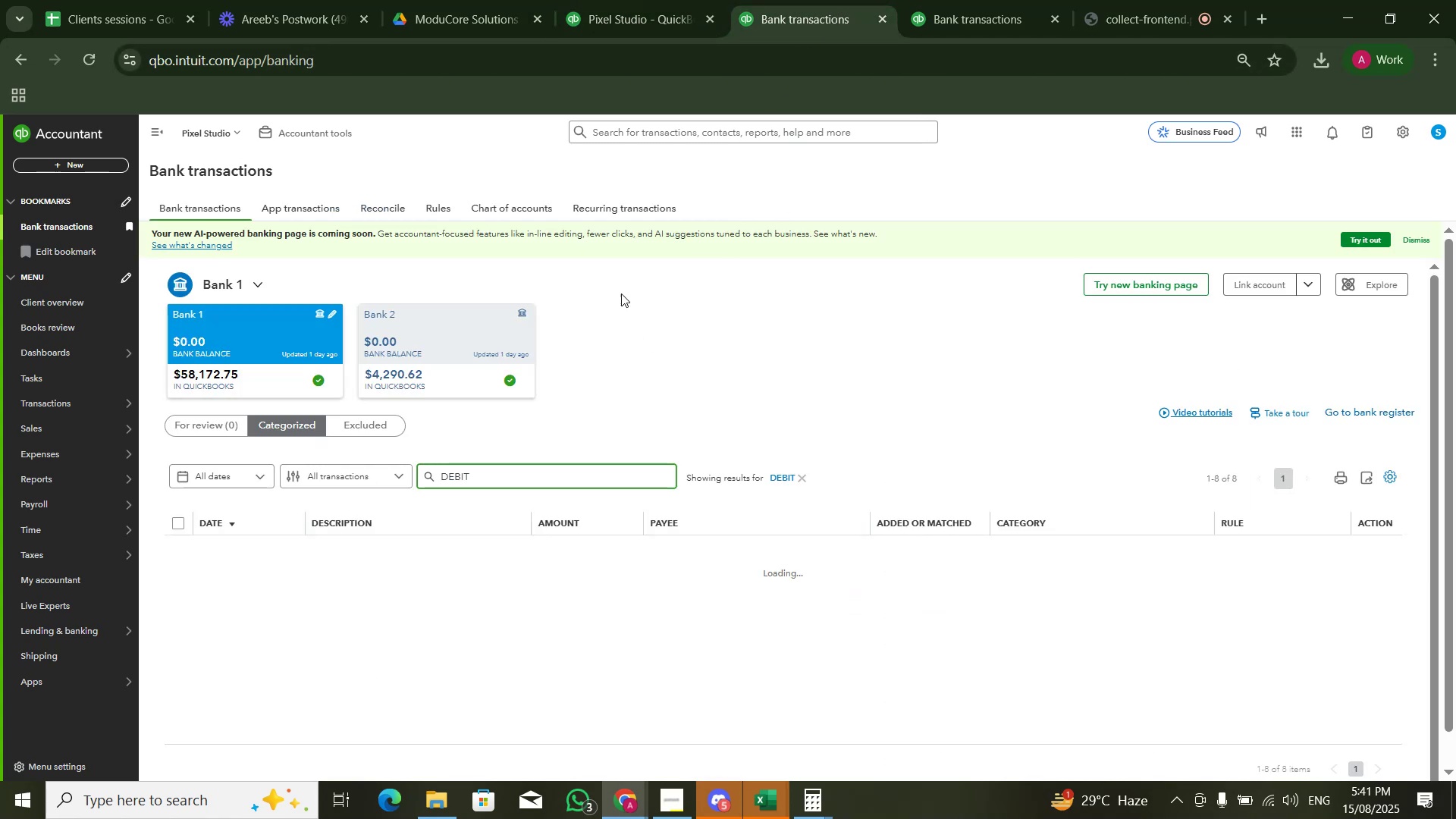 
left_click([586, 0])
 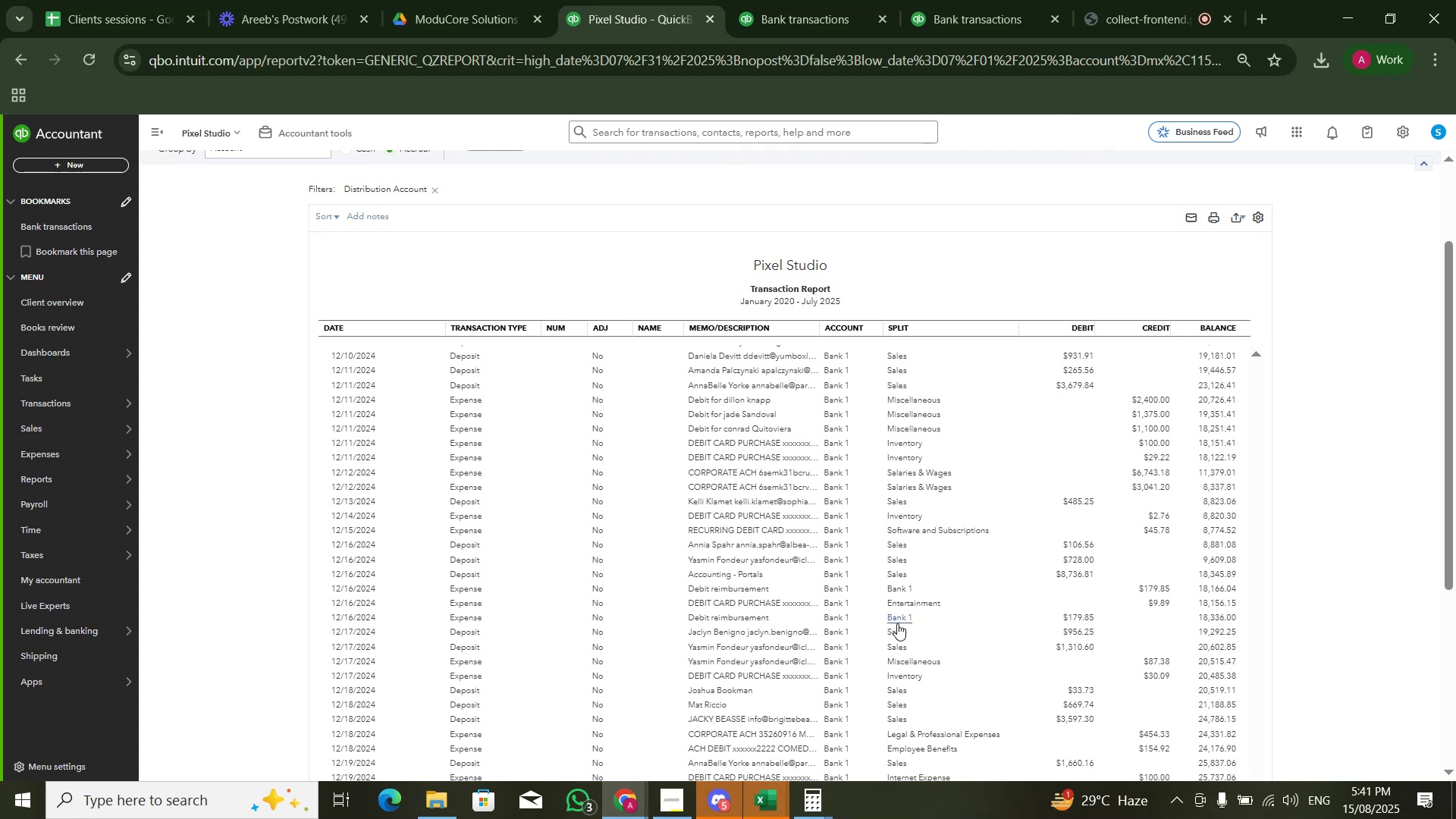 
left_click([896, 623])
 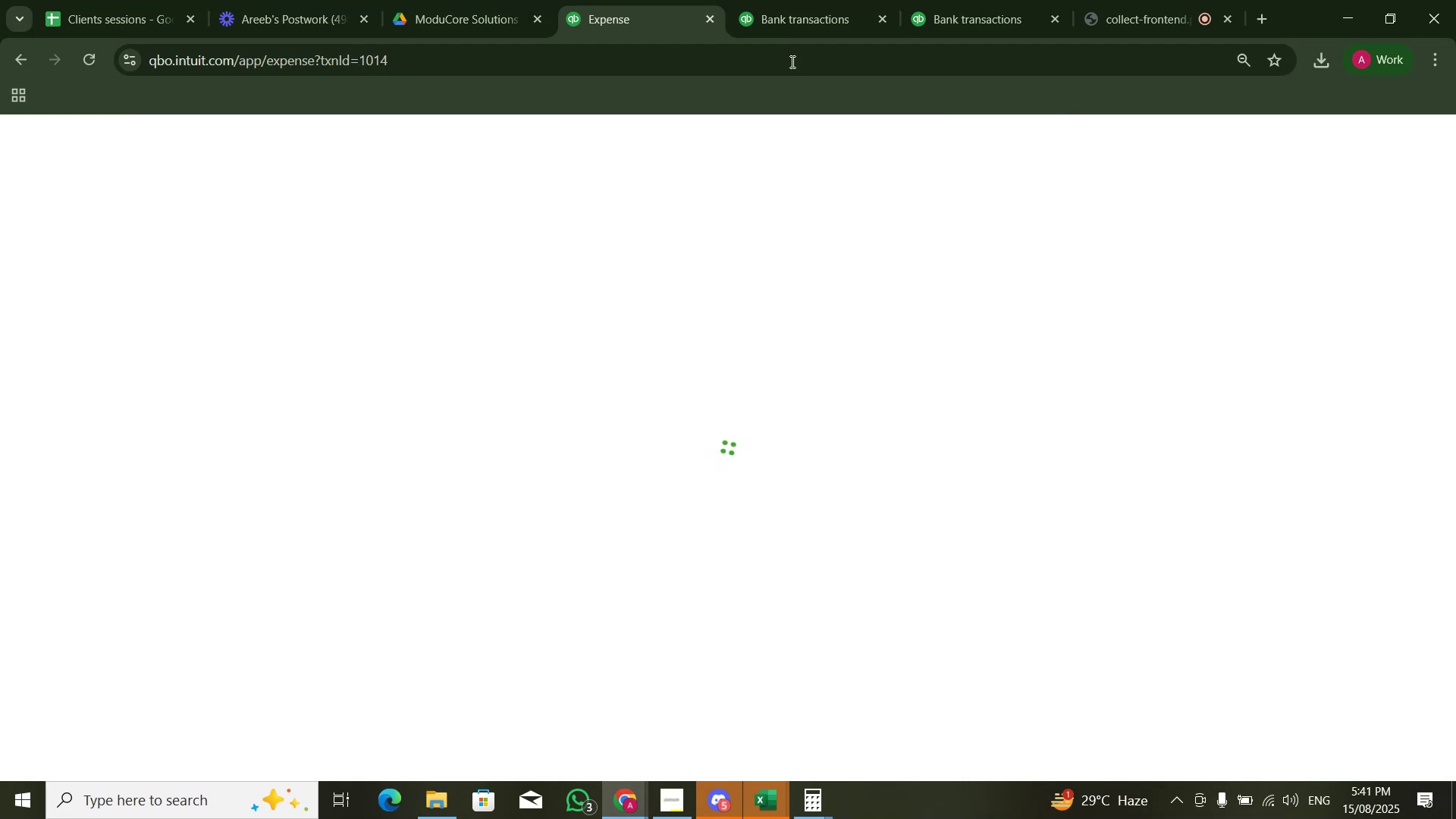 
double_click([680, 0])
 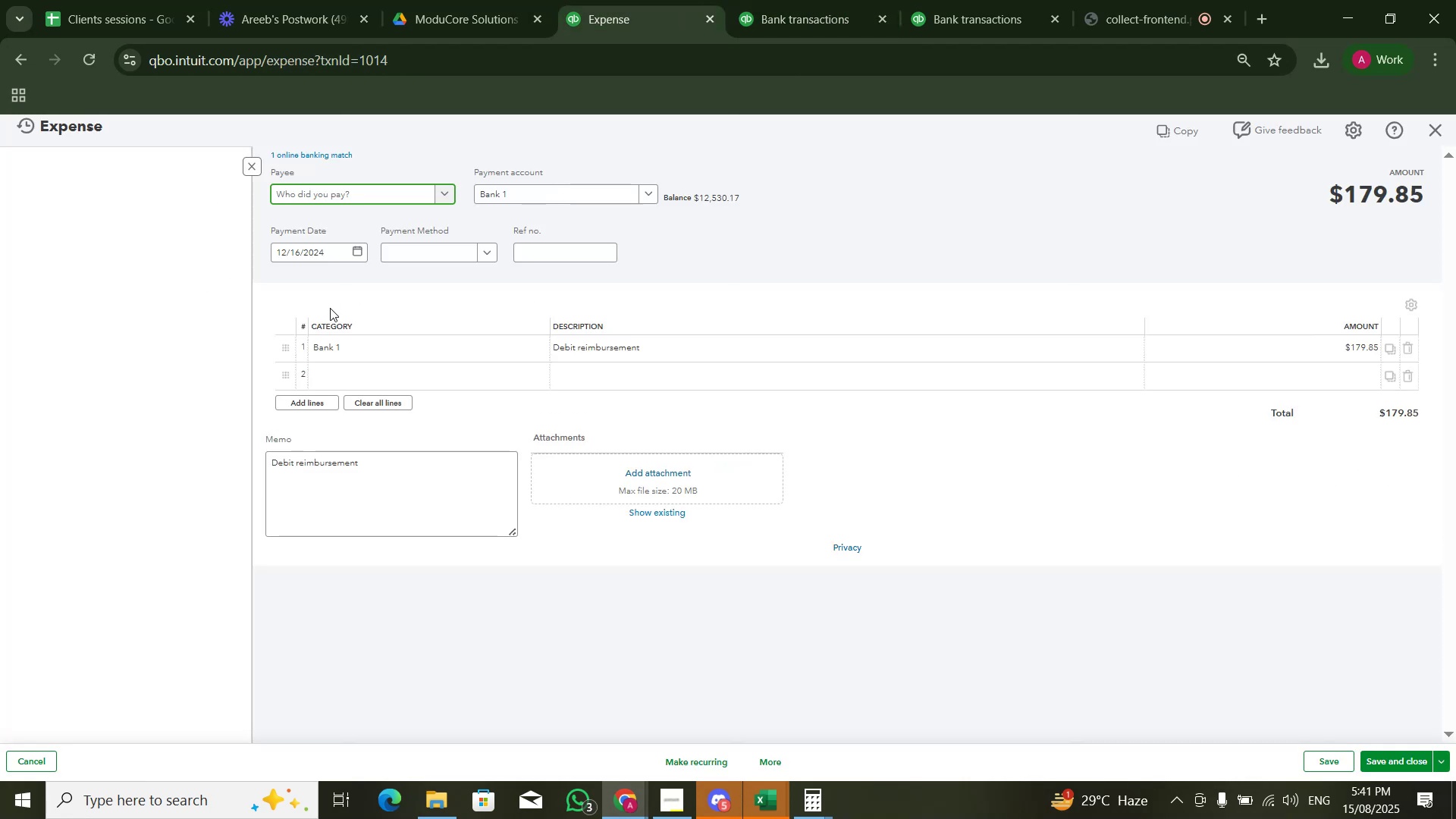 
left_click([356, 343])
 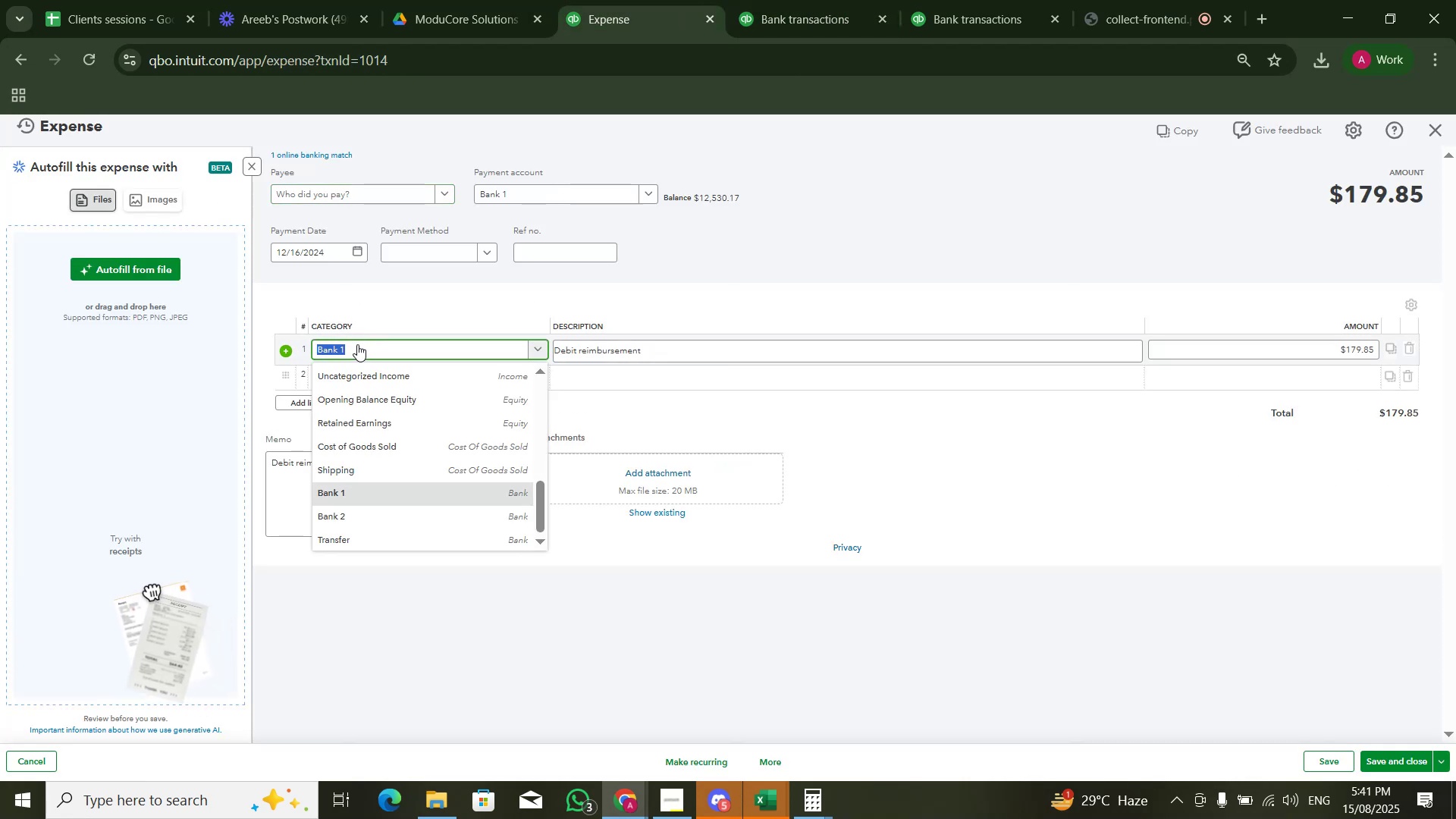 
type(MIS)
 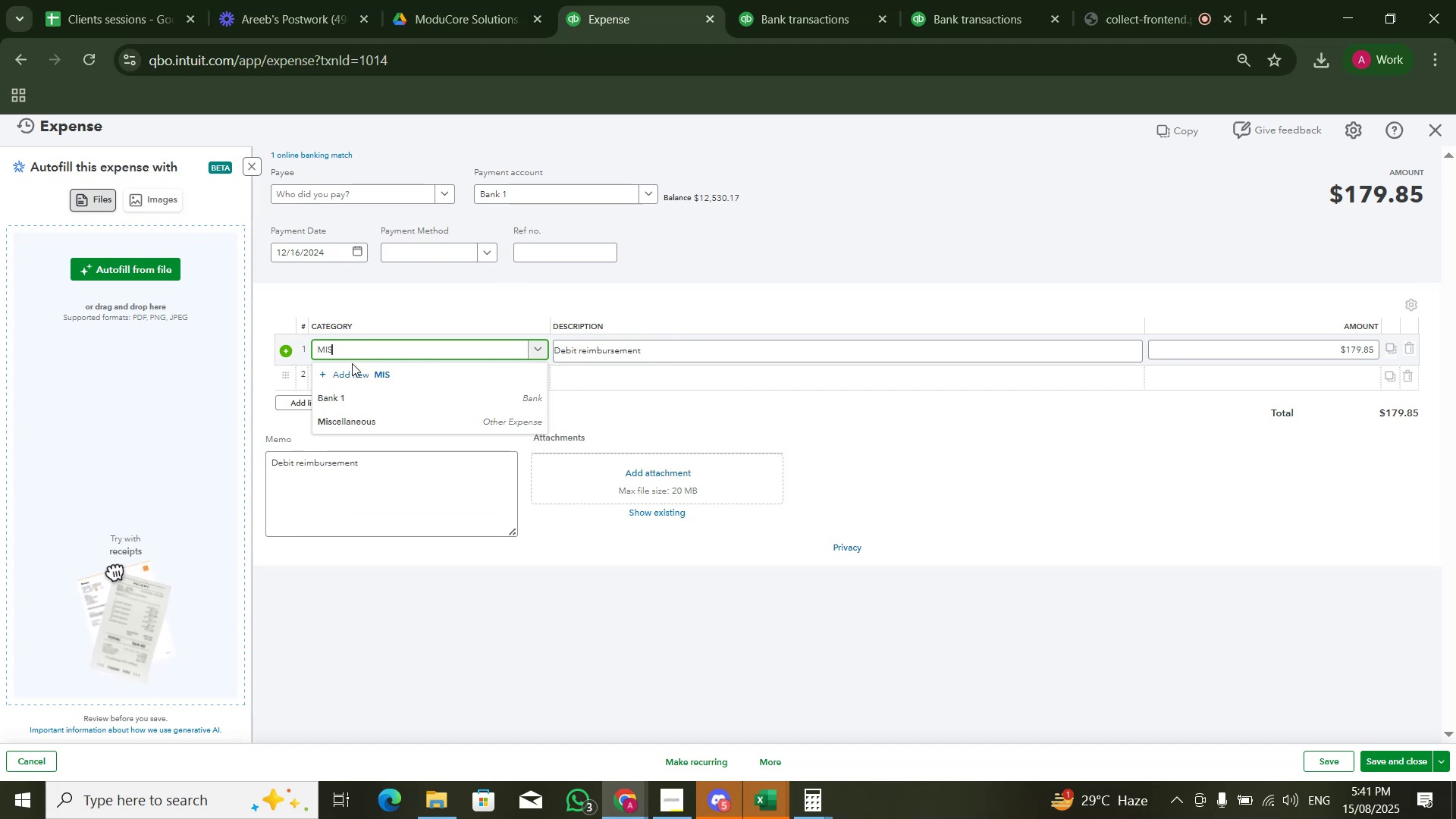 
left_click([356, 413])
 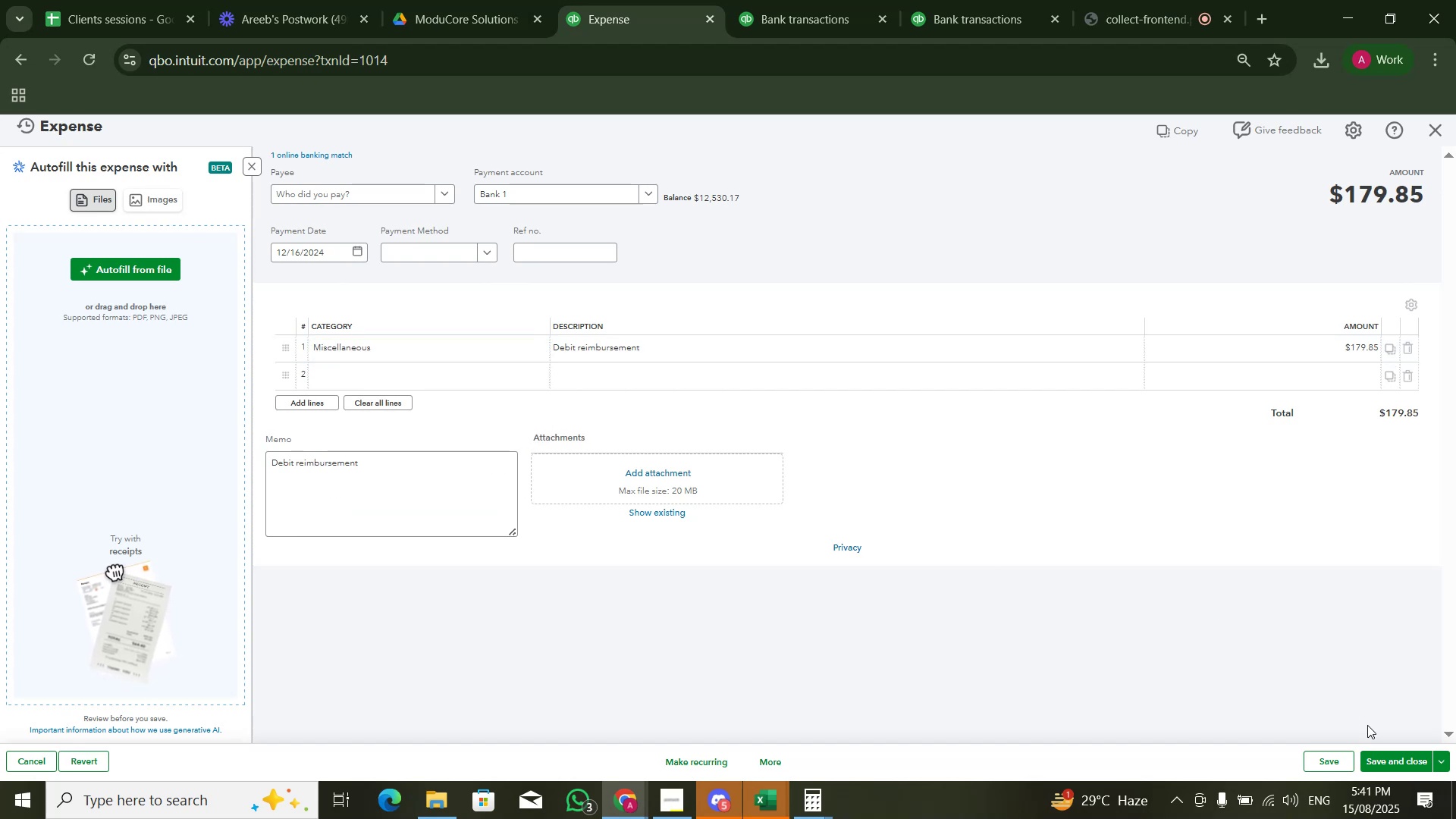 
double_click([1400, 777])
 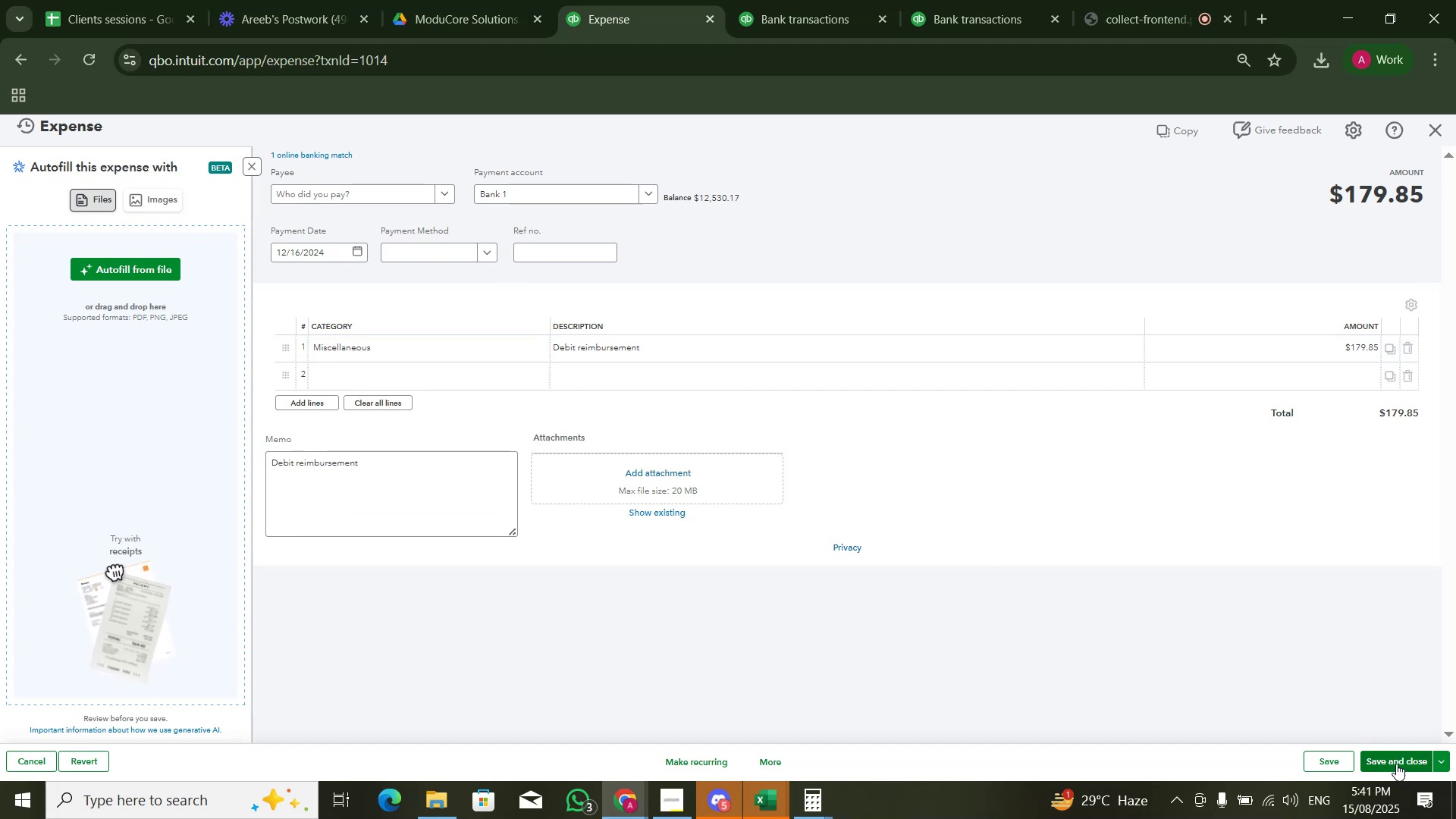 
triple_click([1395, 764])
 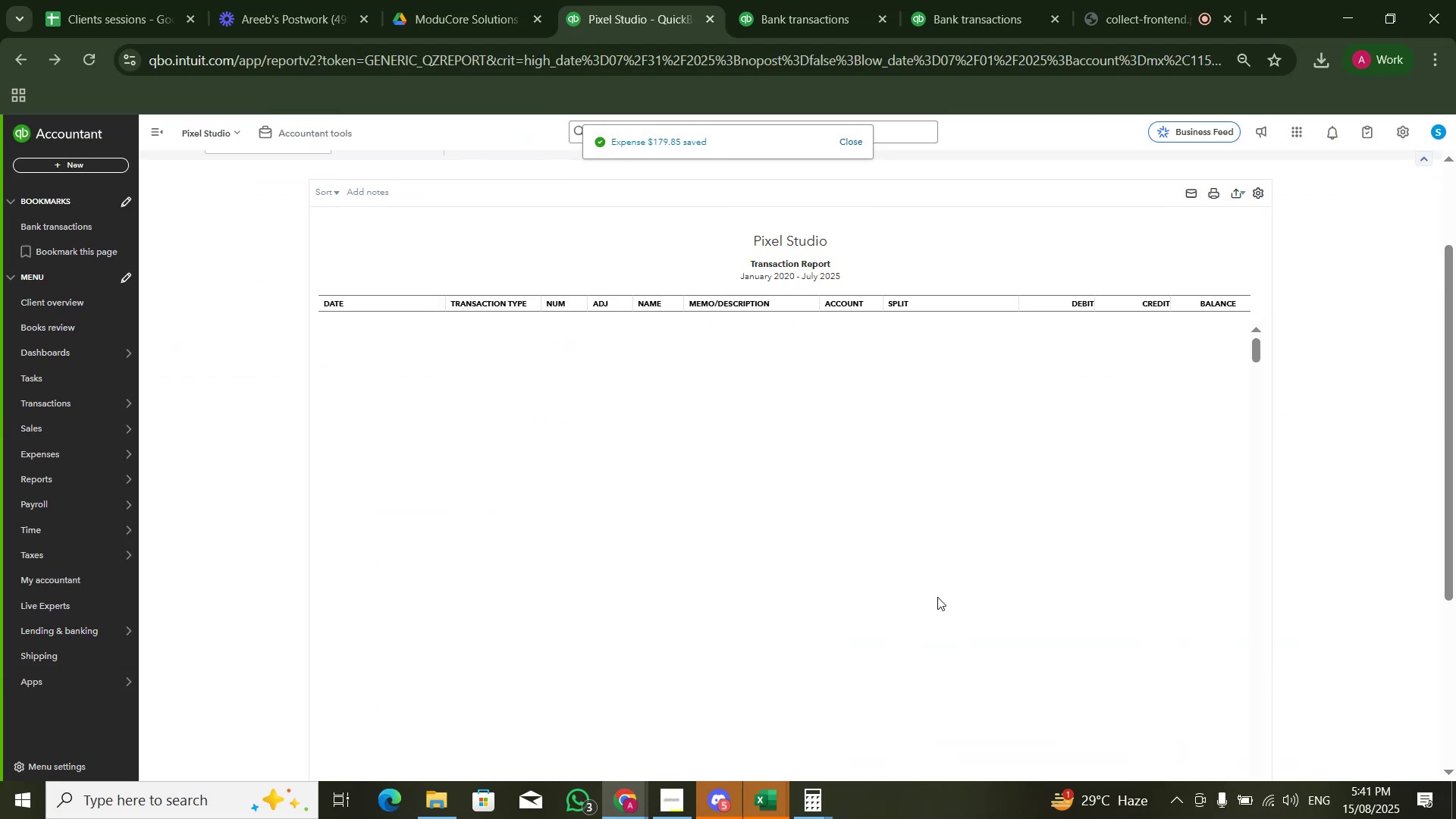 
wait(8.38)
 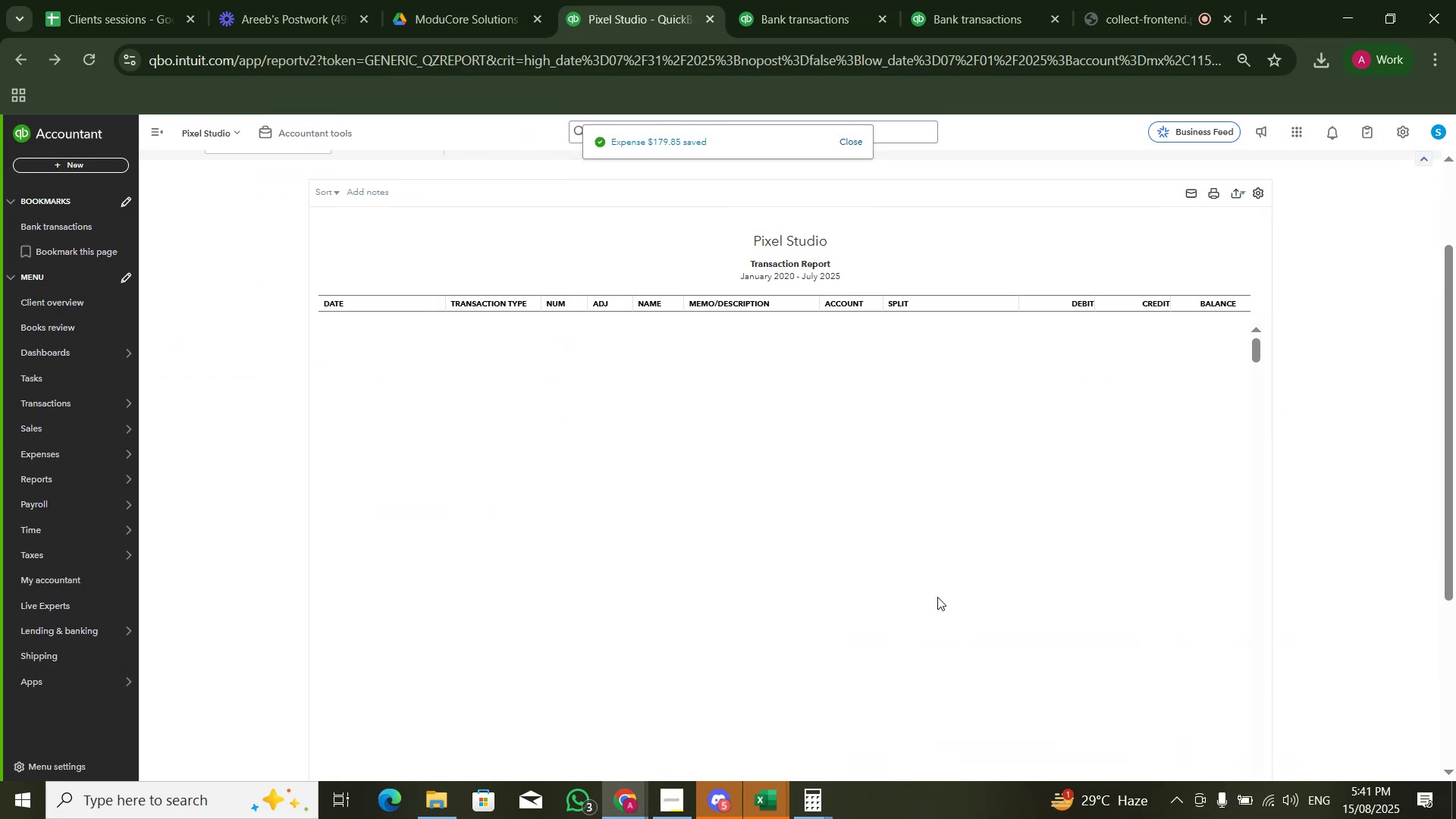 
scroll: coordinate [1122, 617], scroll_direction: down, amount: 1.0
 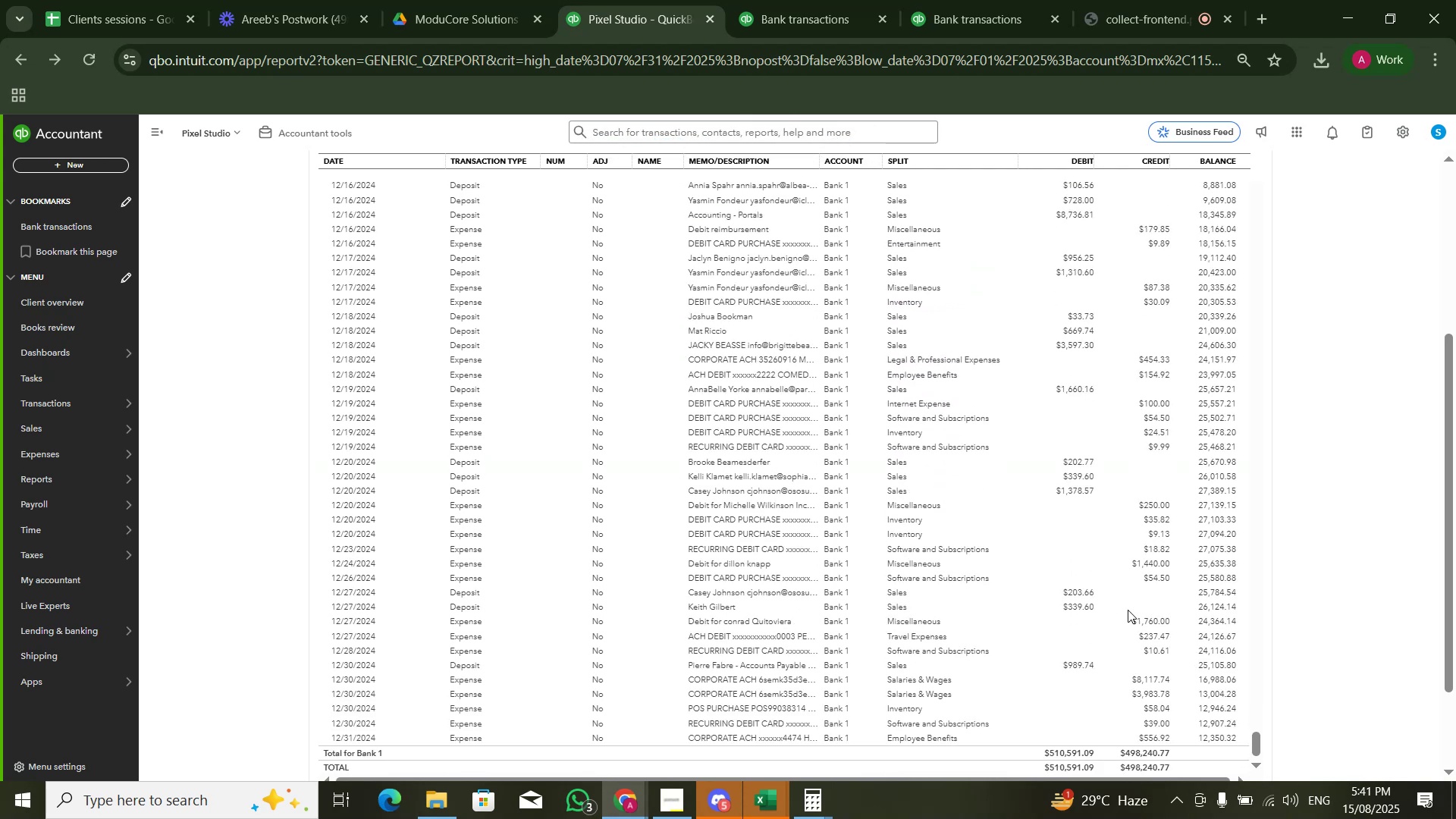 
scroll: coordinate [1128, 609], scroll_direction: up, amount: 3.0
 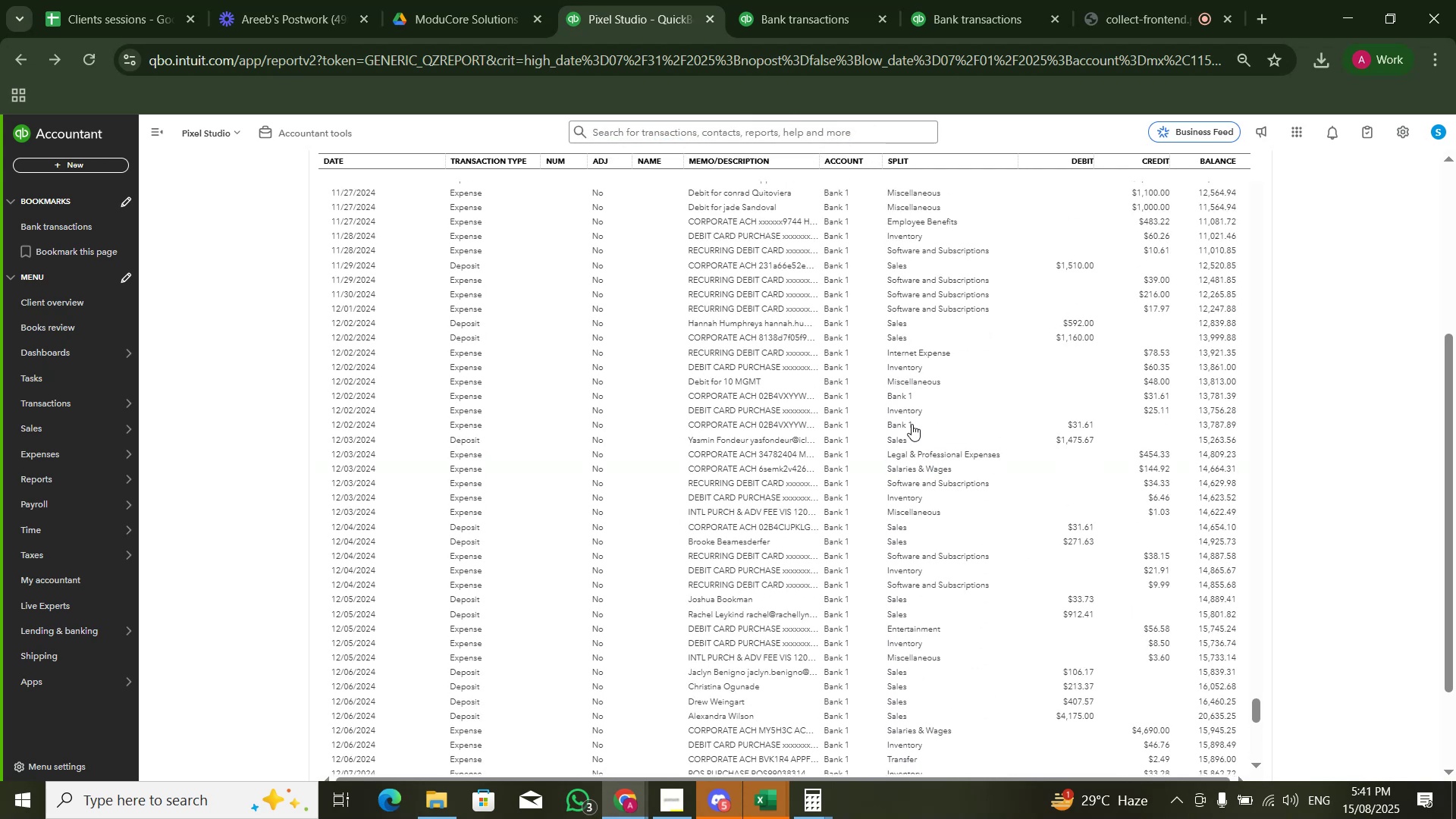 
left_click([910, 424])
 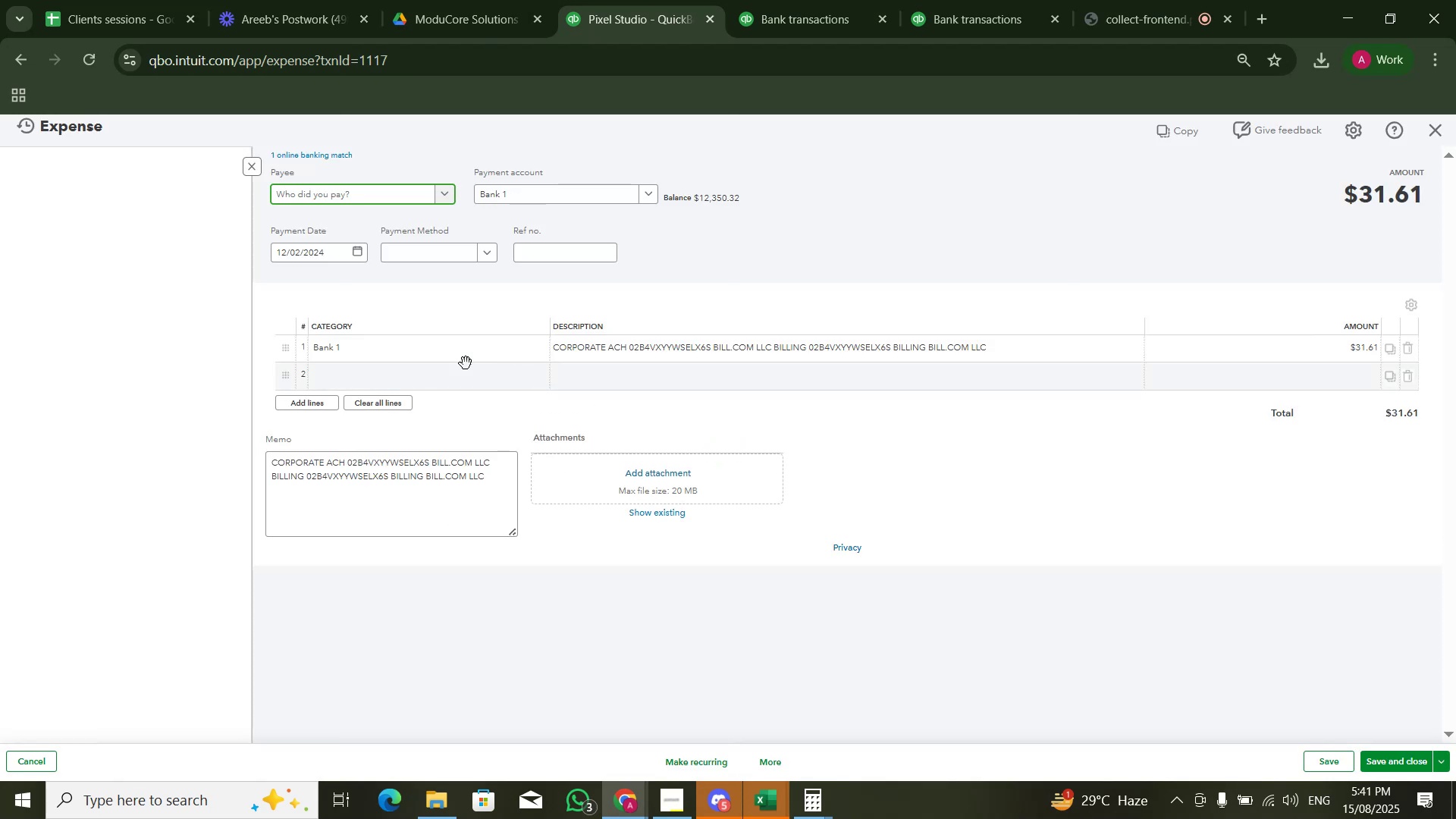 
left_click([454, 359])
 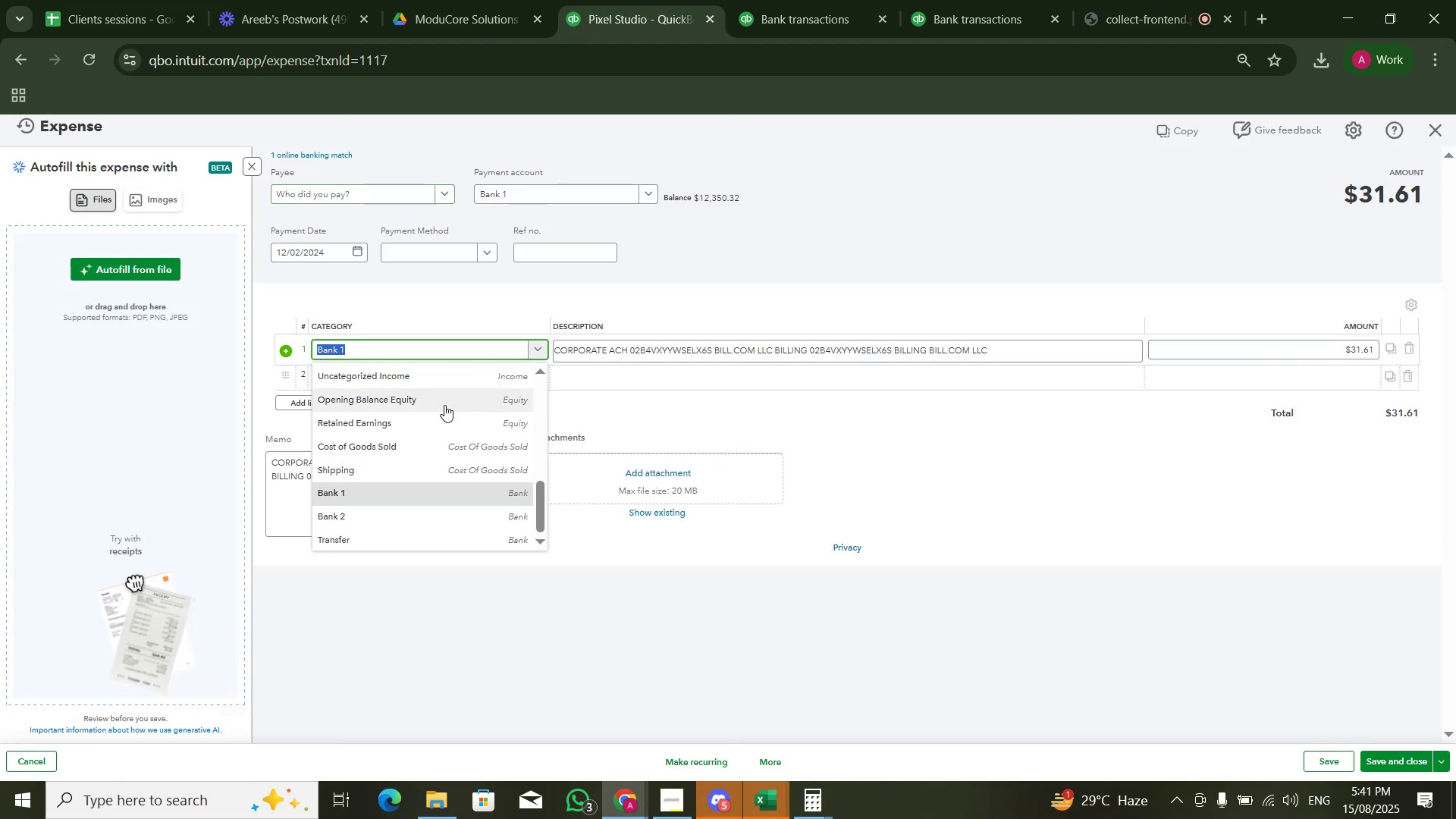 
type(MISC)
 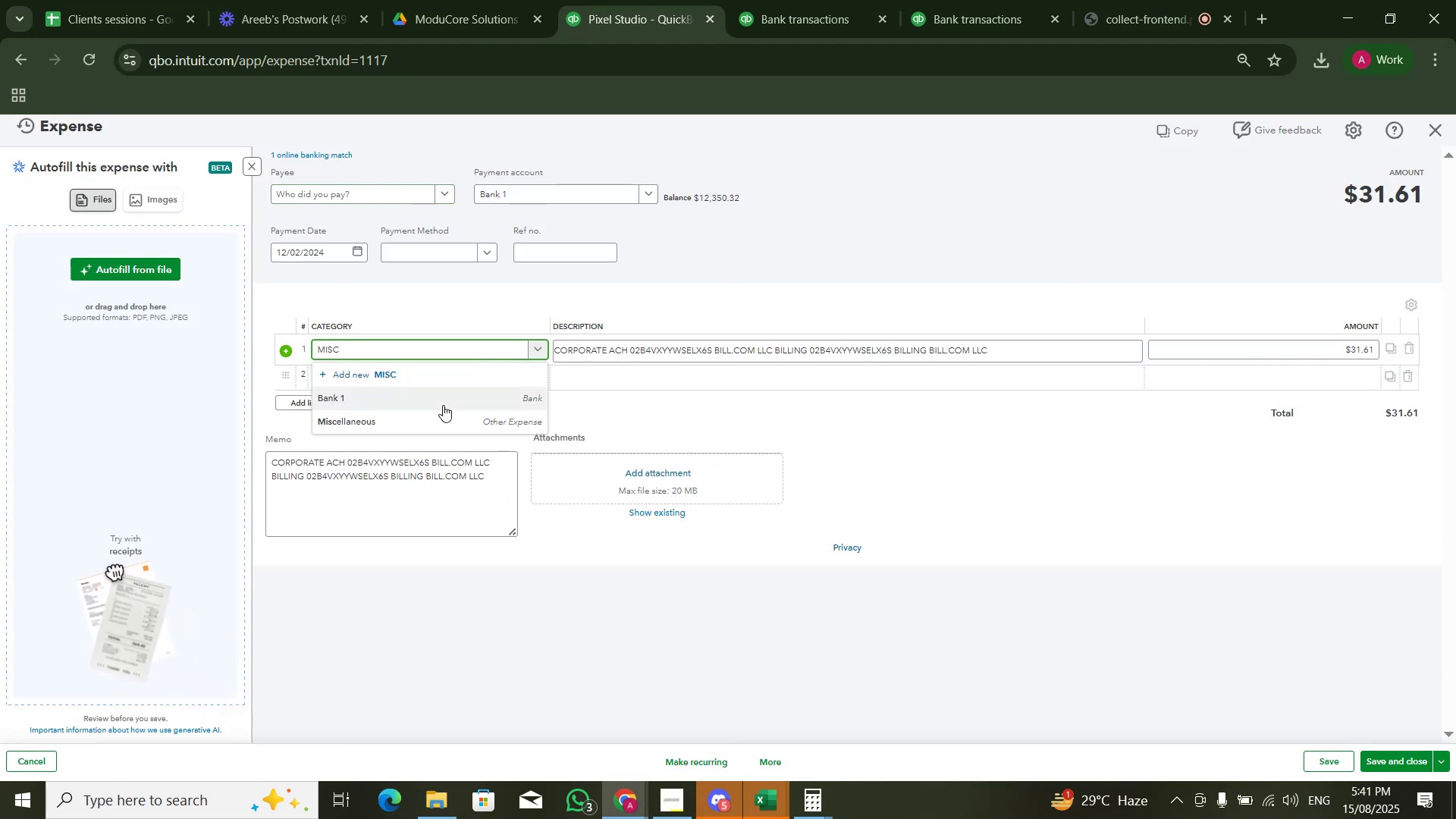 
left_click([439, 426])
 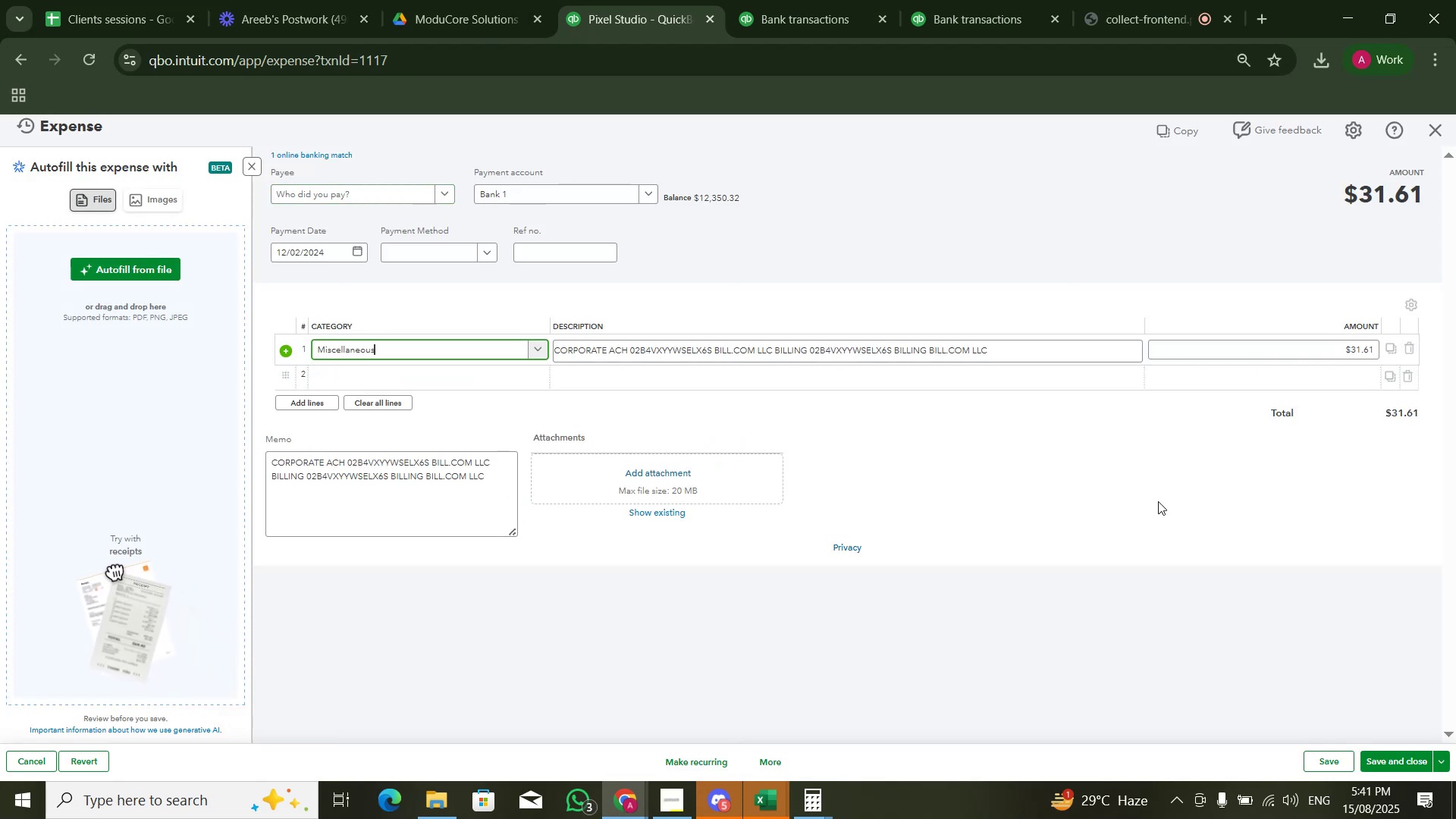 
left_click([1167, 522])
 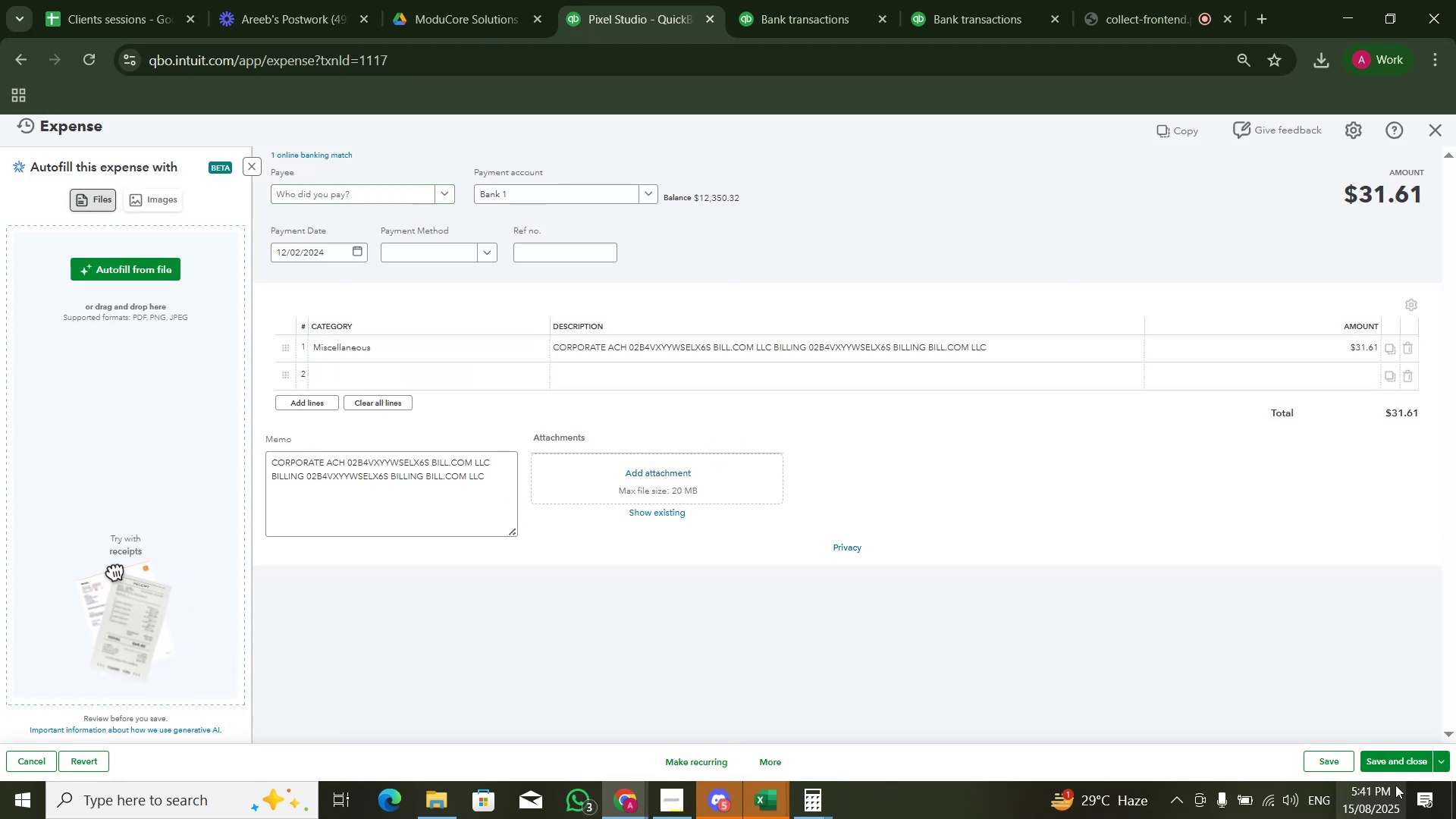 
mouse_move([1378, 744])
 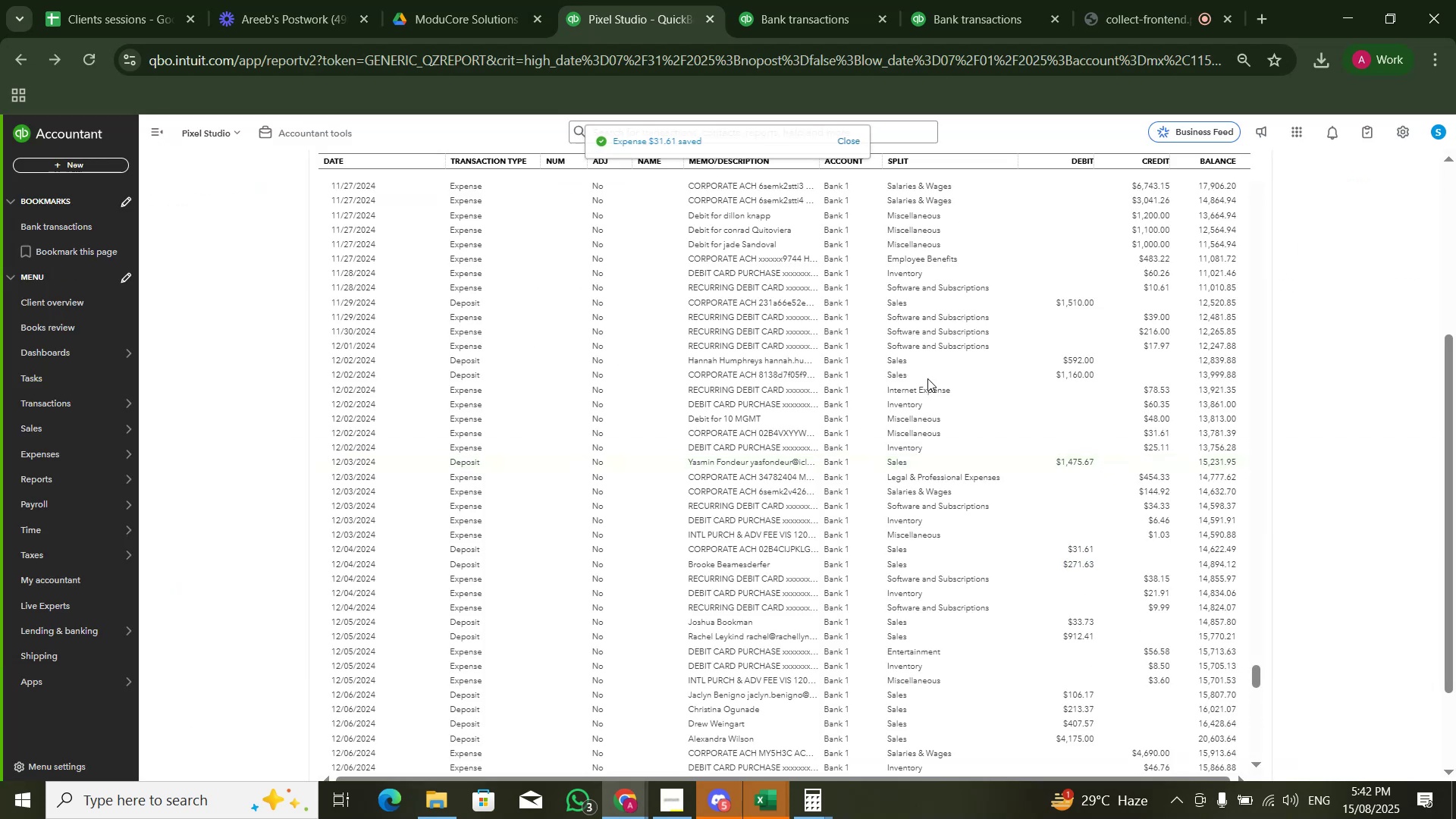 
scroll: coordinate [1028, 446], scroll_direction: up, amount: 8.0
 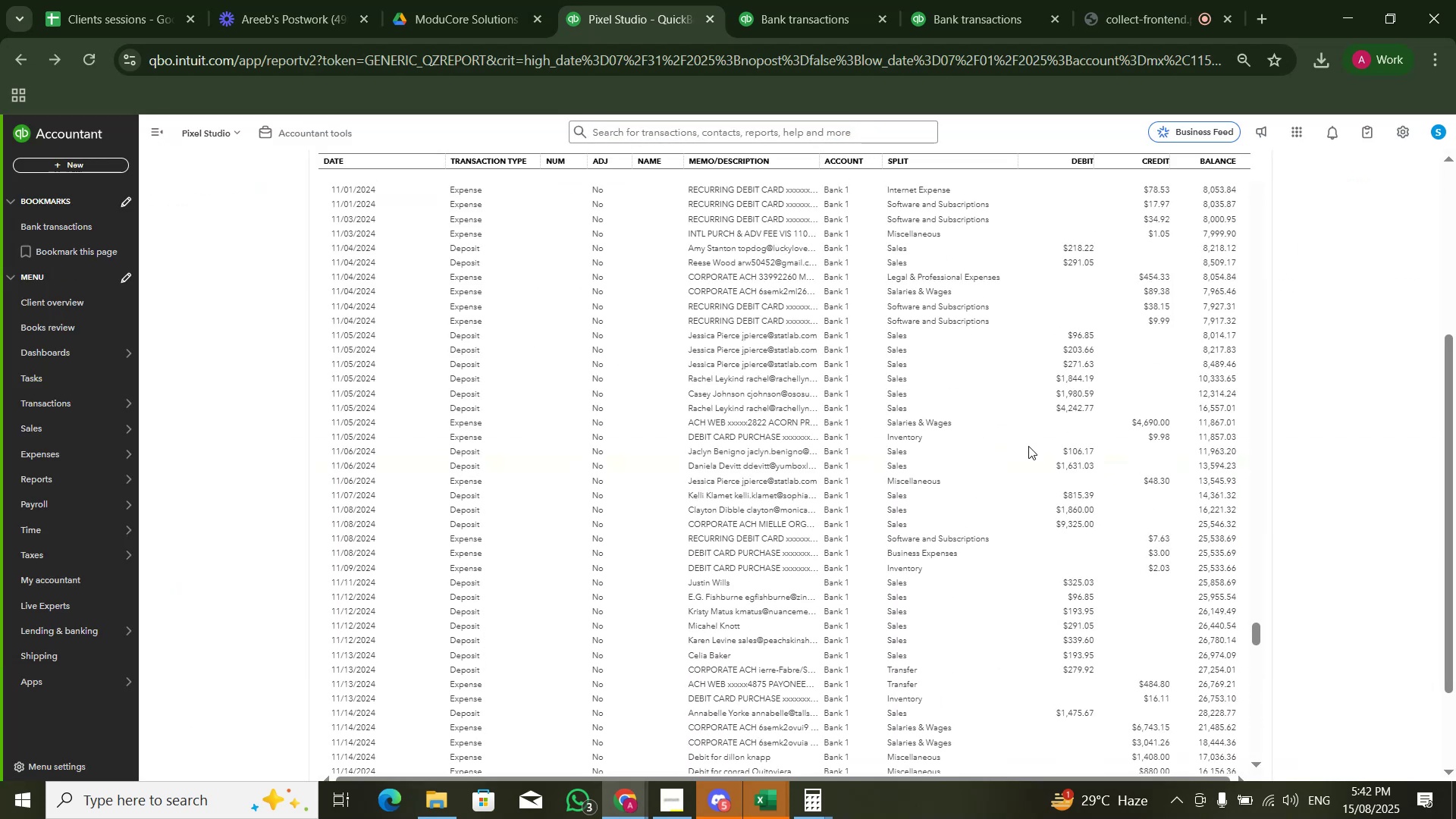 
scroll: coordinate [1028, 447], scroll_direction: down, amount: 2.0
 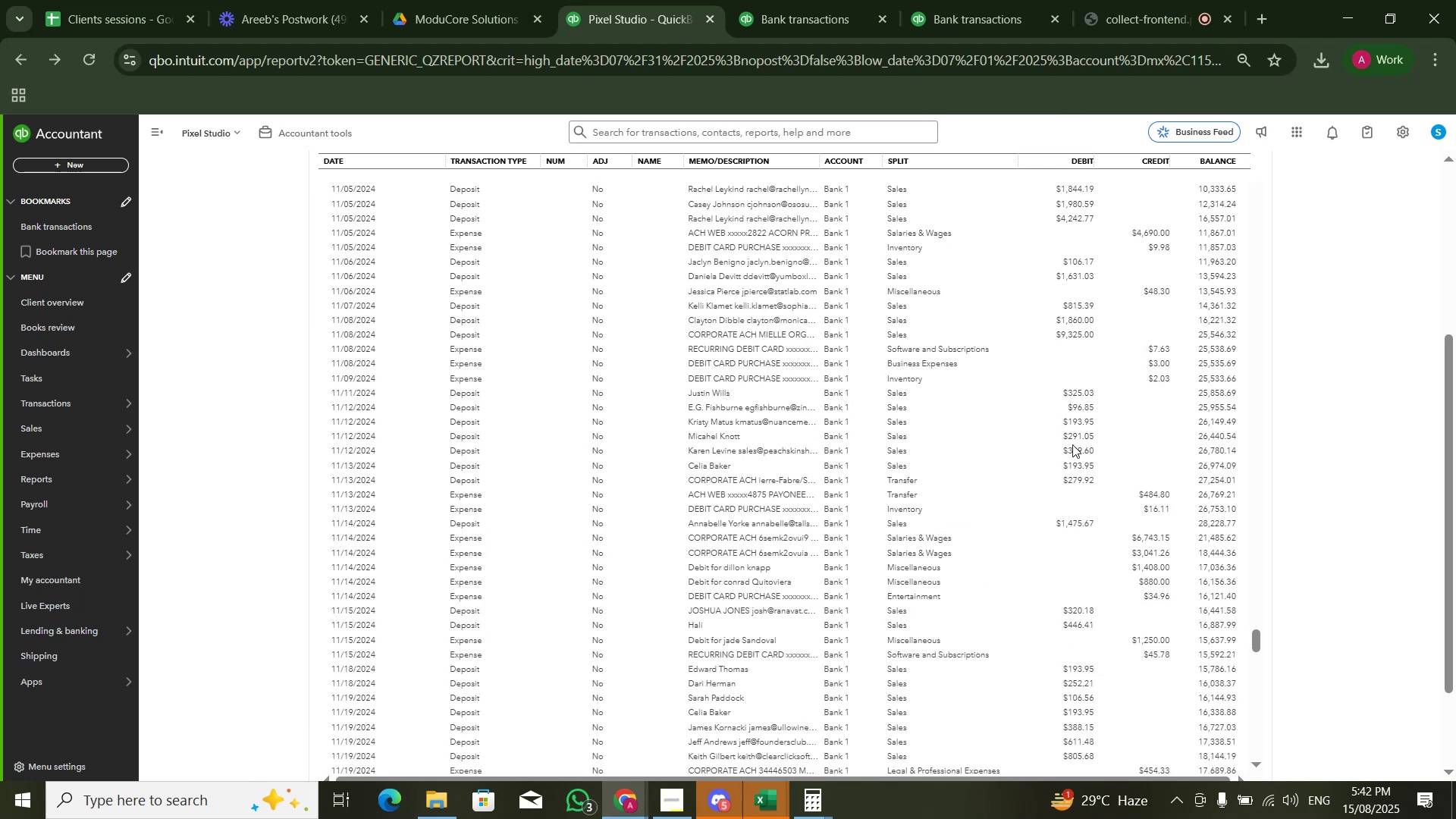 
scroll: coordinate [1097, 459], scroll_direction: up, amount: 8.0
 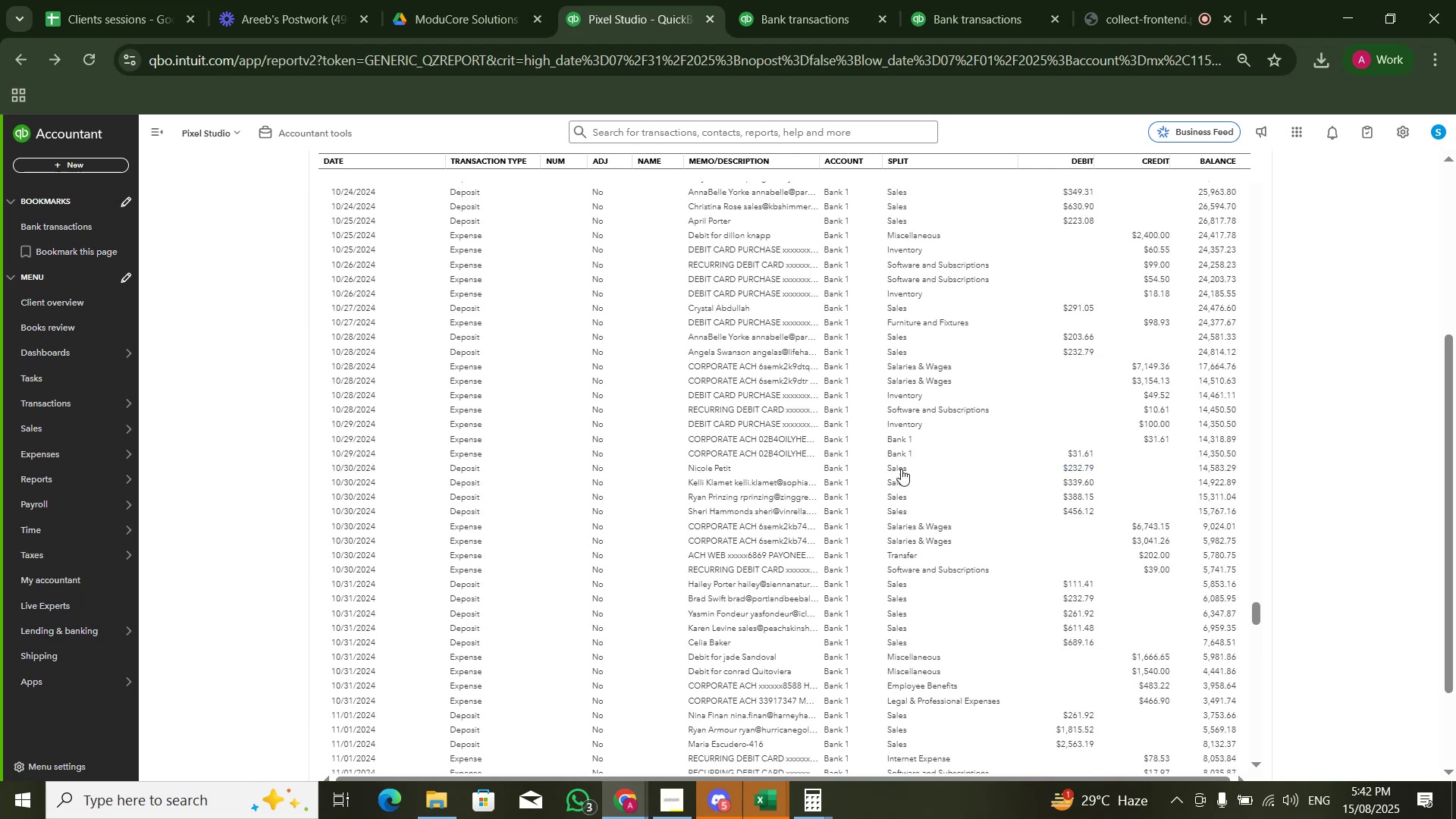 
left_click([898, 456])
 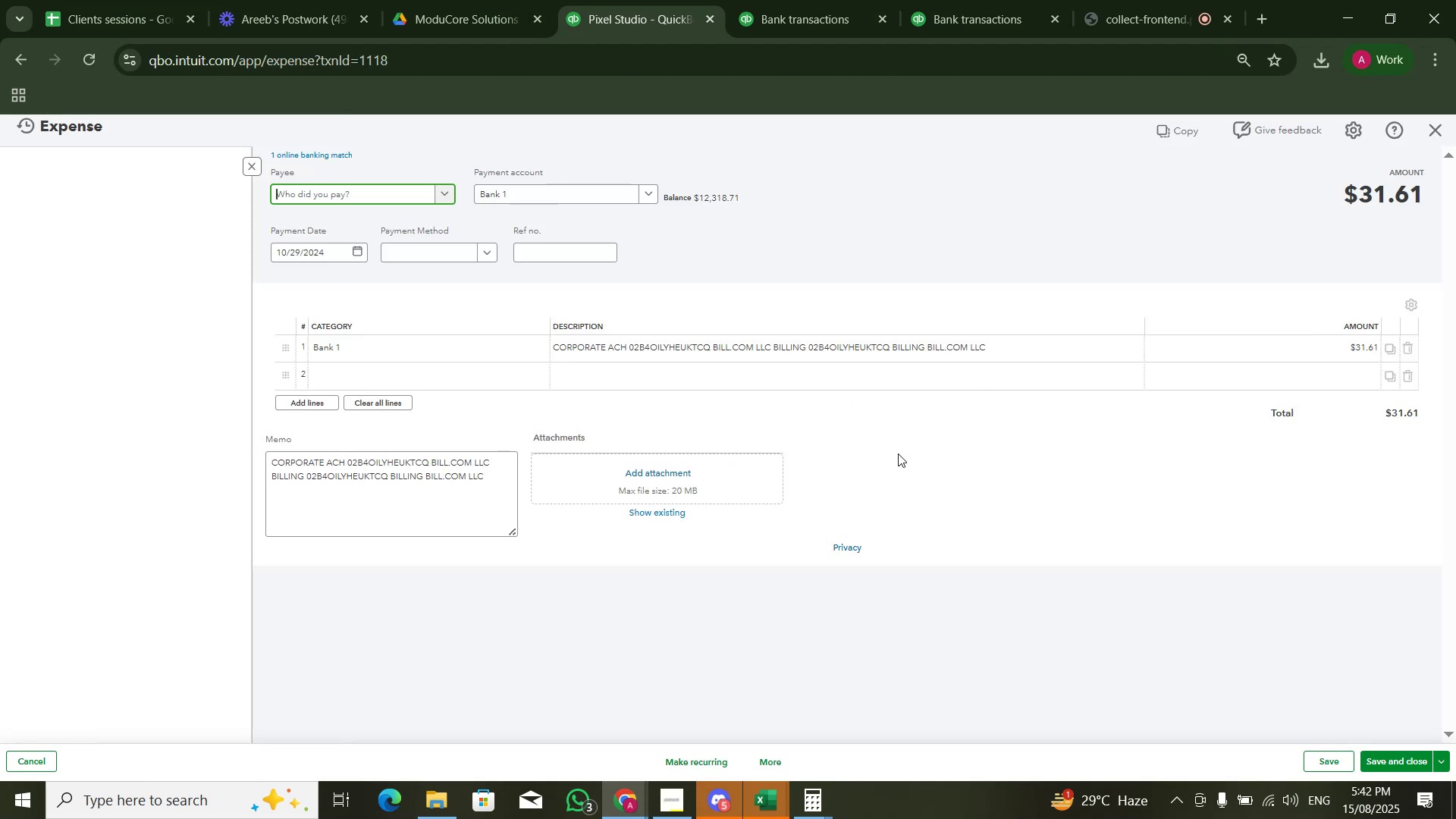 
double_click([467, 356])
 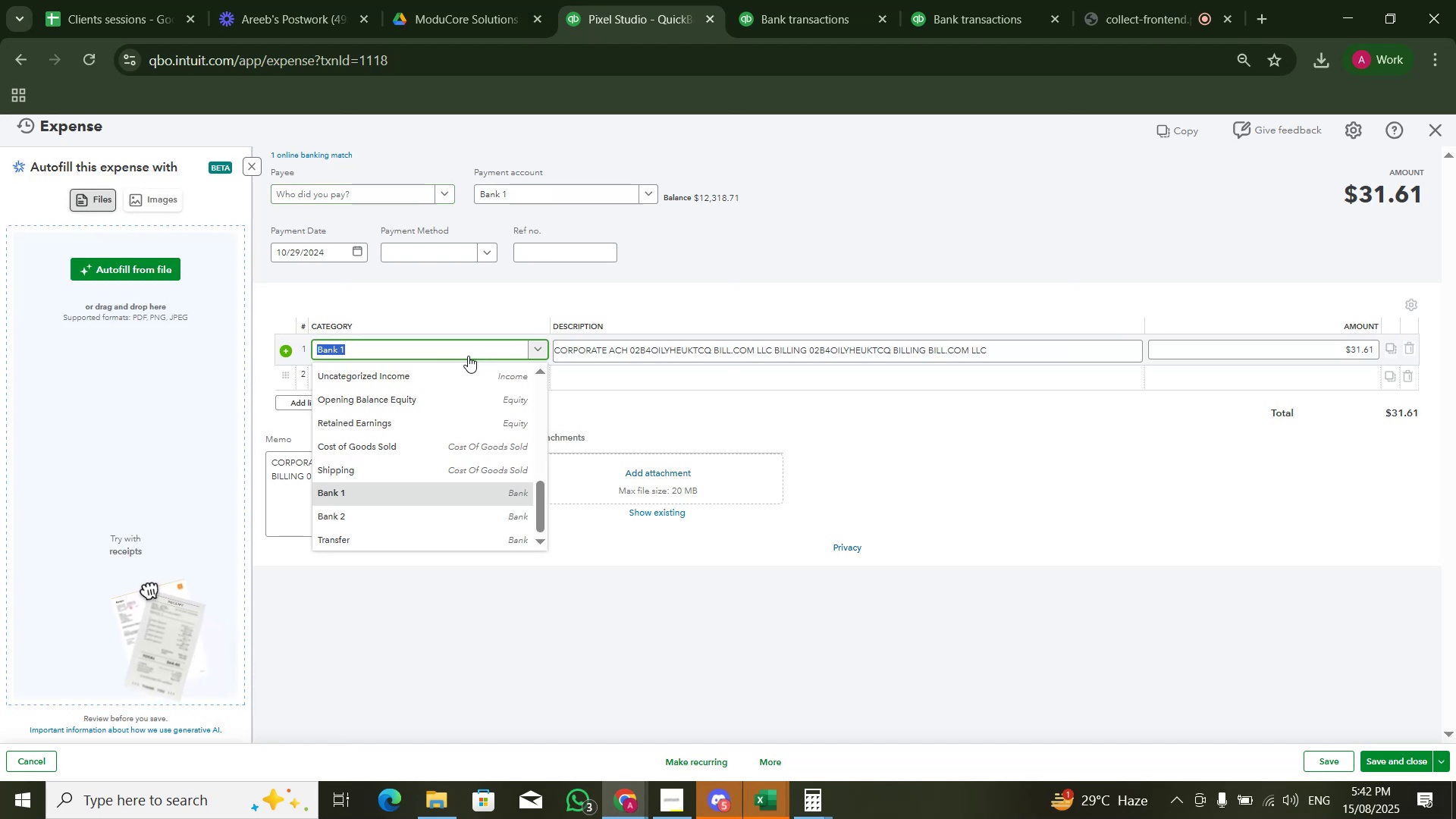 
type(MISC)
 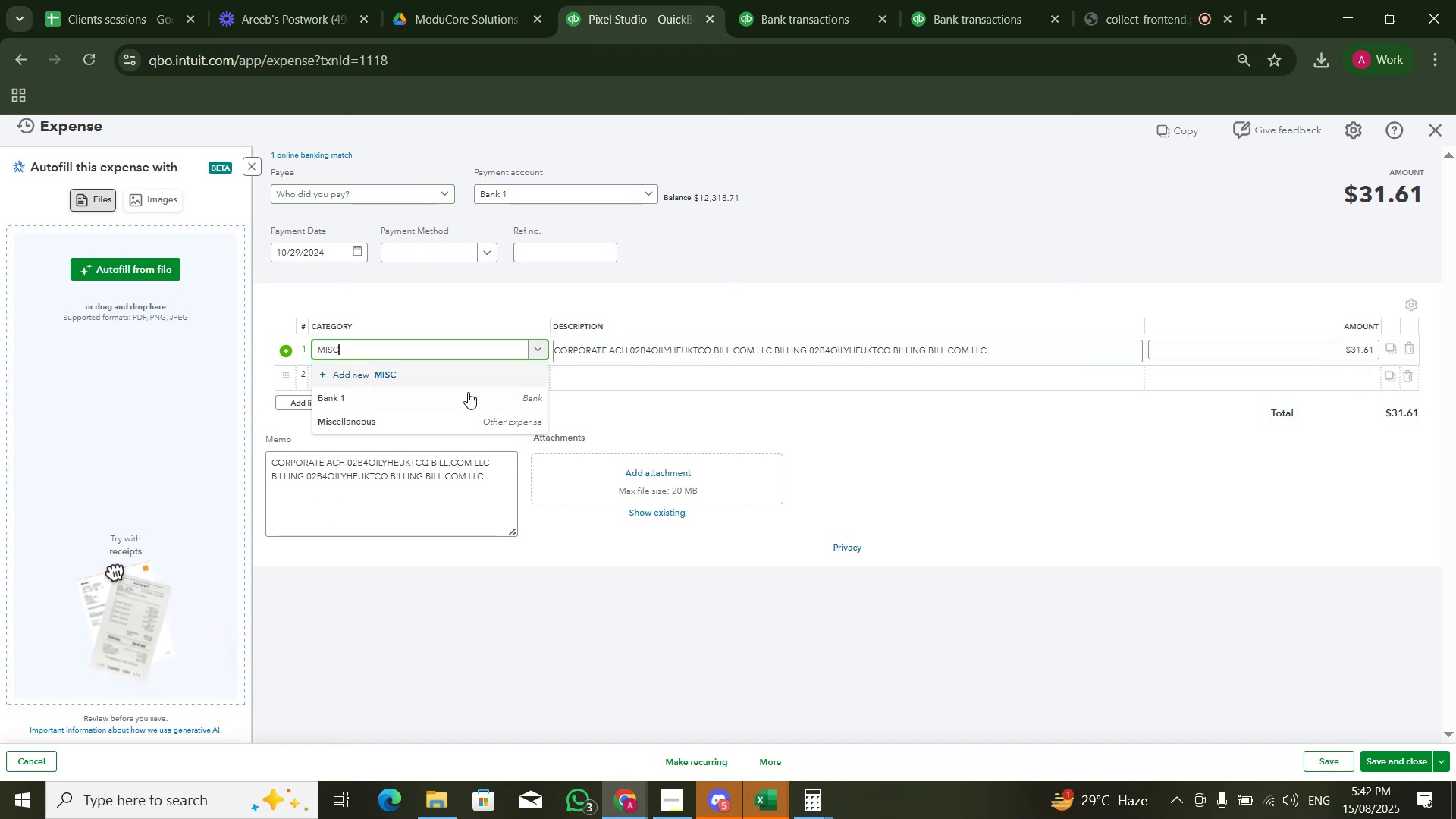 
left_click([464, 416])
 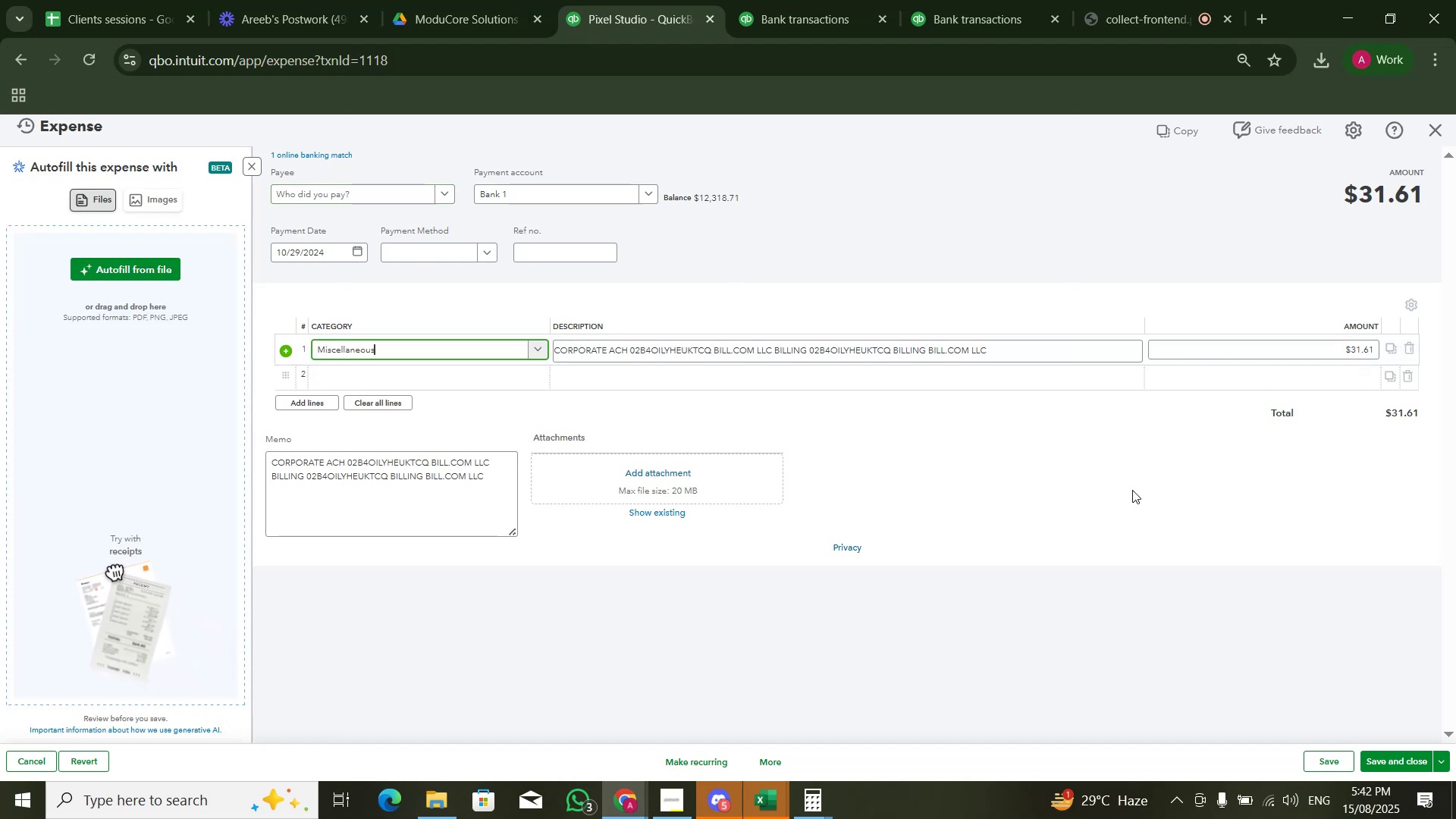 
double_click([1134, 492])
 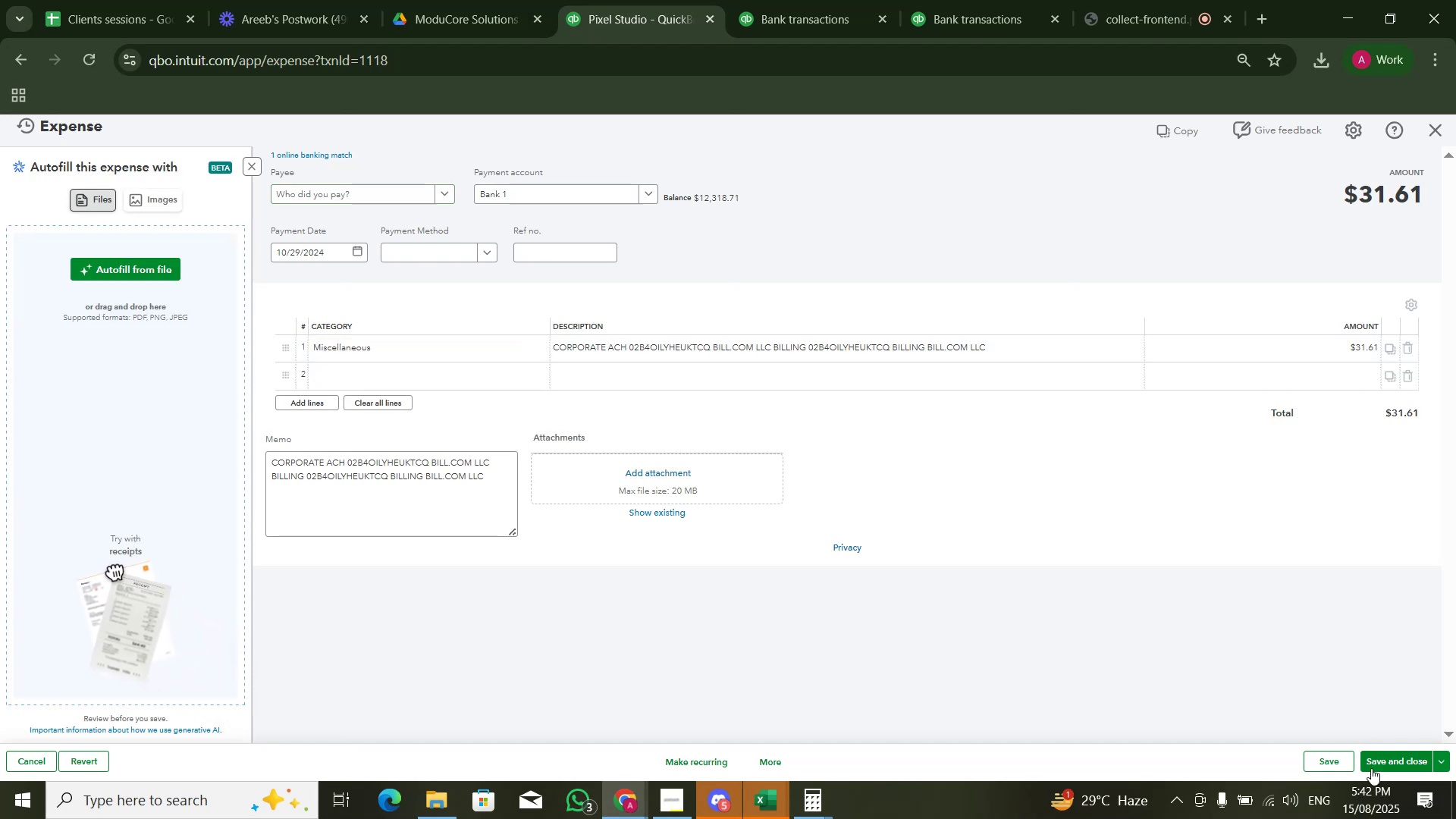 
left_click([1373, 768])
 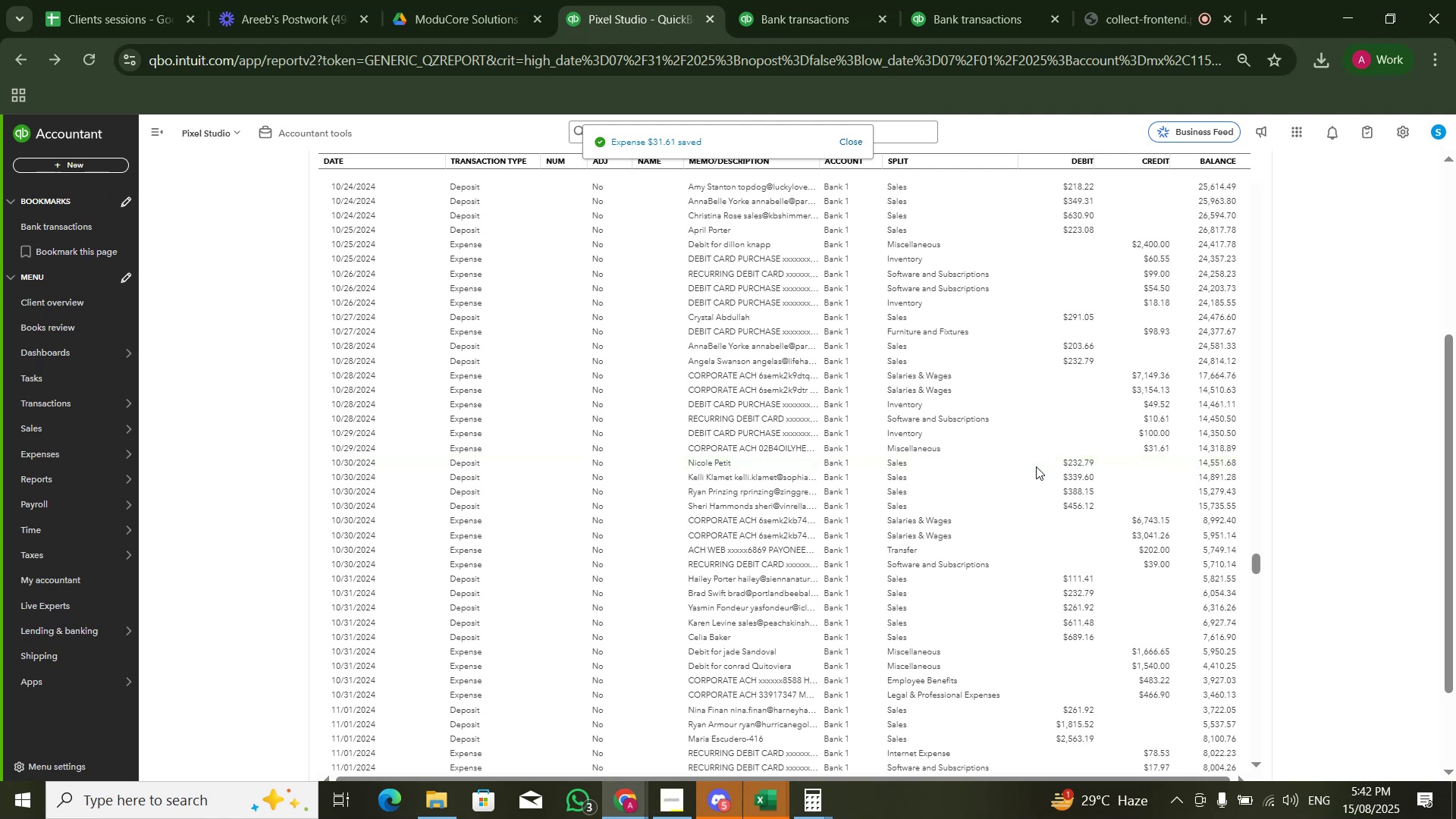 
wait(7.74)
 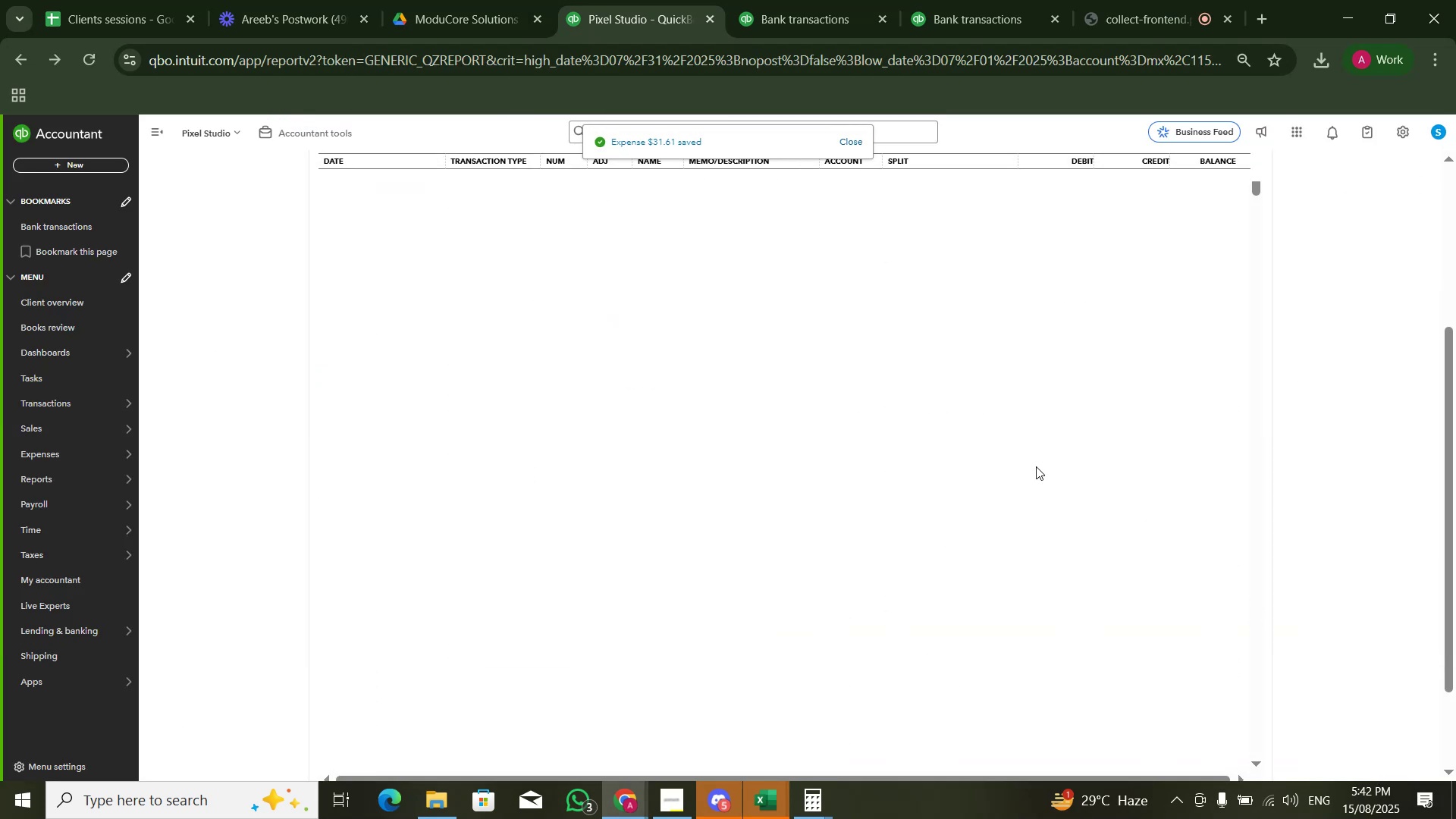 
scroll: coordinate [1137, 496], scroll_direction: up, amount: 9.0
 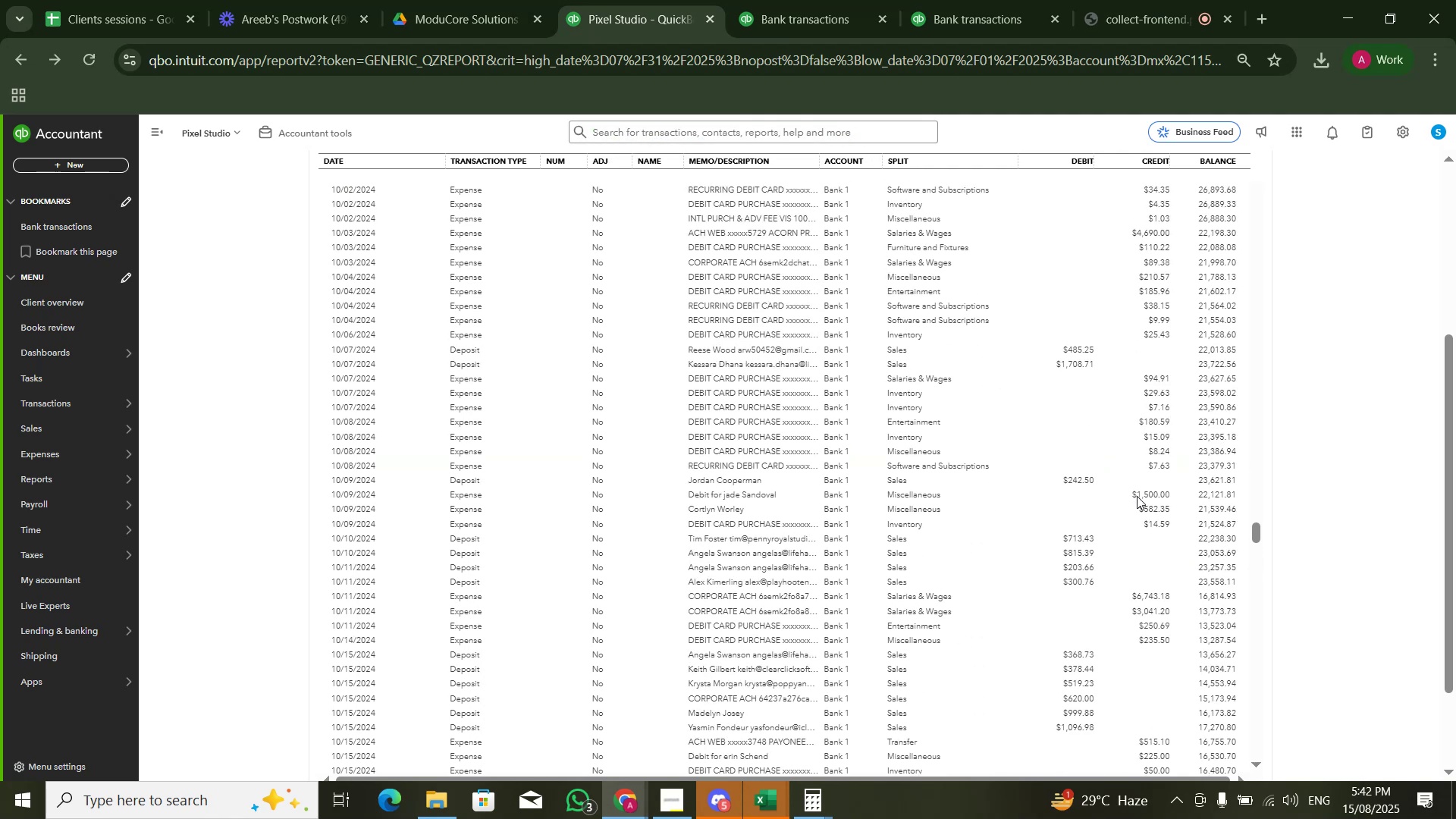 
scroll: coordinate [1137, 496], scroll_direction: down, amount: 1.0
 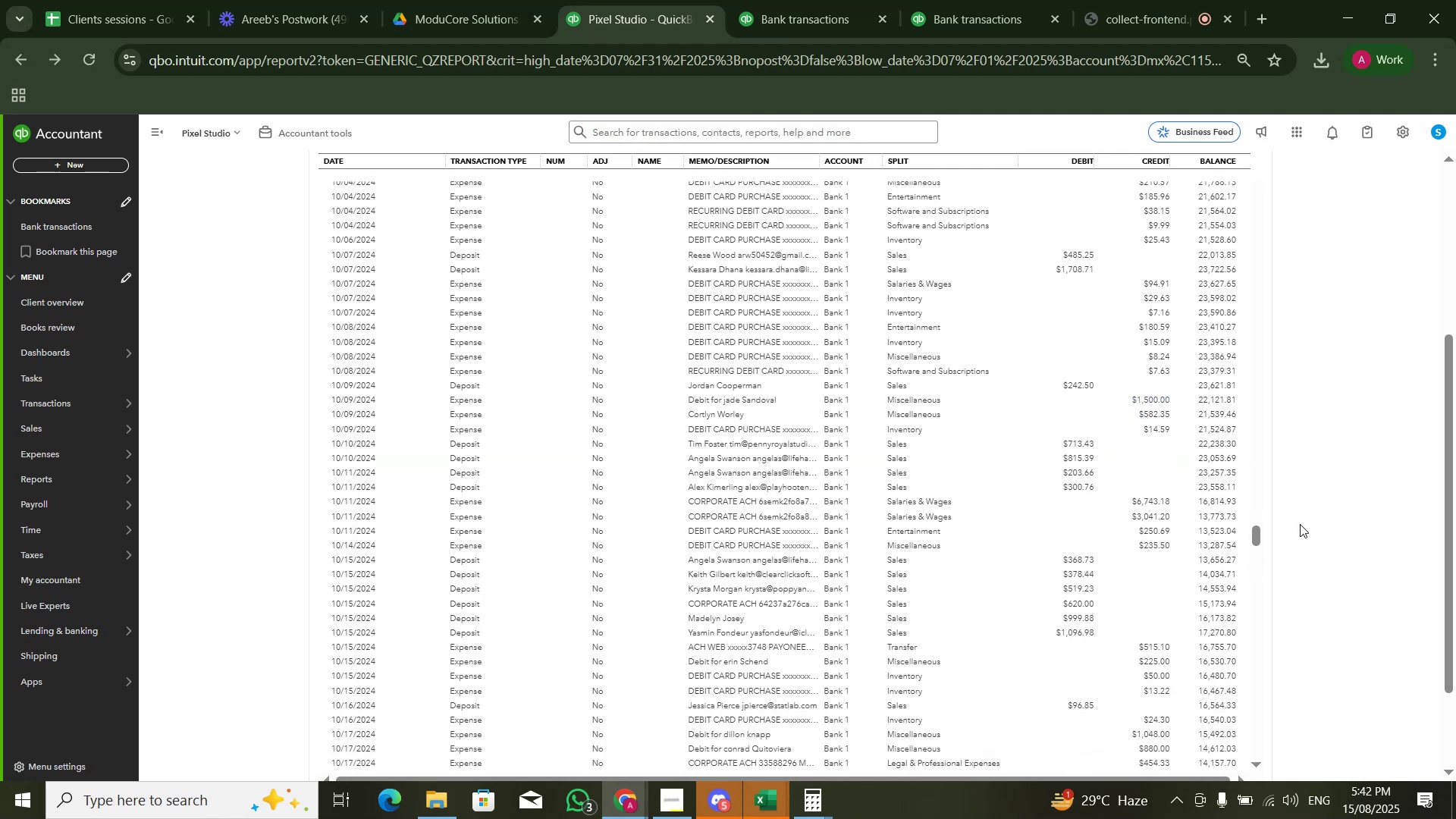 
left_click_drag(start_coordinate=[1260, 531], to_coordinate=[1238, 420])
 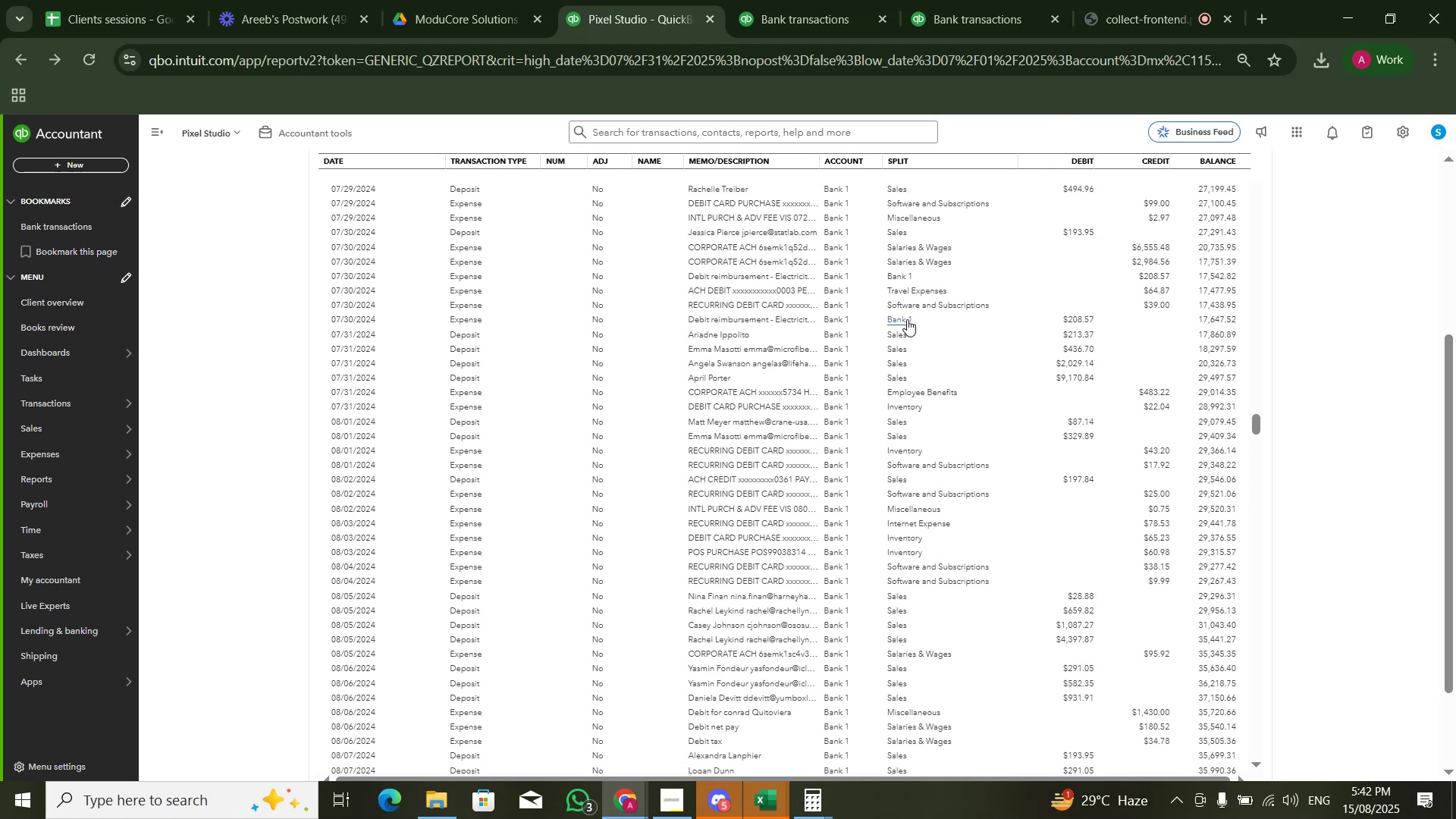 
left_click([907, 319])
 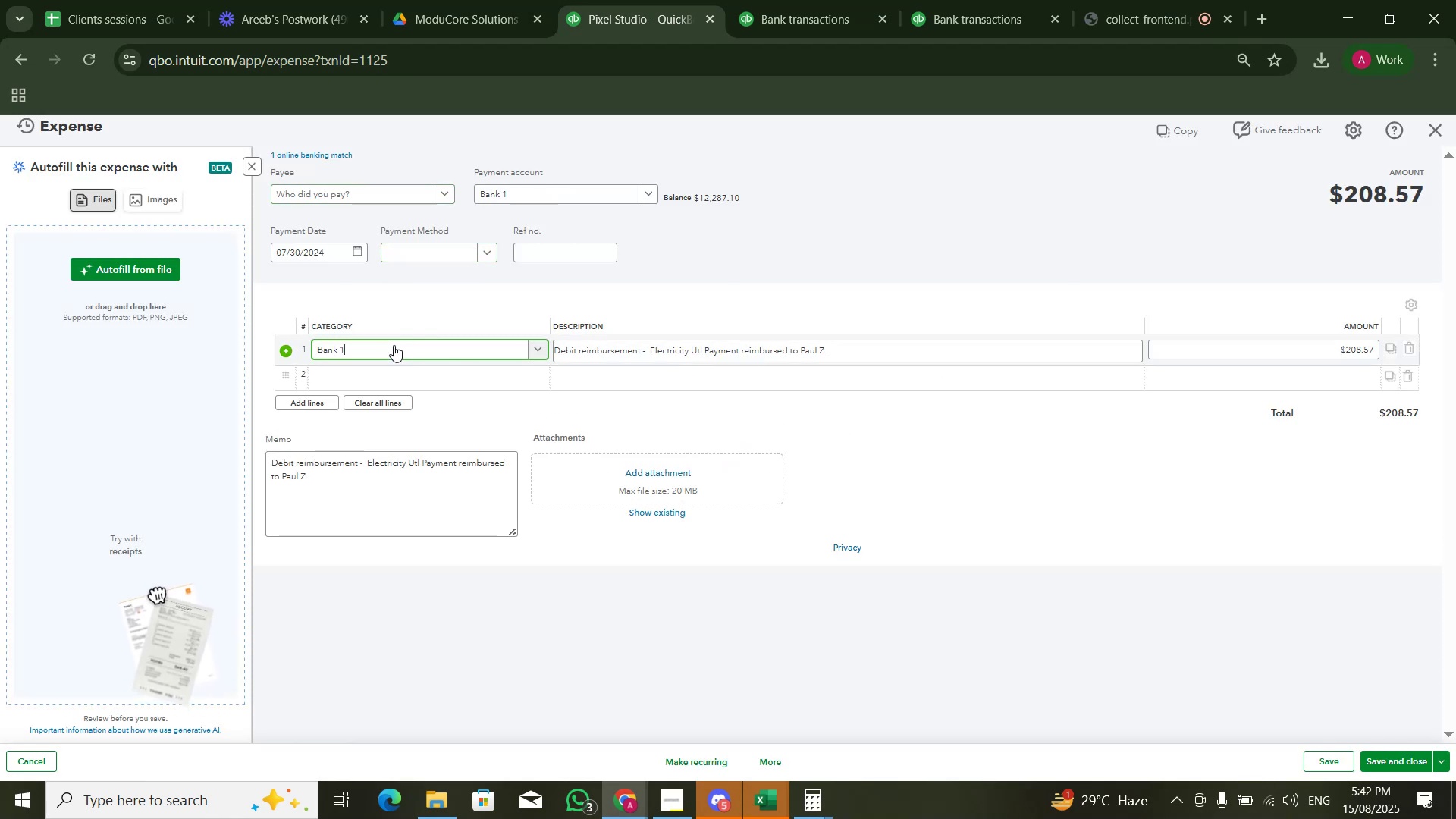 
wait(6.19)
 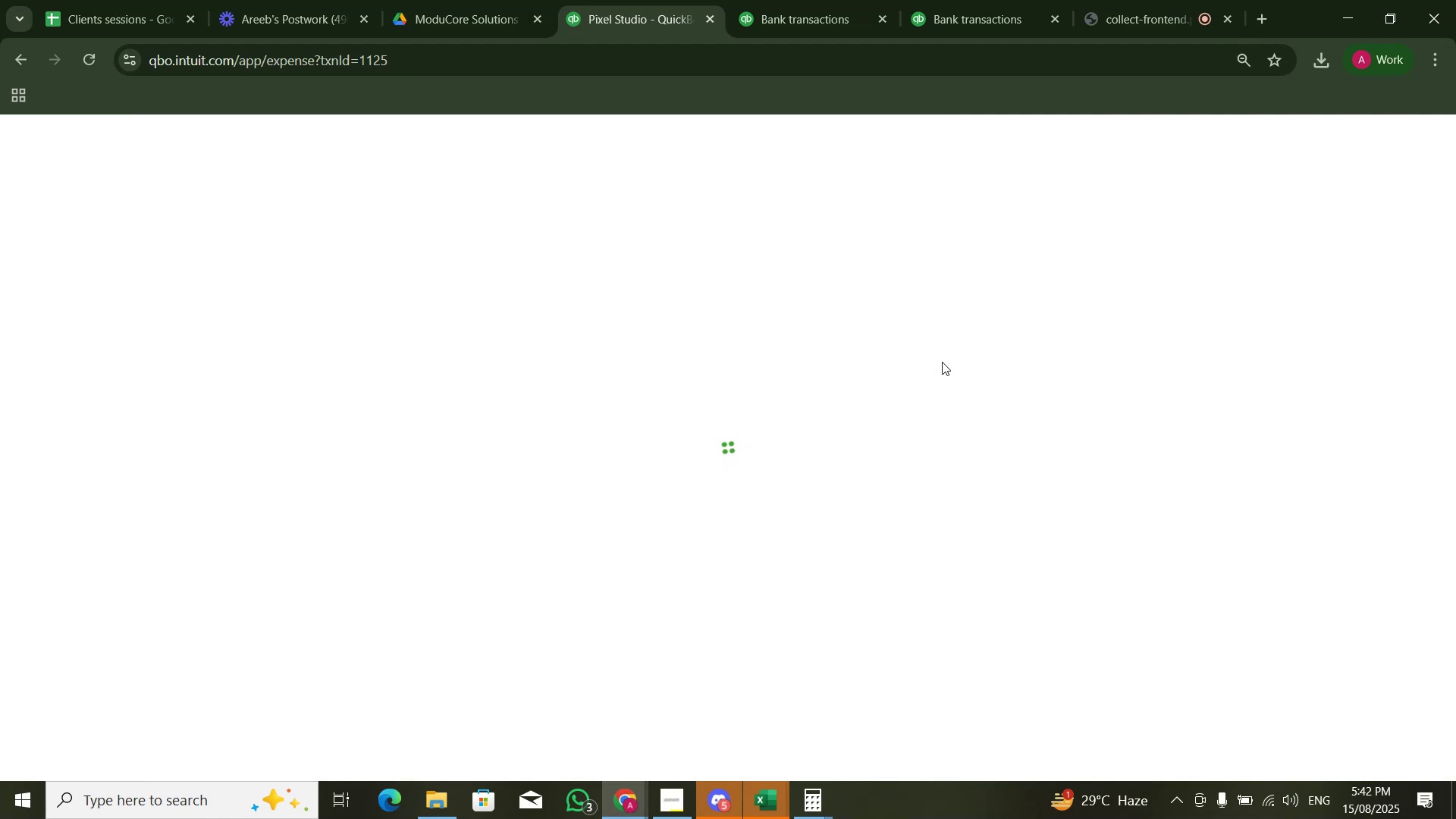 
double_click([394, 345])
 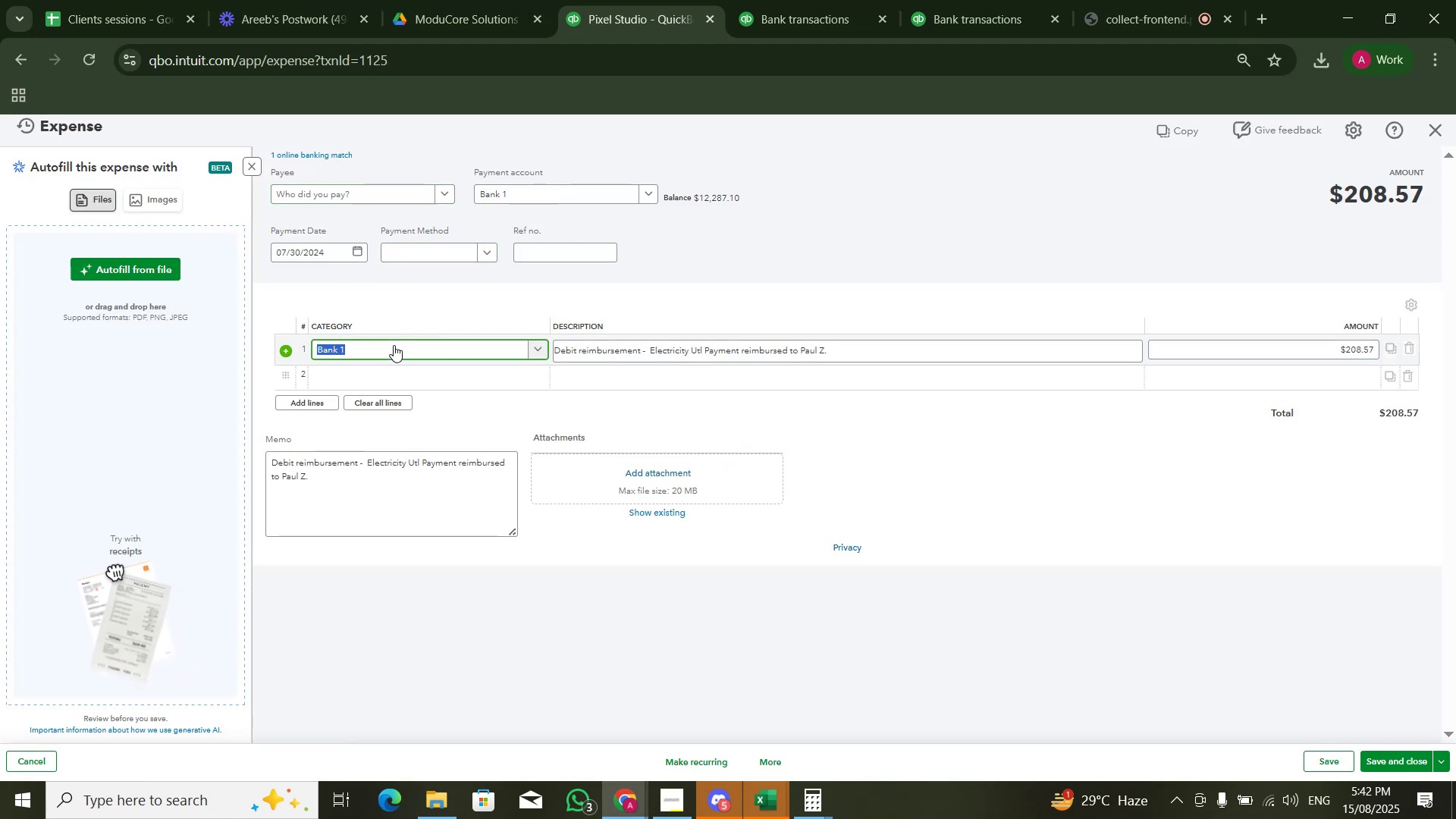 
type(MISC)
 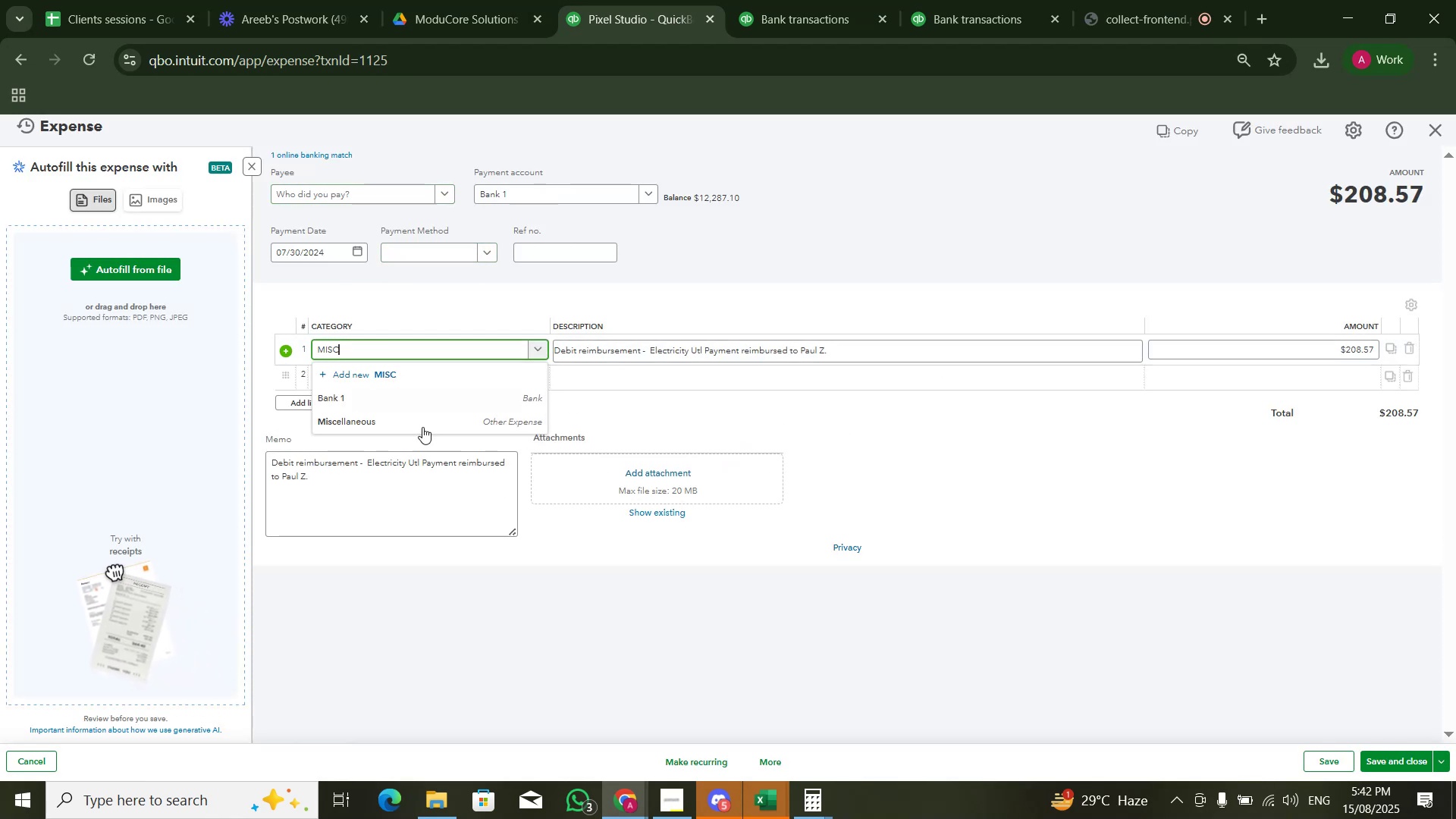 
left_click([423, 428])
 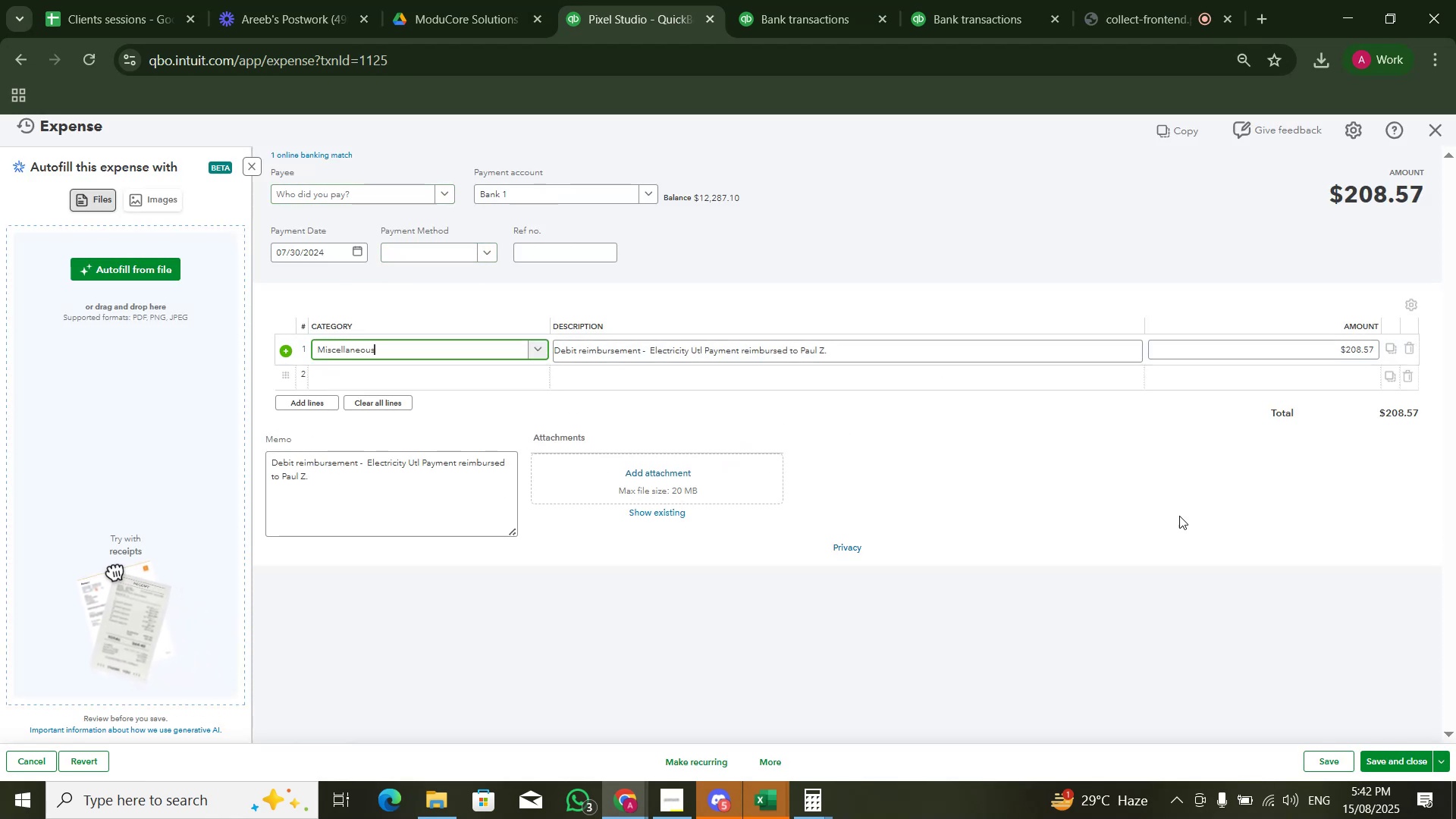 
left_click([1194, 527])
 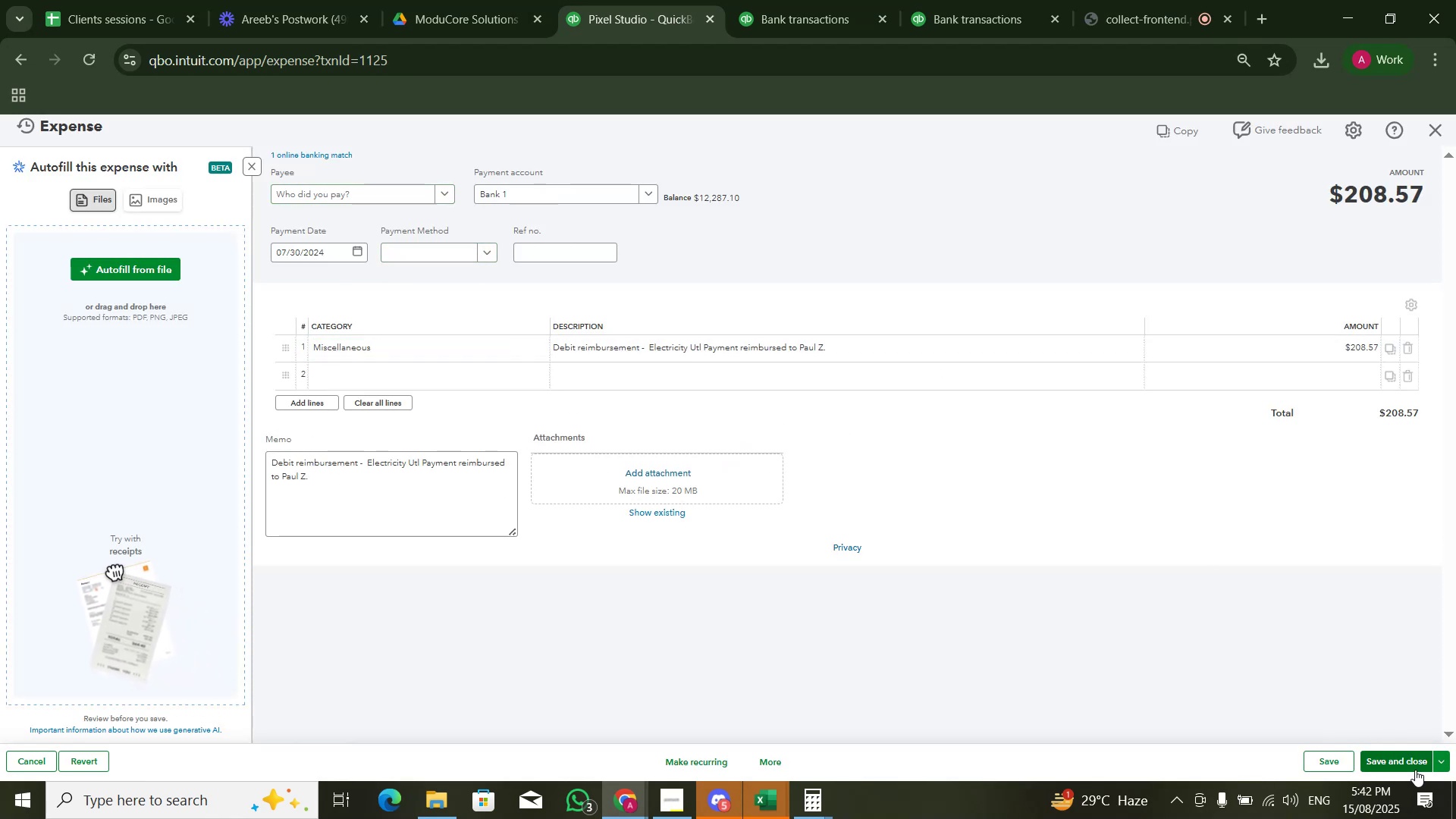 
left_click([1405, 755])
 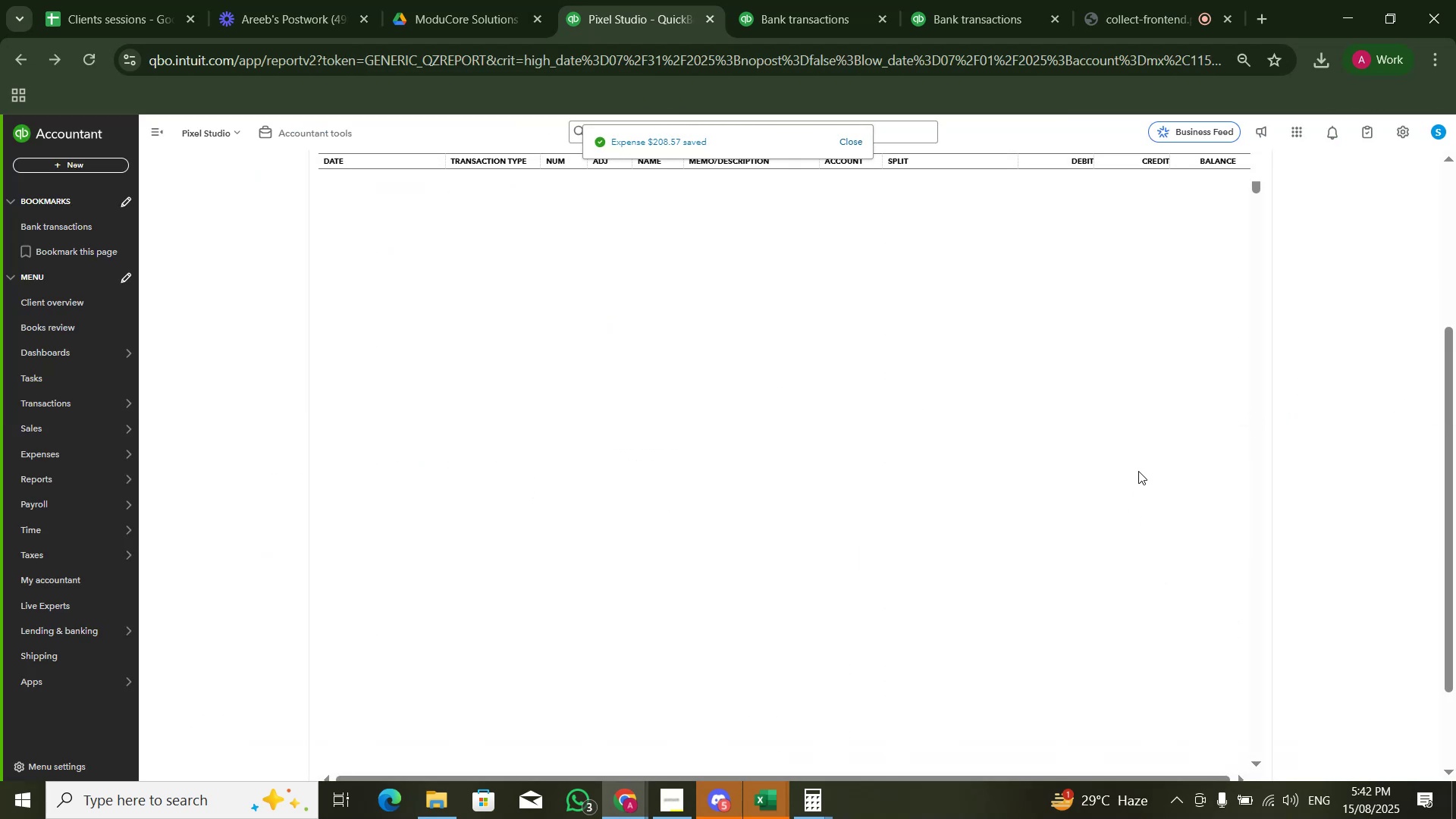 
scroll: coordinate [1372, 462], scroll_direction: up, amount: 2.0
 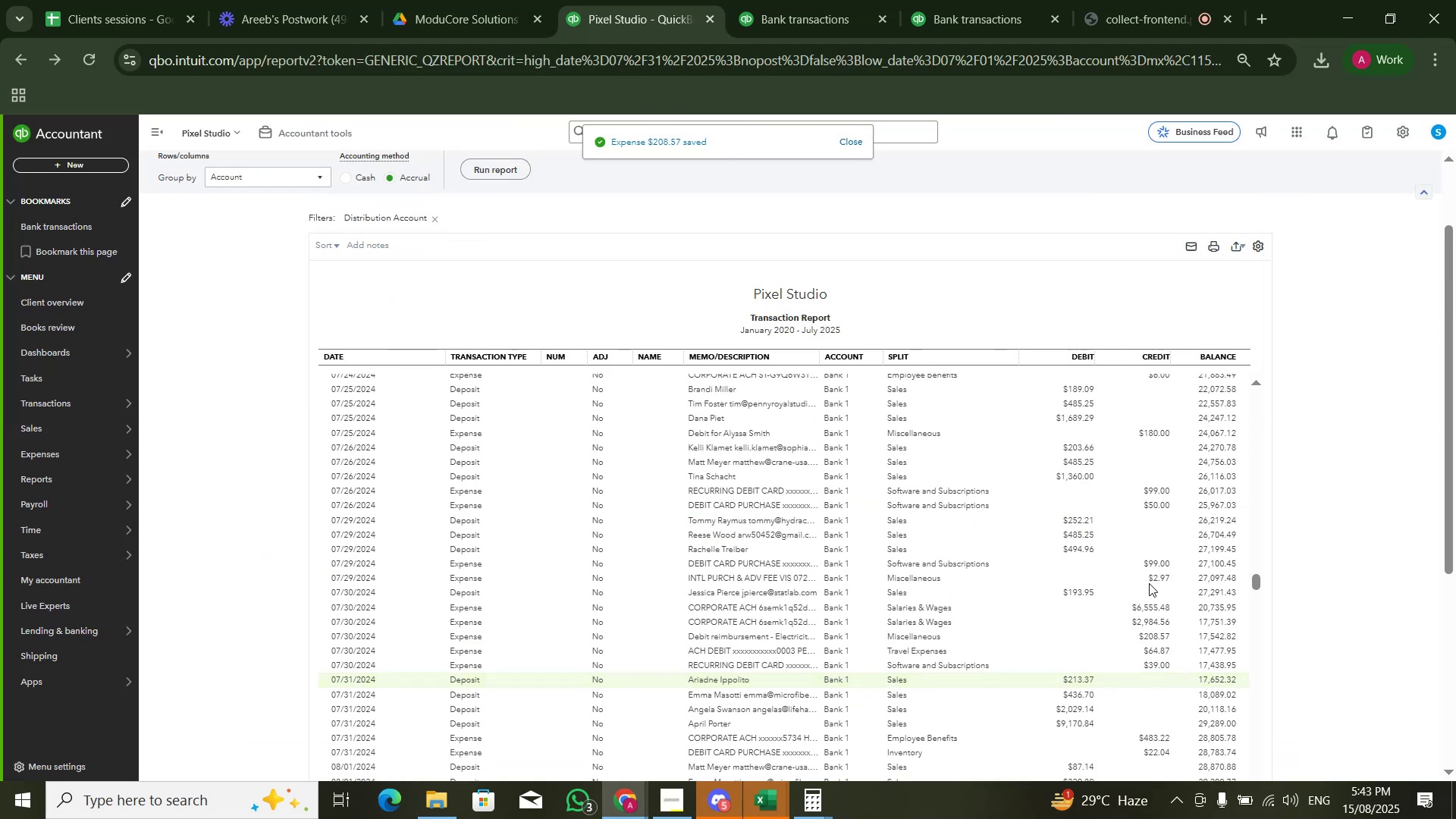 
scroll: coordinate [1354, 520], scroll_direction: down, amount: 2.0
 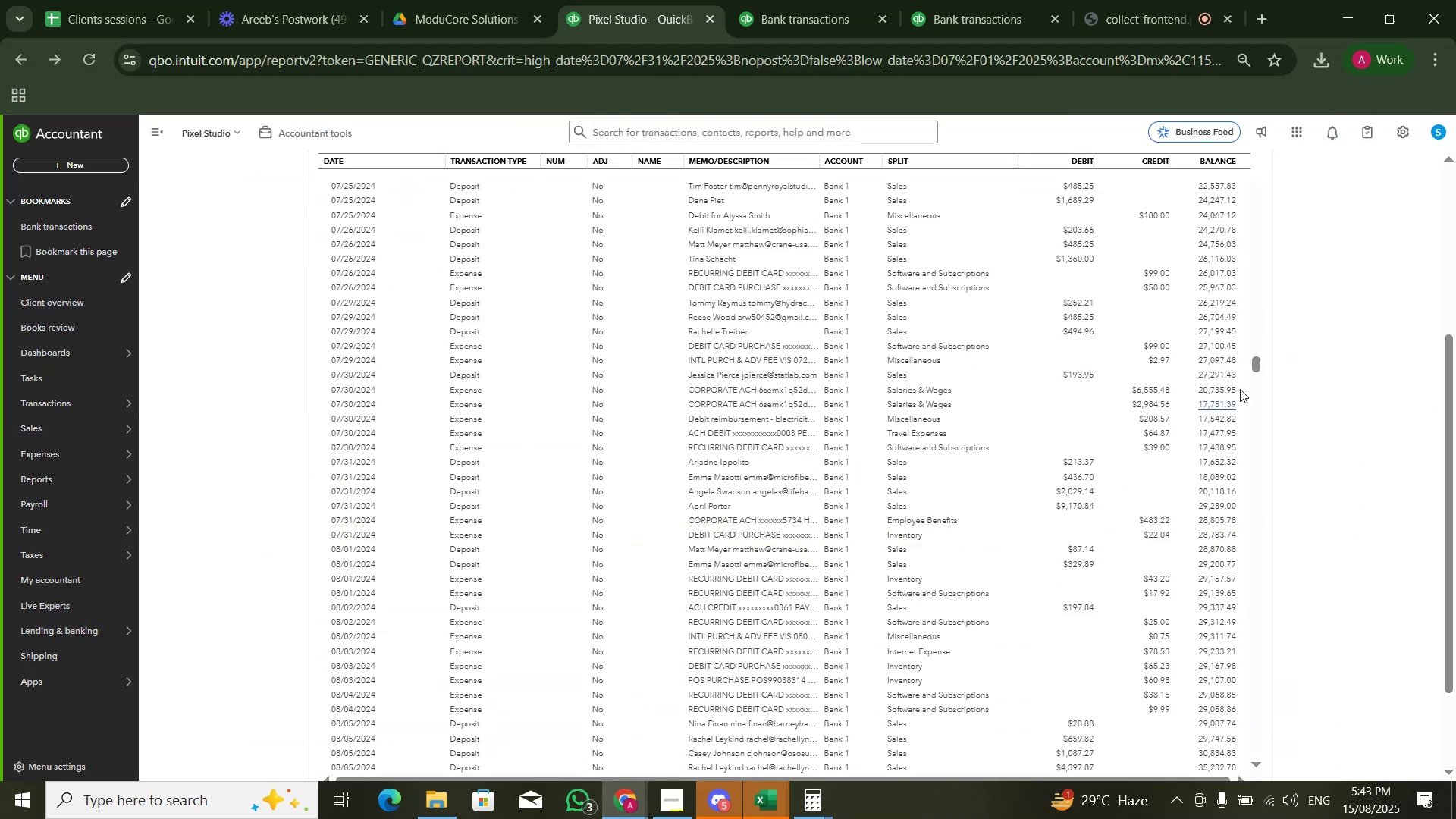 
left_click_drag(start_coordinate=[1255, 361], to_coordinate=[1252, 284])
 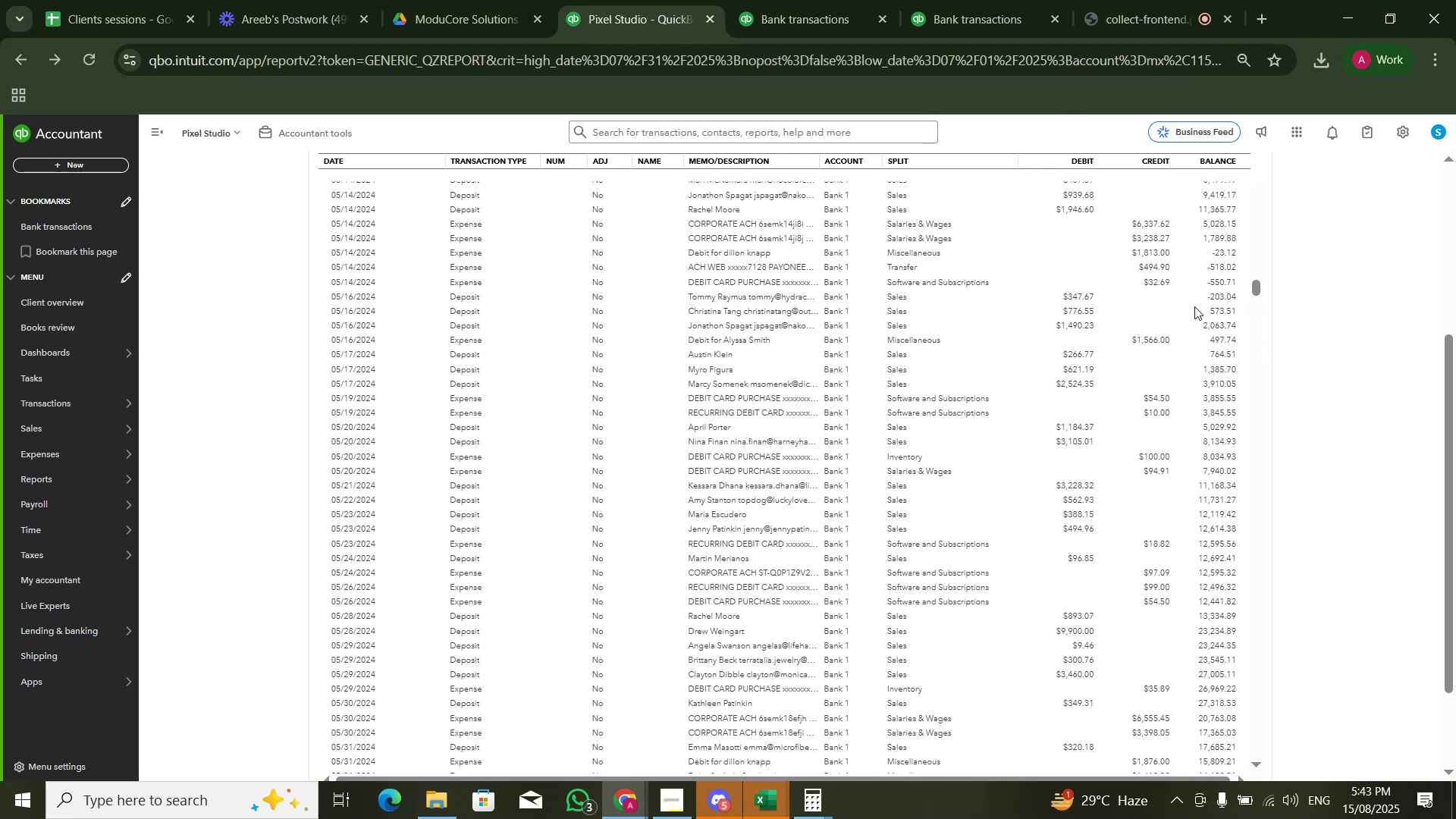 
scroll: coordinate [1186, 309], scroll_direction: up, amount: 3.0
 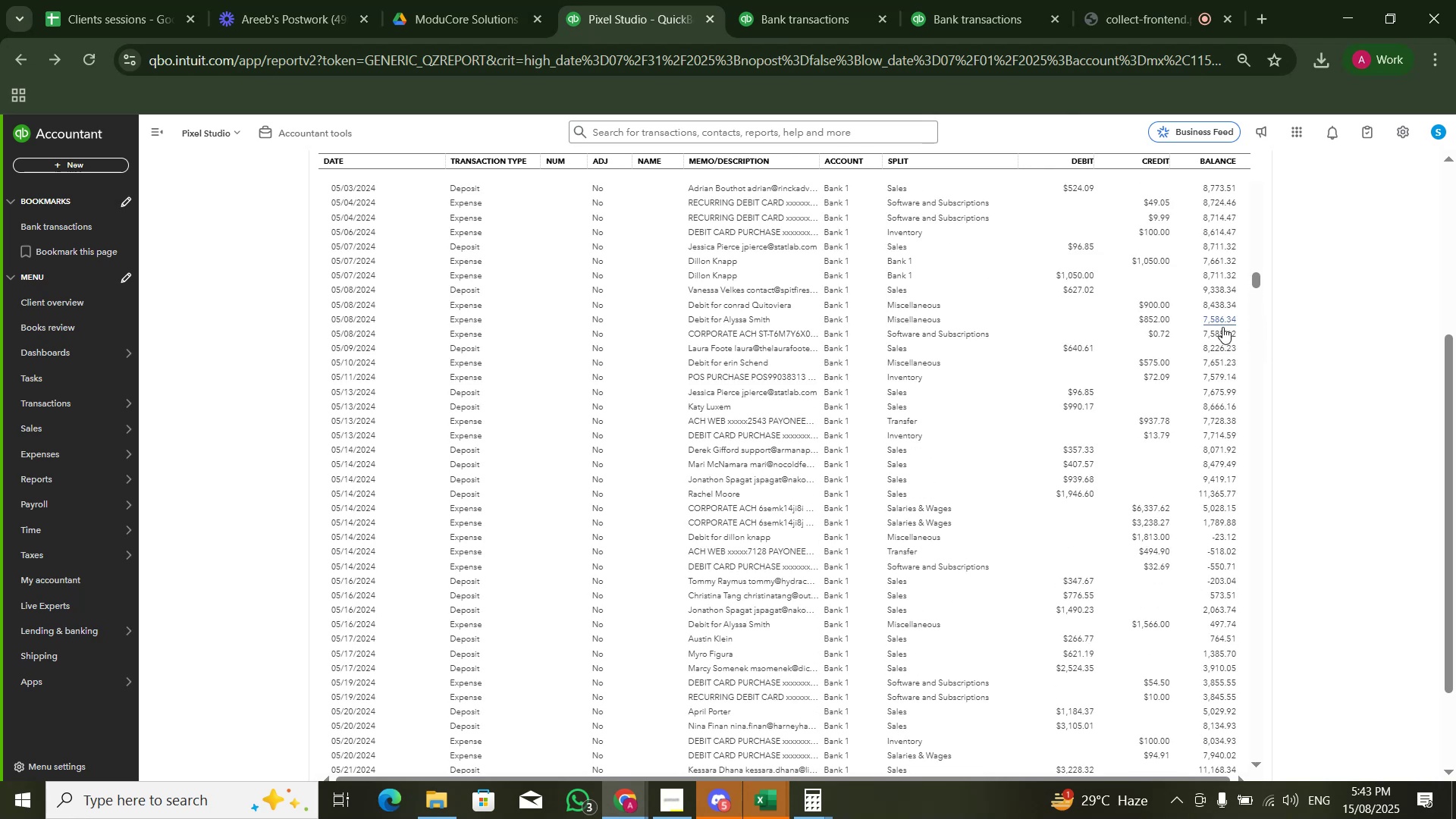 
scroll: coordinate [1166, 421], scroll_direction: down, amount: 2.0
 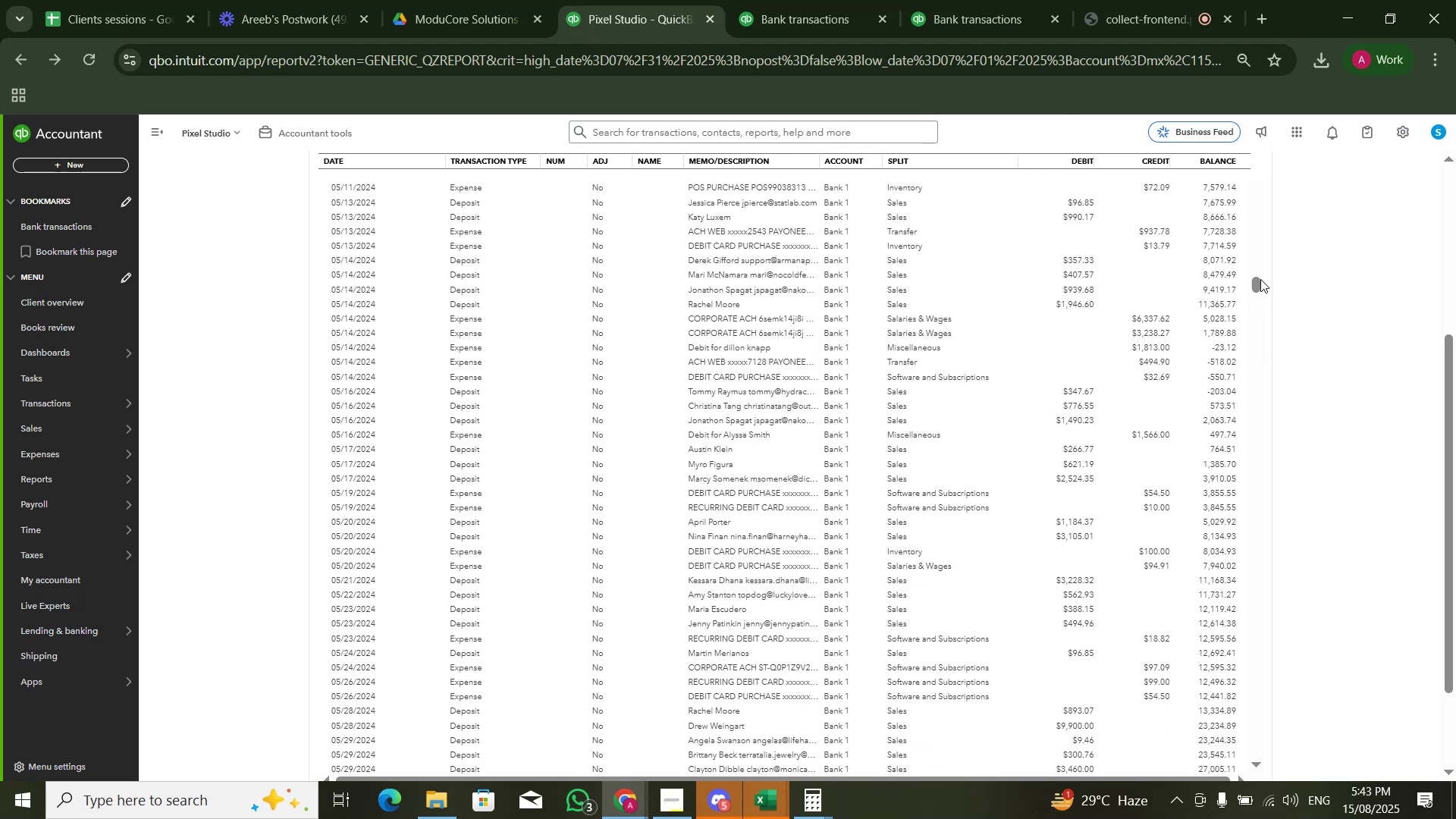 
left_click_drag(start_coordinate=[1257, 283], to_coordinate=[1257, 272])
 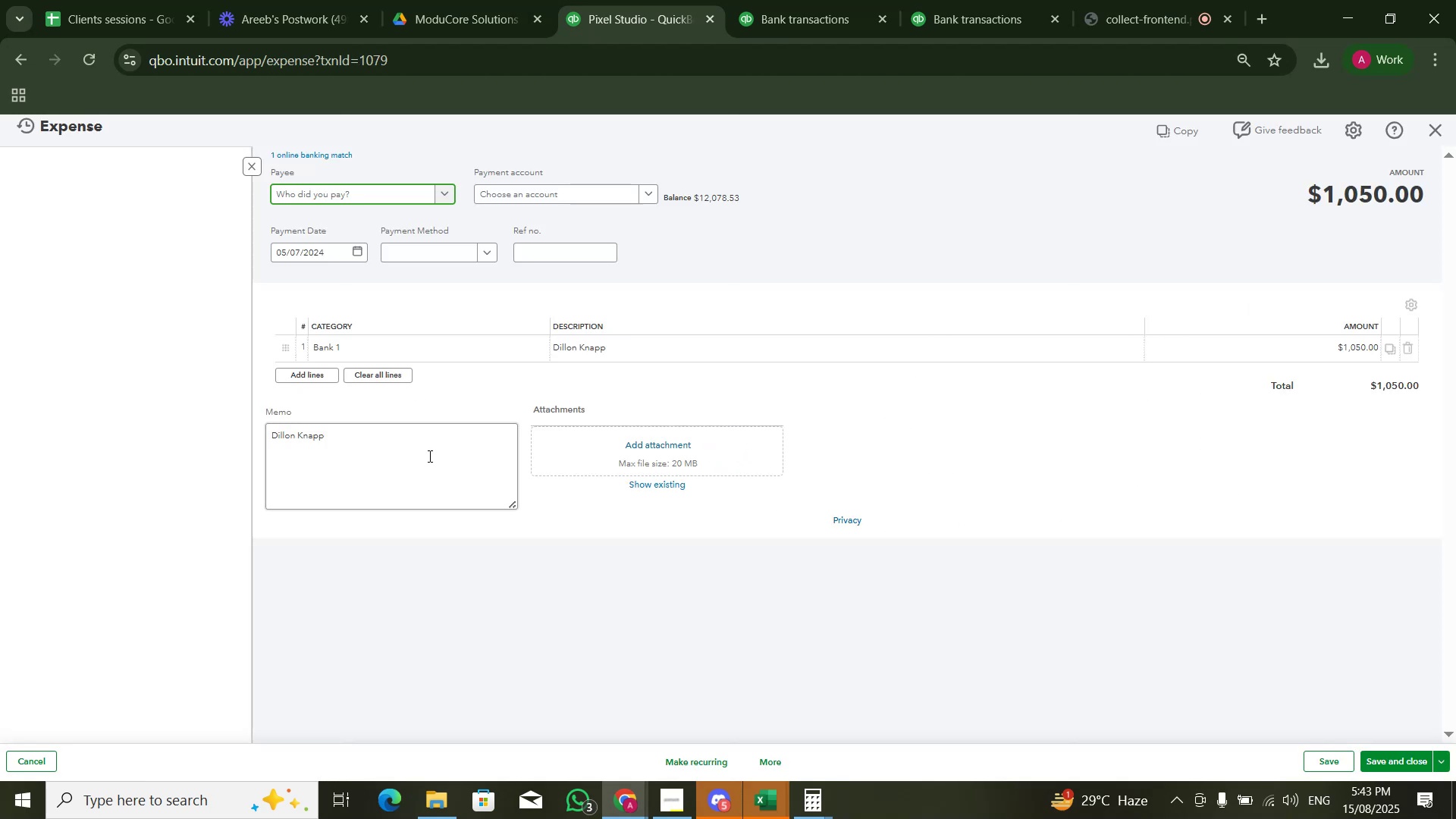 
wait(5.7)
 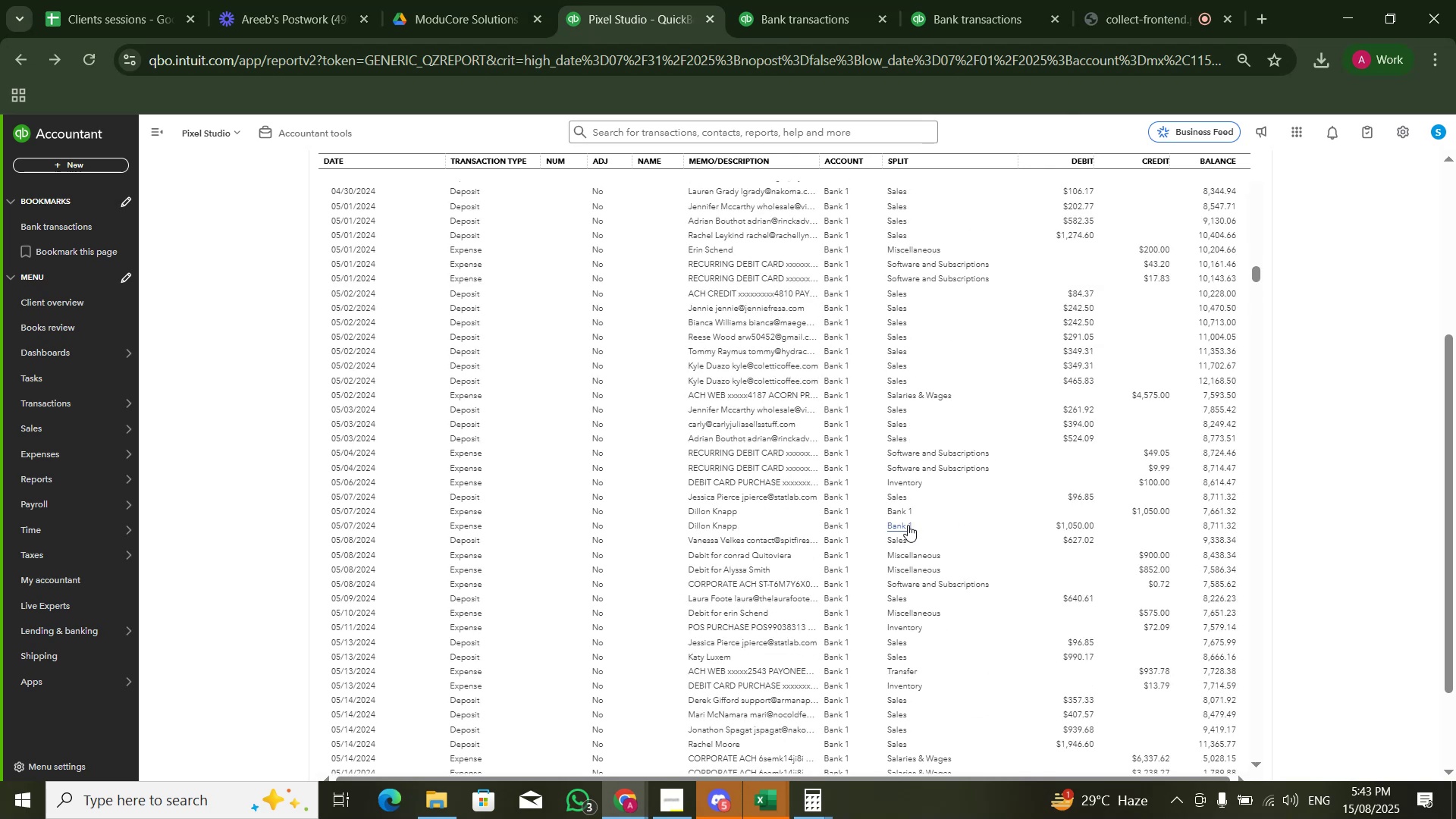 
left_click([393, 350])
 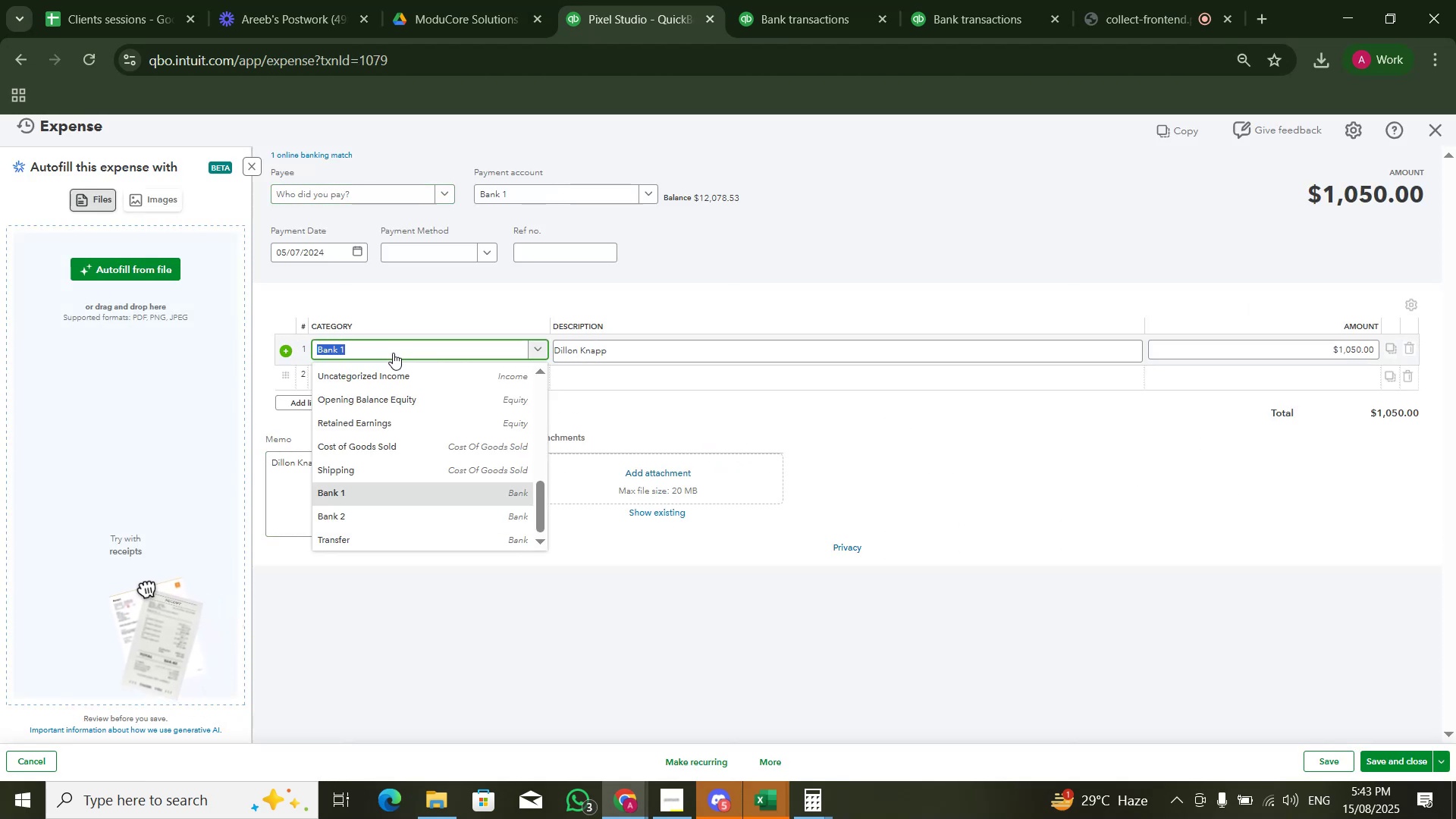 
type(MISC)
 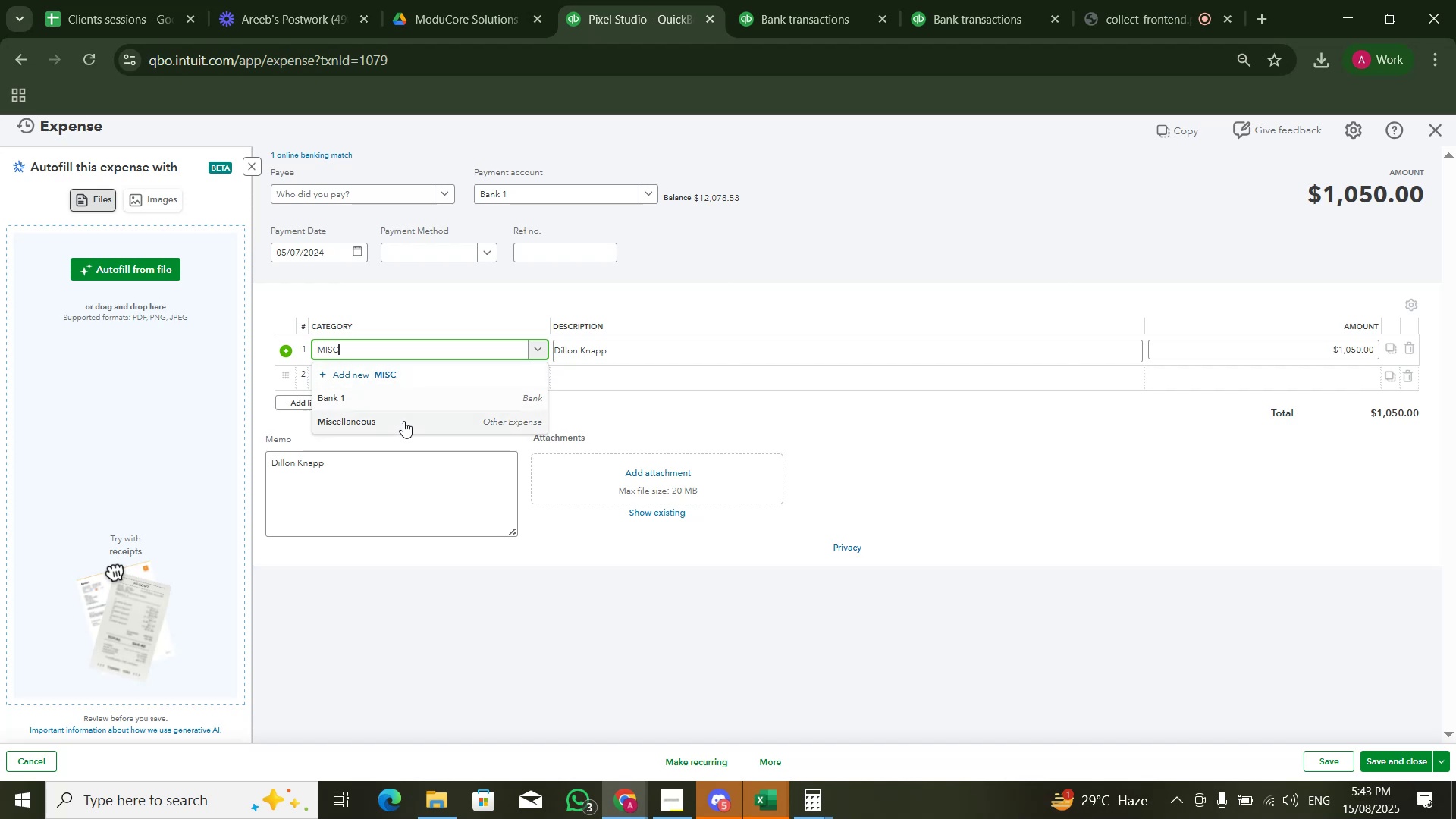 
double_click([1098, 479])
 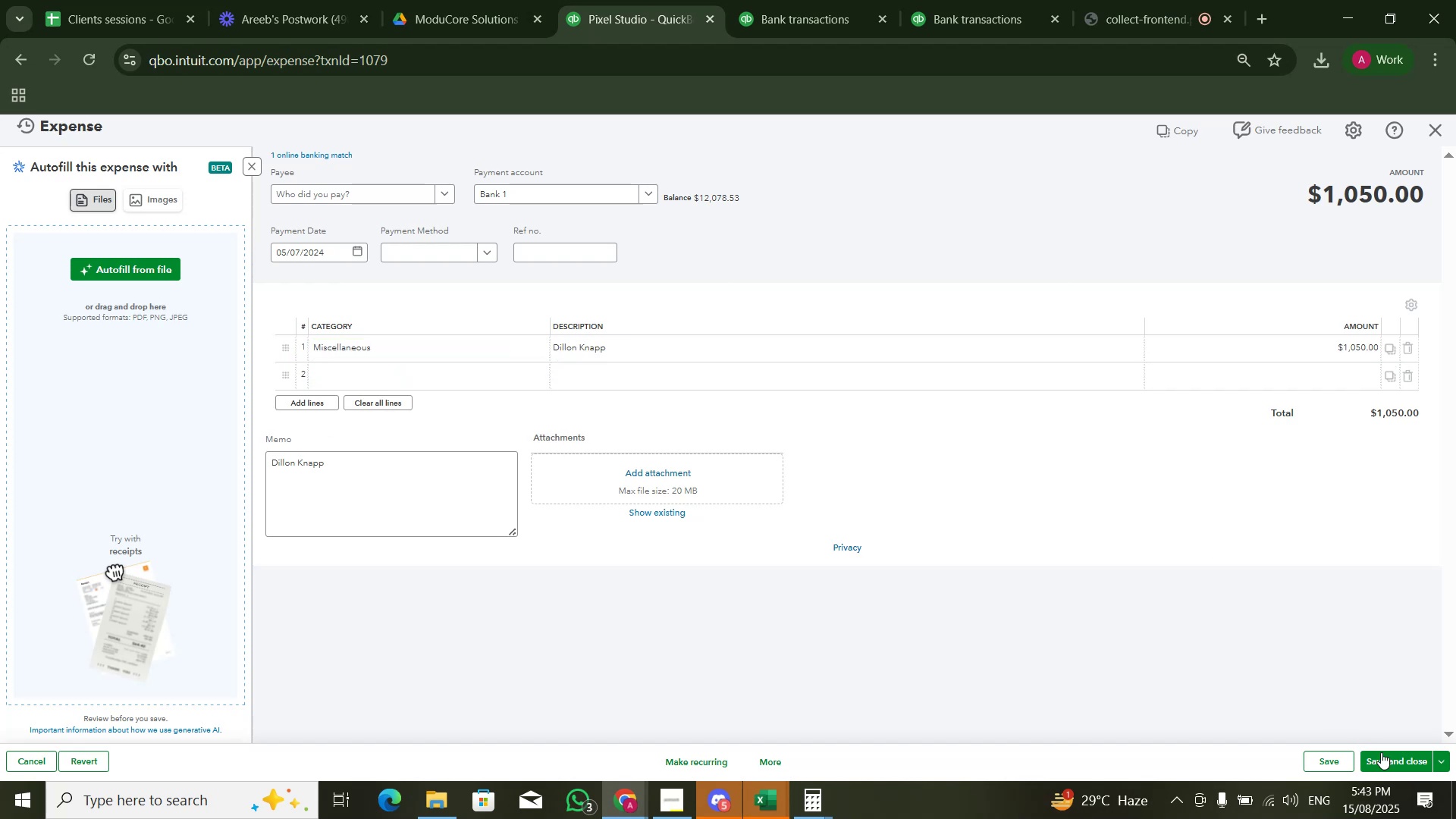 
left_click([1382, 756])
 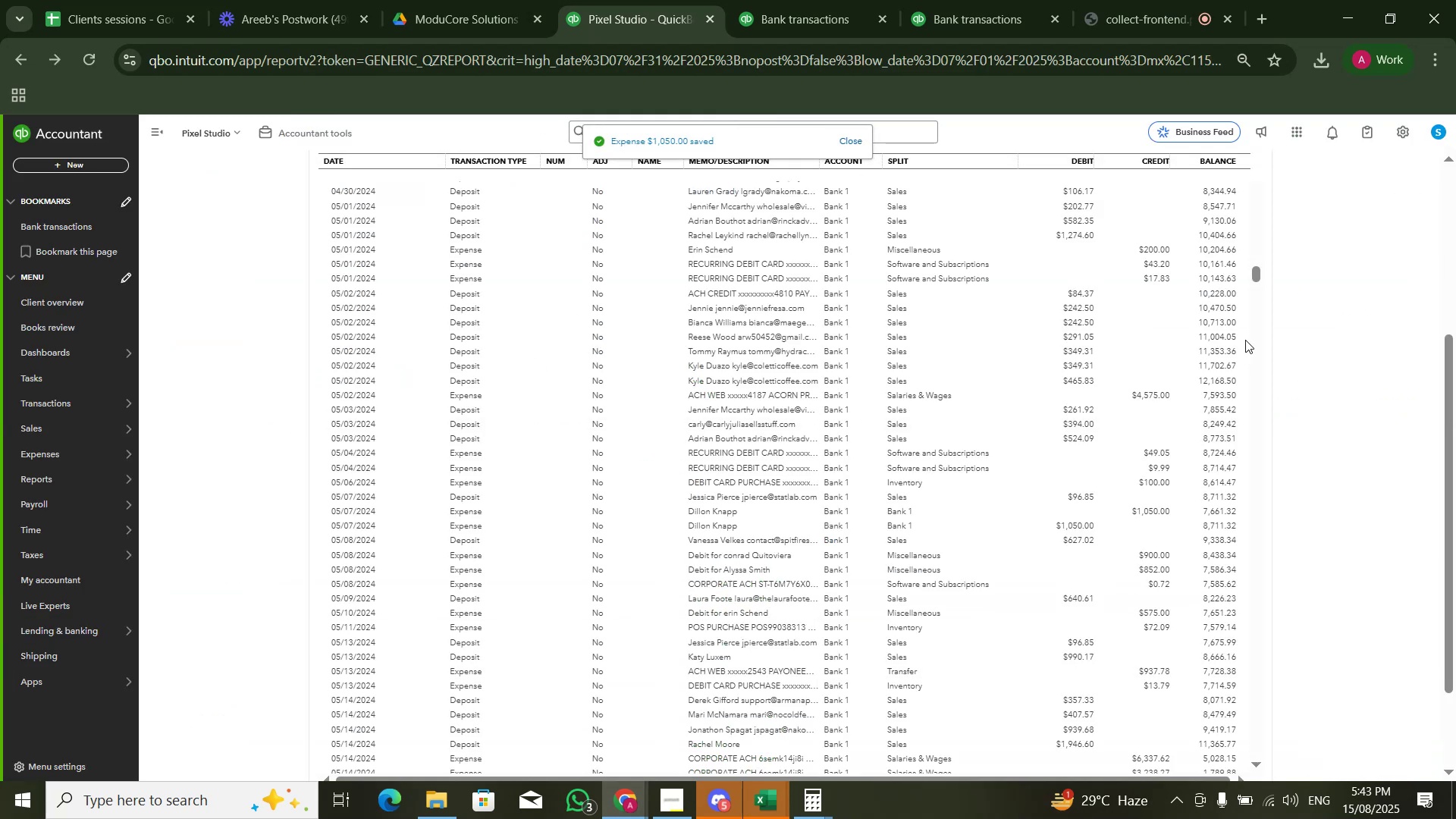 
scroll: coordinate [1153, 387], scroll_direction: up, amount: 9.0
 